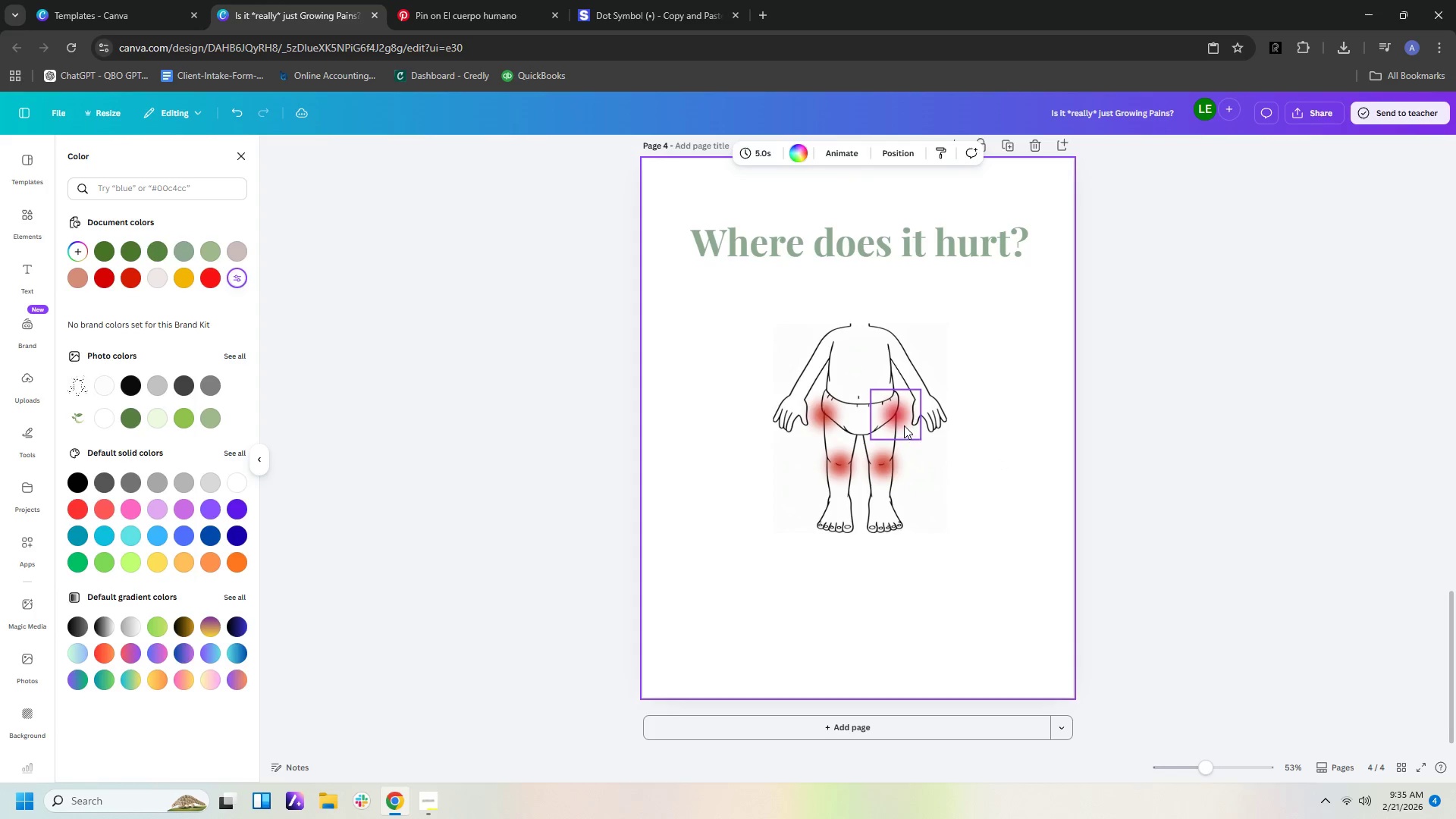 
left_click([903, 421])
 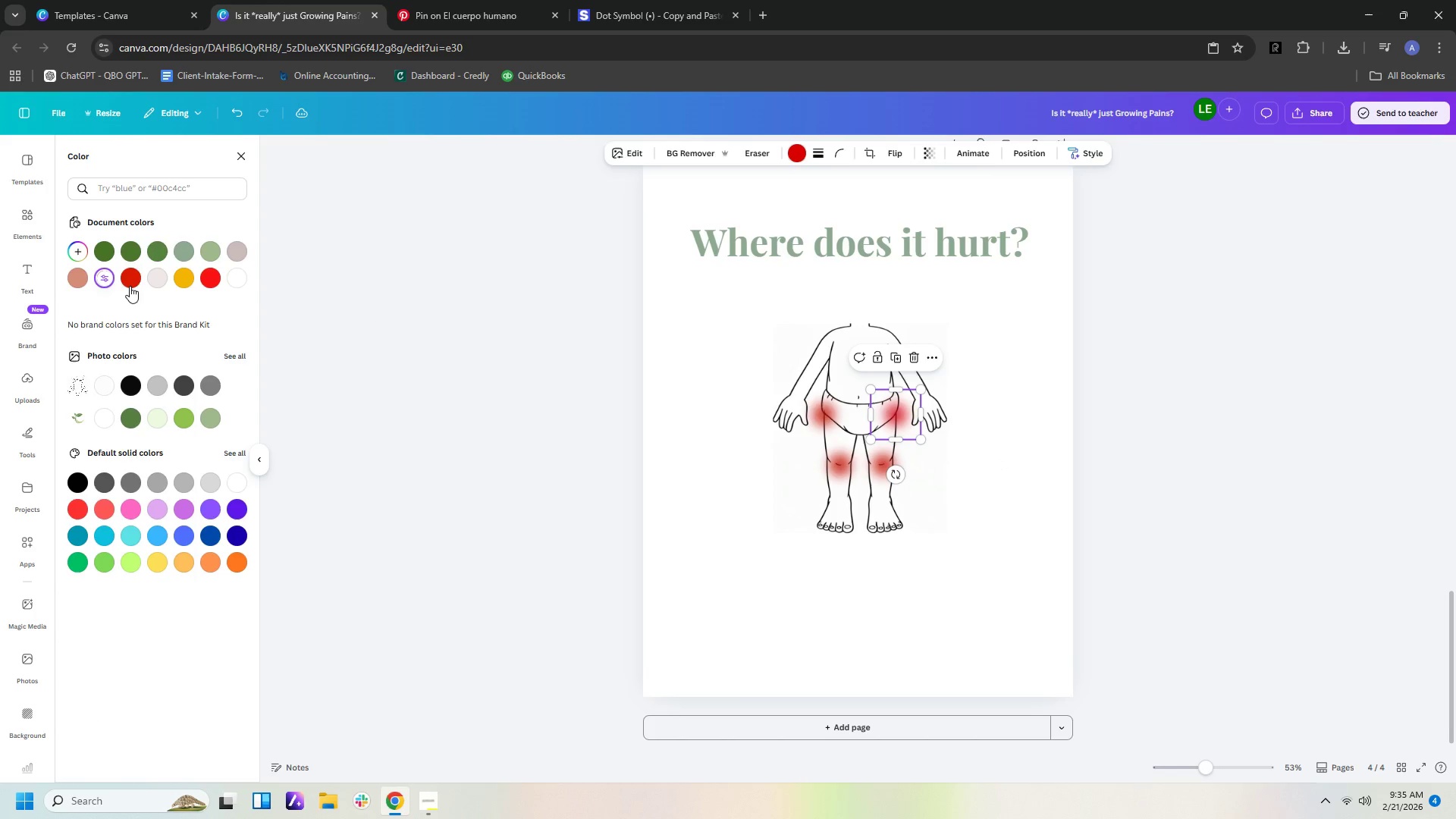 
left_click([128, 281])
 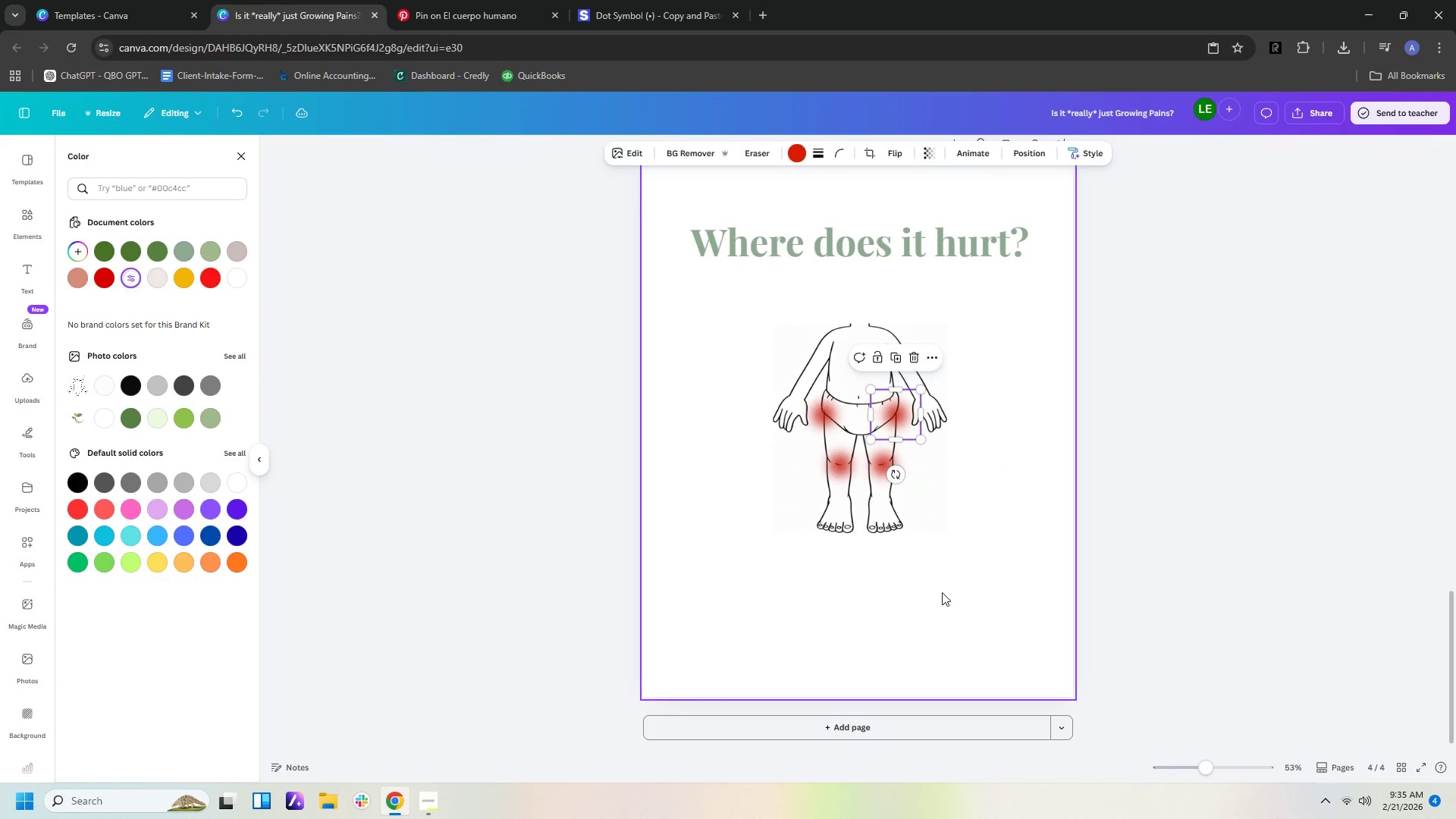 
left_click([946, 594])
 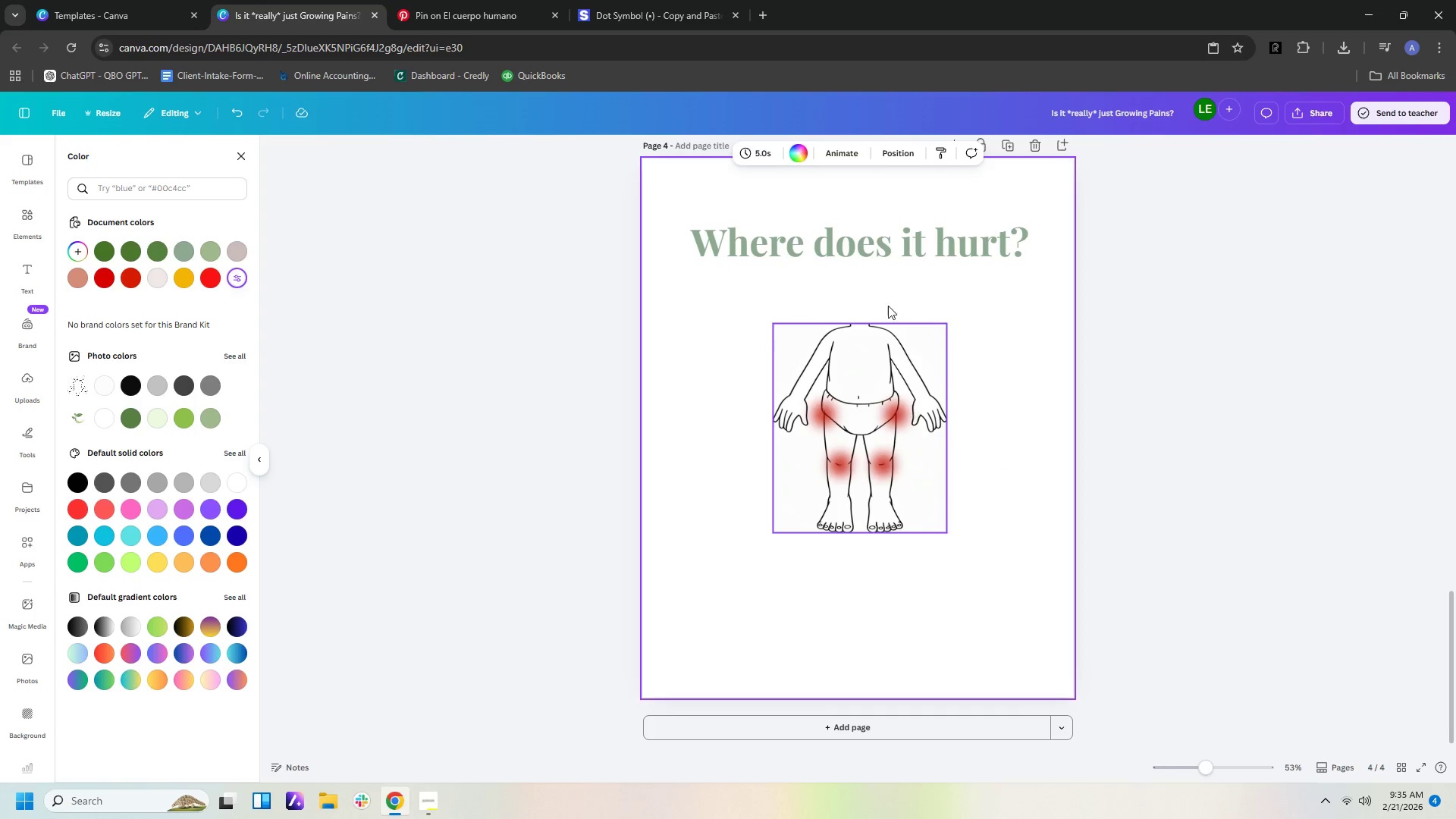 
wait(6.58)
 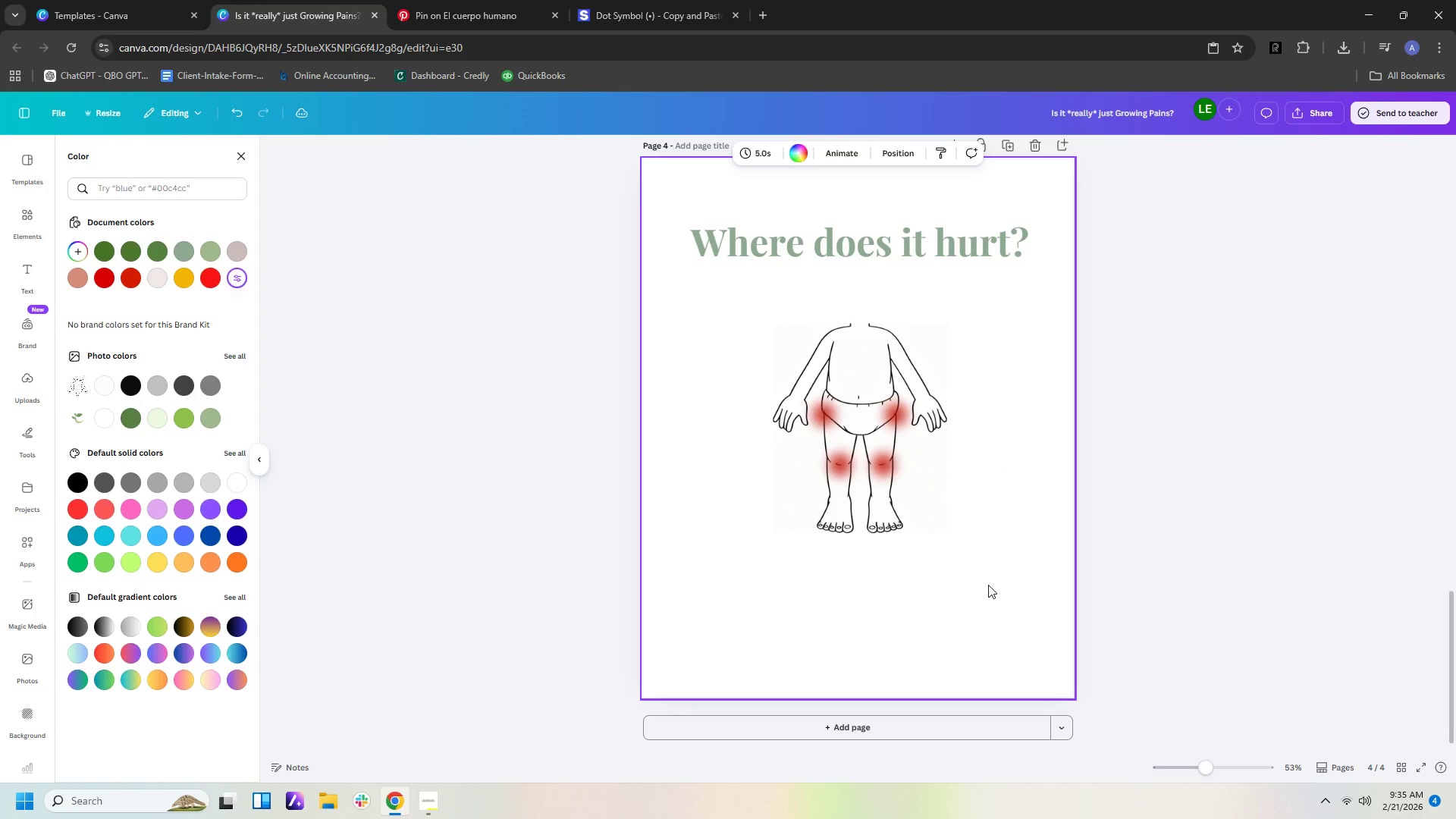 
left_click_drag(start_coordinate=[984, 529], to_coordinate=[1035, 675])
 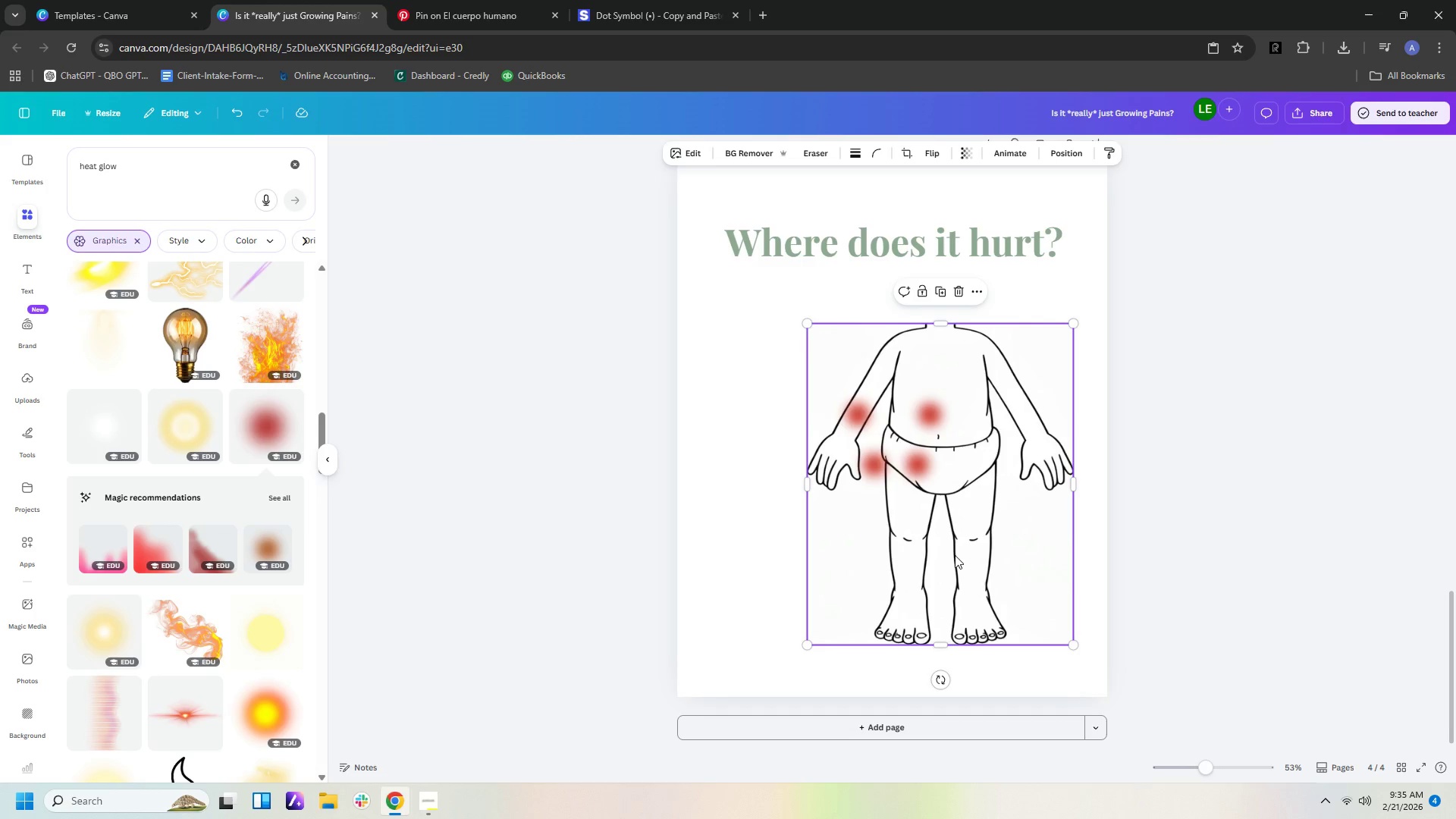 
left_click_drag(start_coordinate=[966, 560], to_coordinate=[930, 544])
 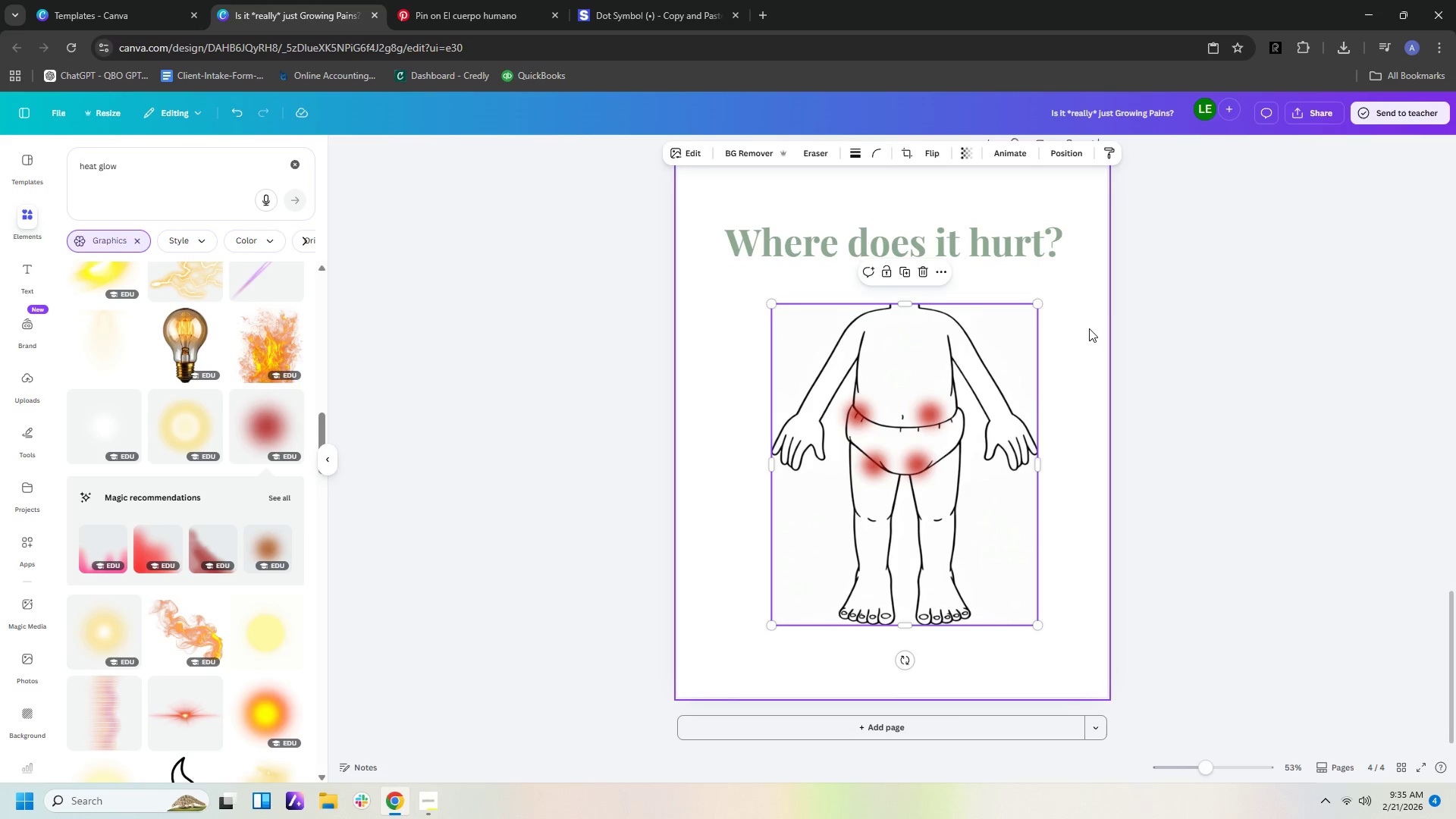 
left_click([1078, 338])
 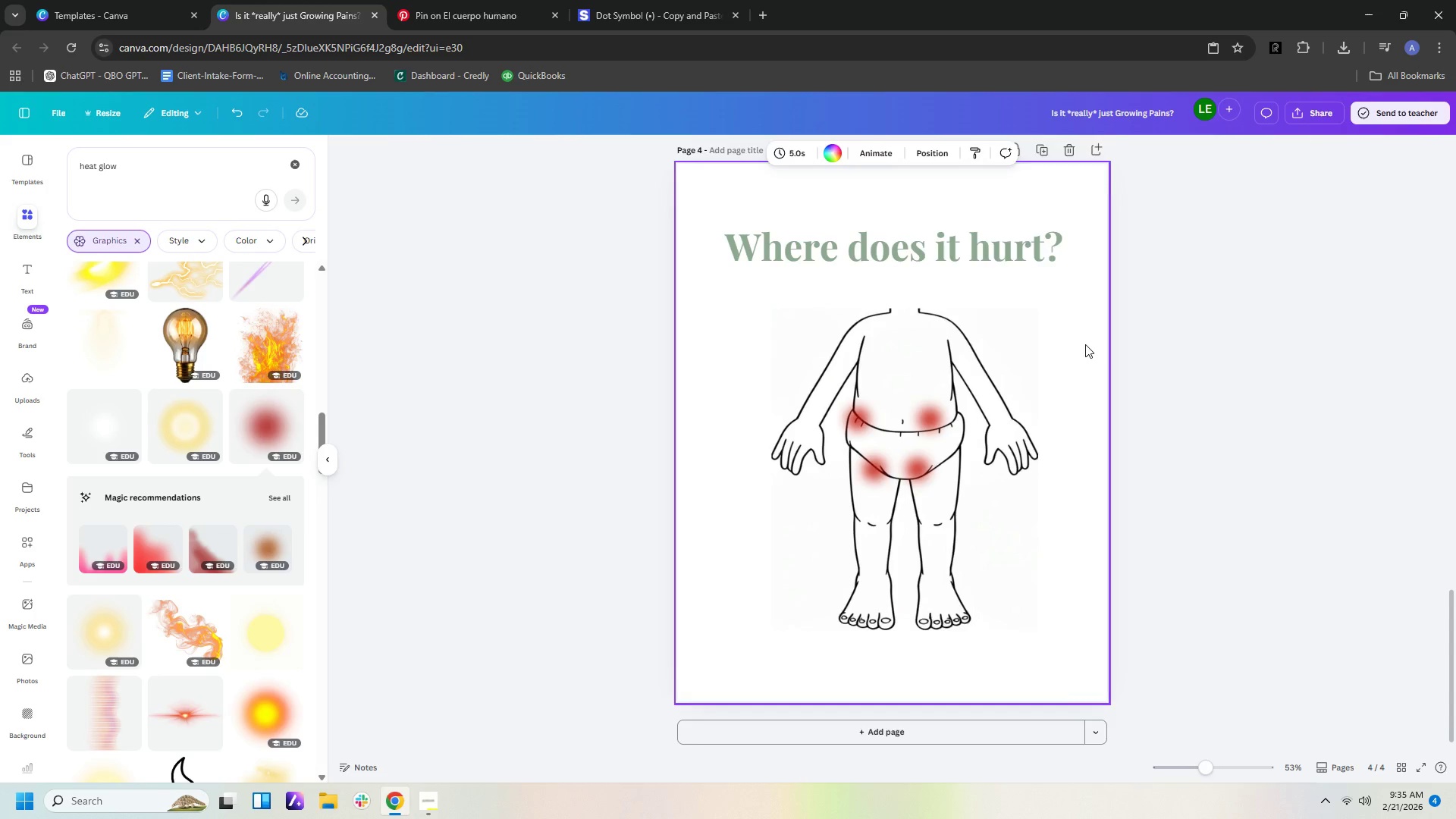 
scroll: coordinate [893, 236], scroll_direction: up, amount: 8.0
 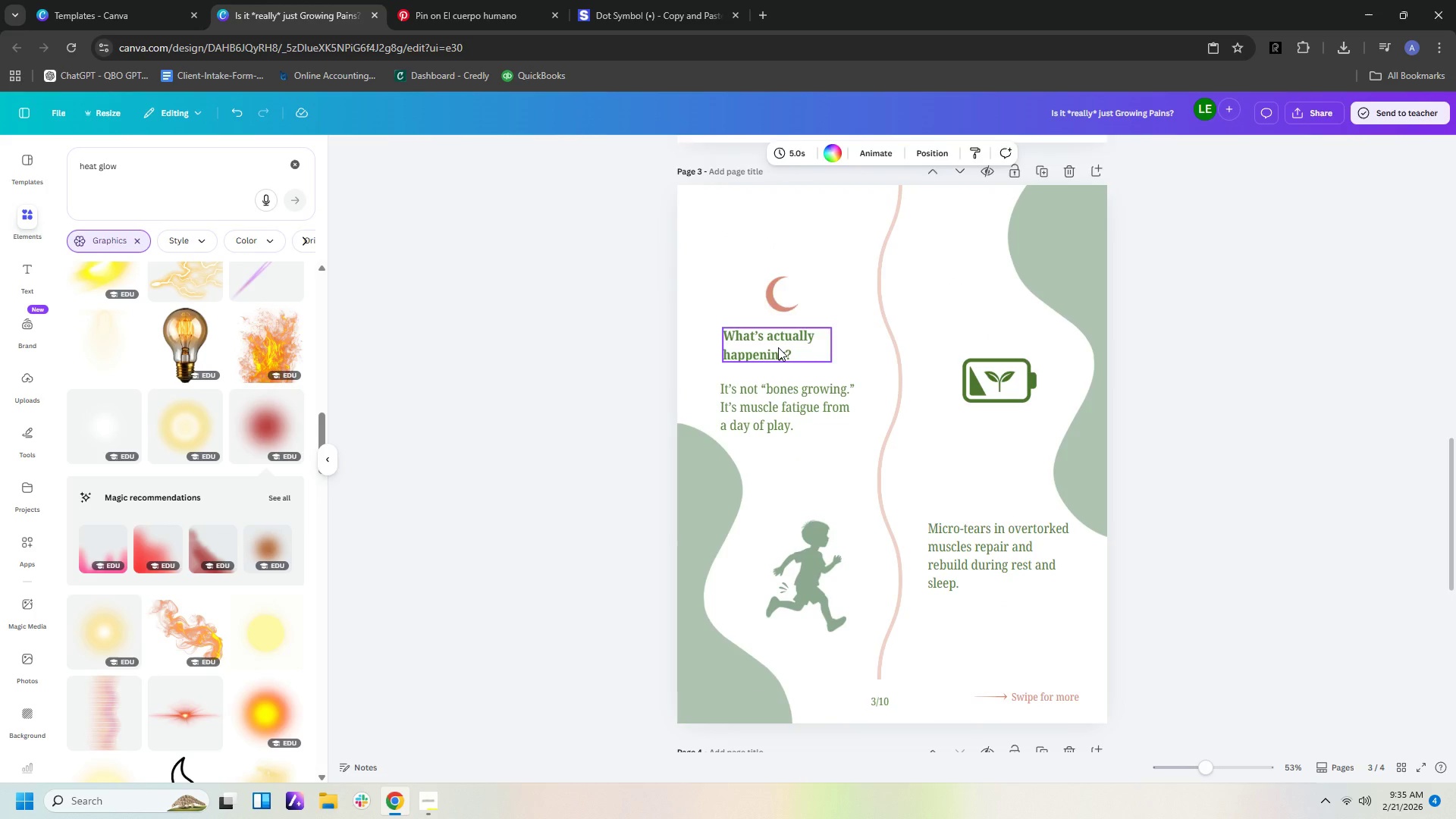 
left_click([778, 347])
 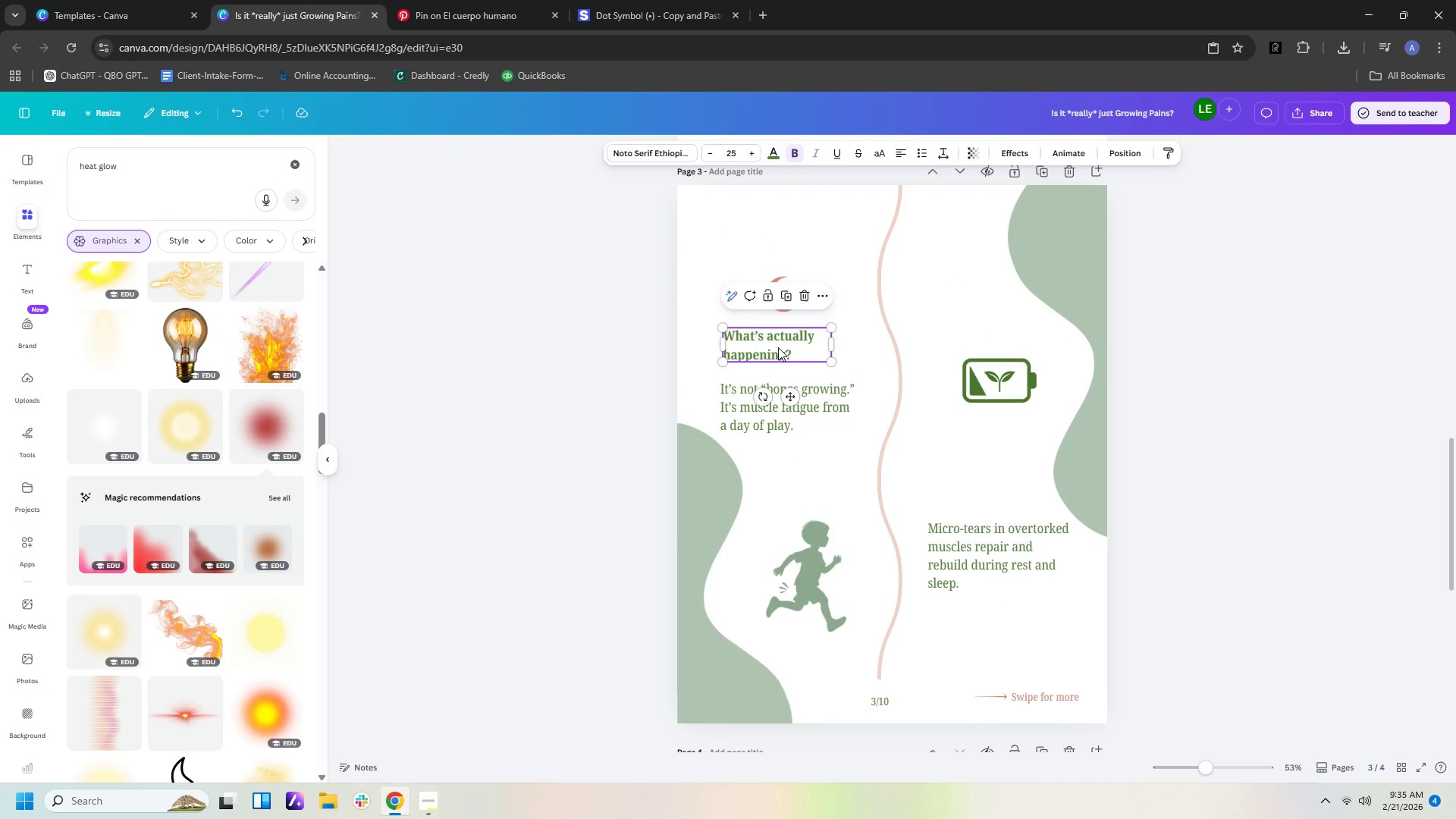 
key(Control+C)
 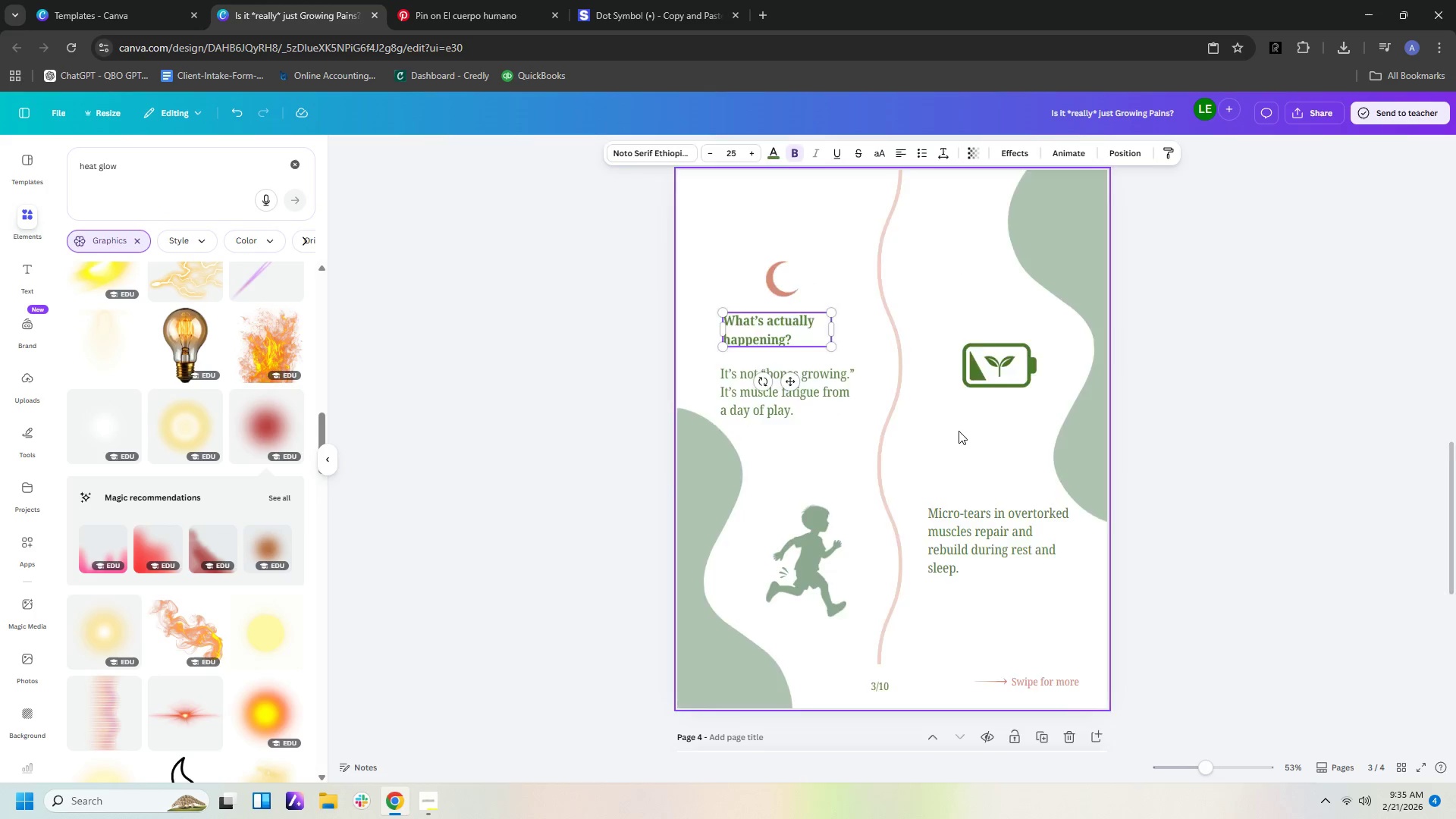 
scroll: coordinate [958, 428], scroll_direction: down, amount: 5.0
 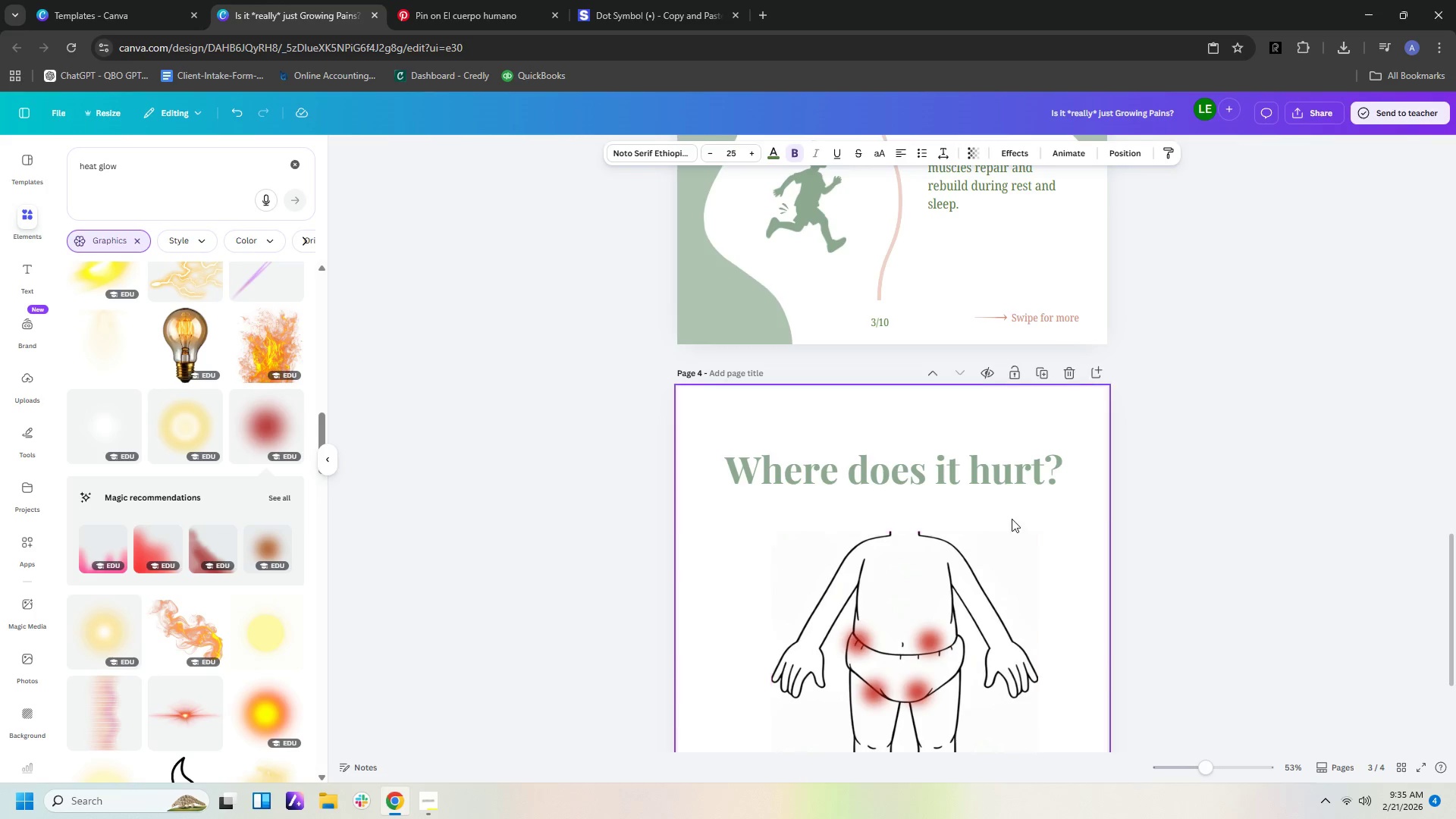 
left_click([1028, 512])
 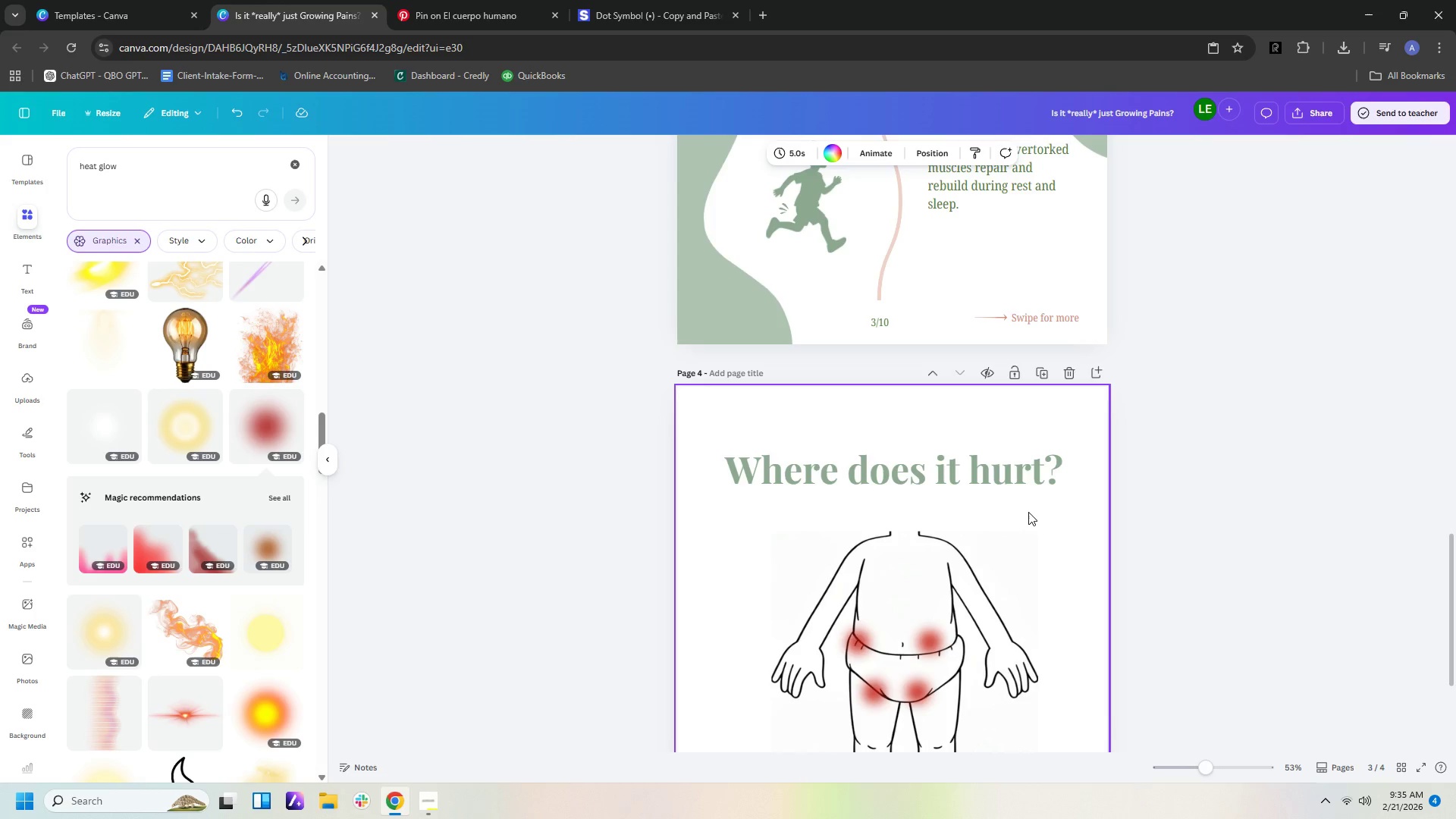 
key(Control+V)
 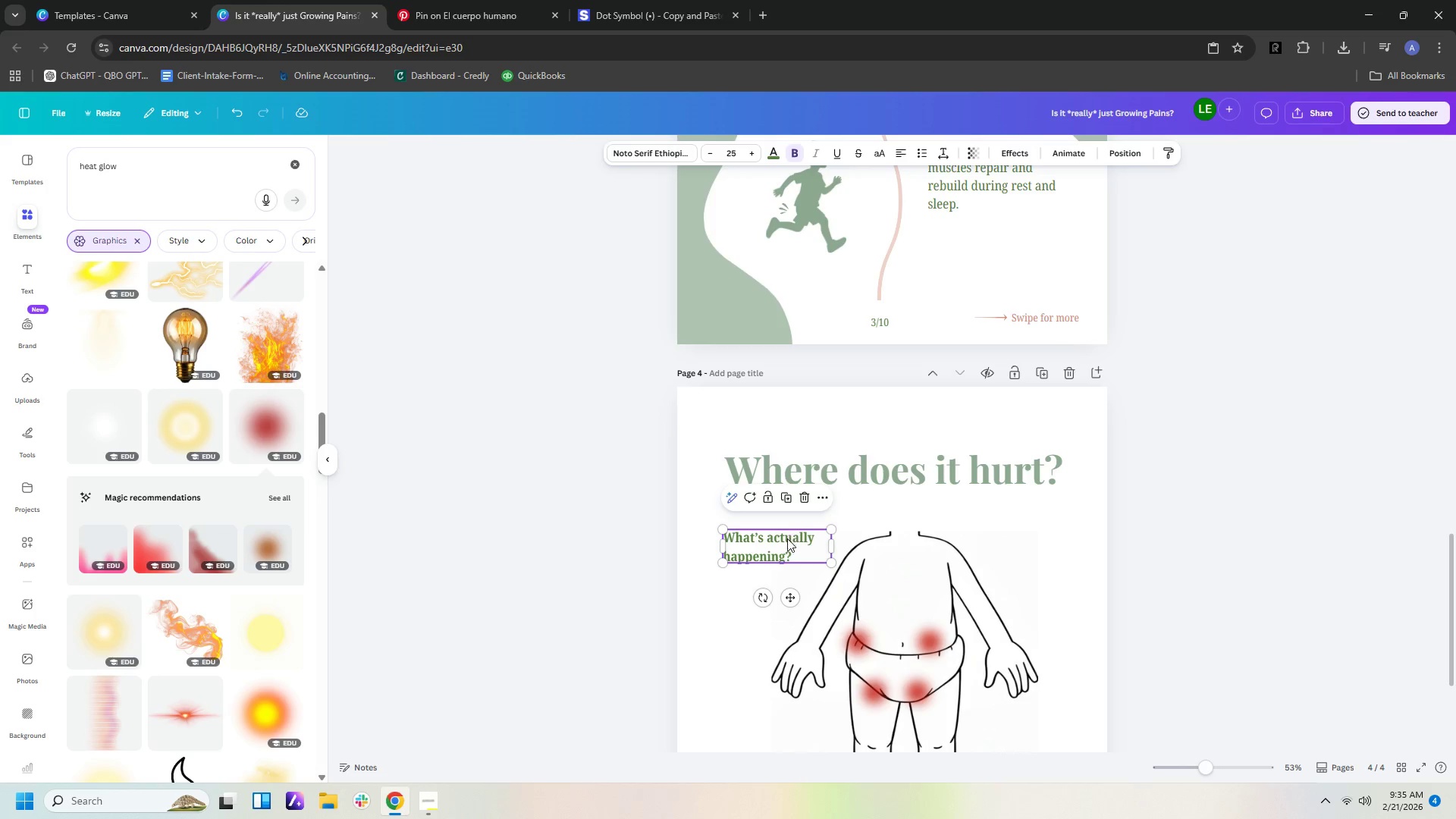 
double_click([787, 538])
 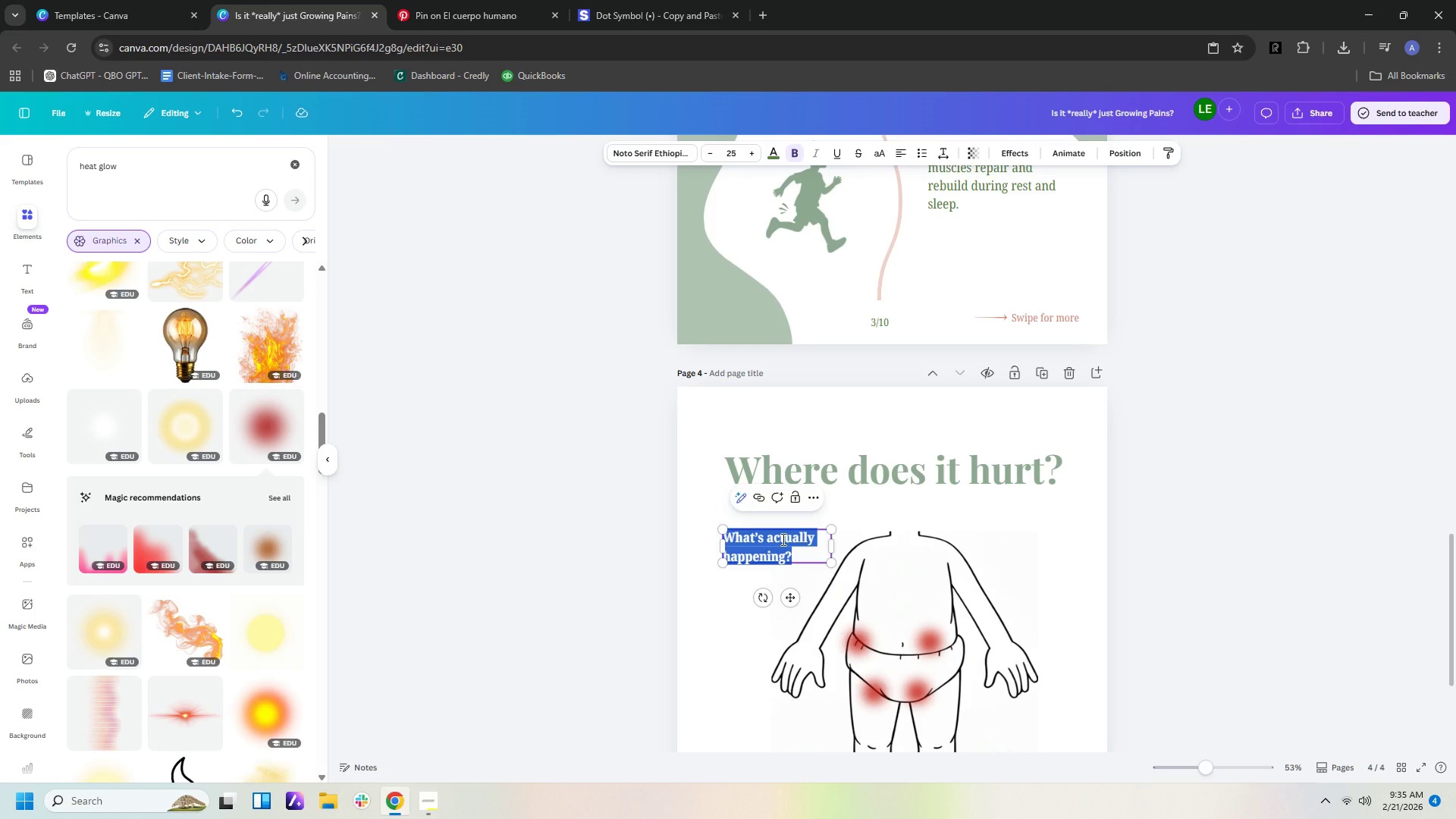 
type(Usually )
 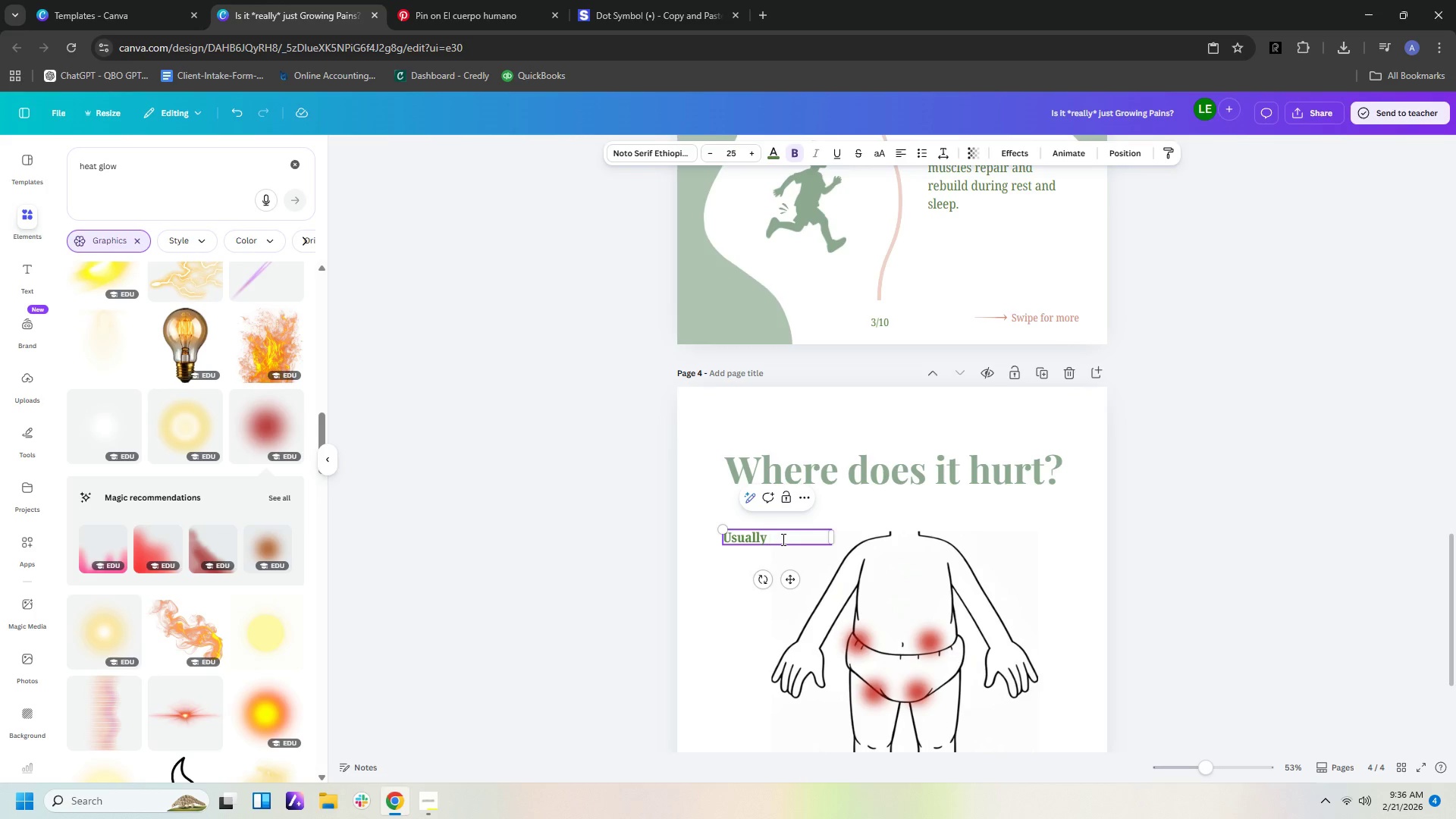 
wait(6.27)
 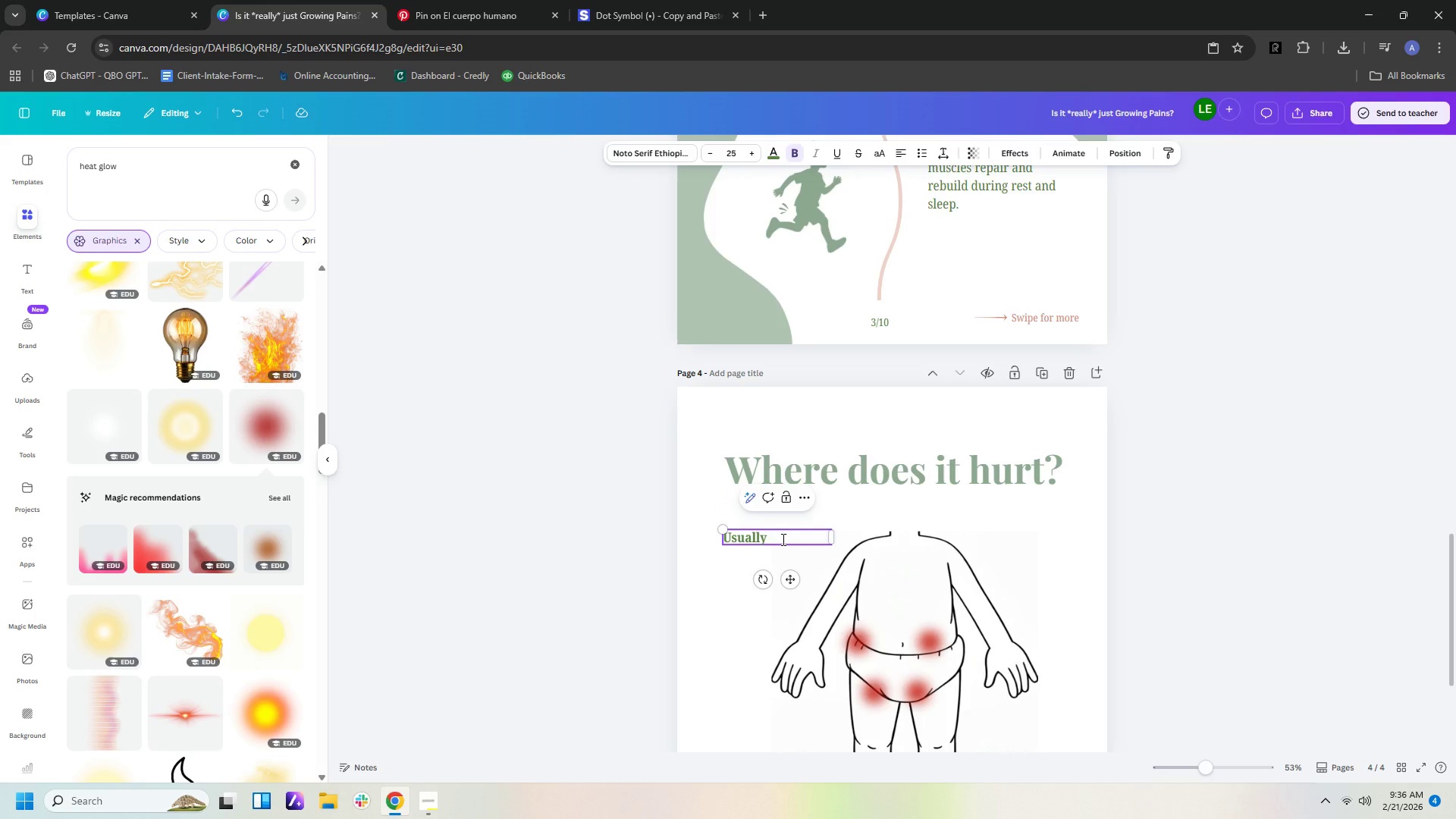 
type(th )
key(Backspace)
type(e thighs, calves )
key(Backspace)
type(, or behind the knees,)
key(Backspace)
type(.)
 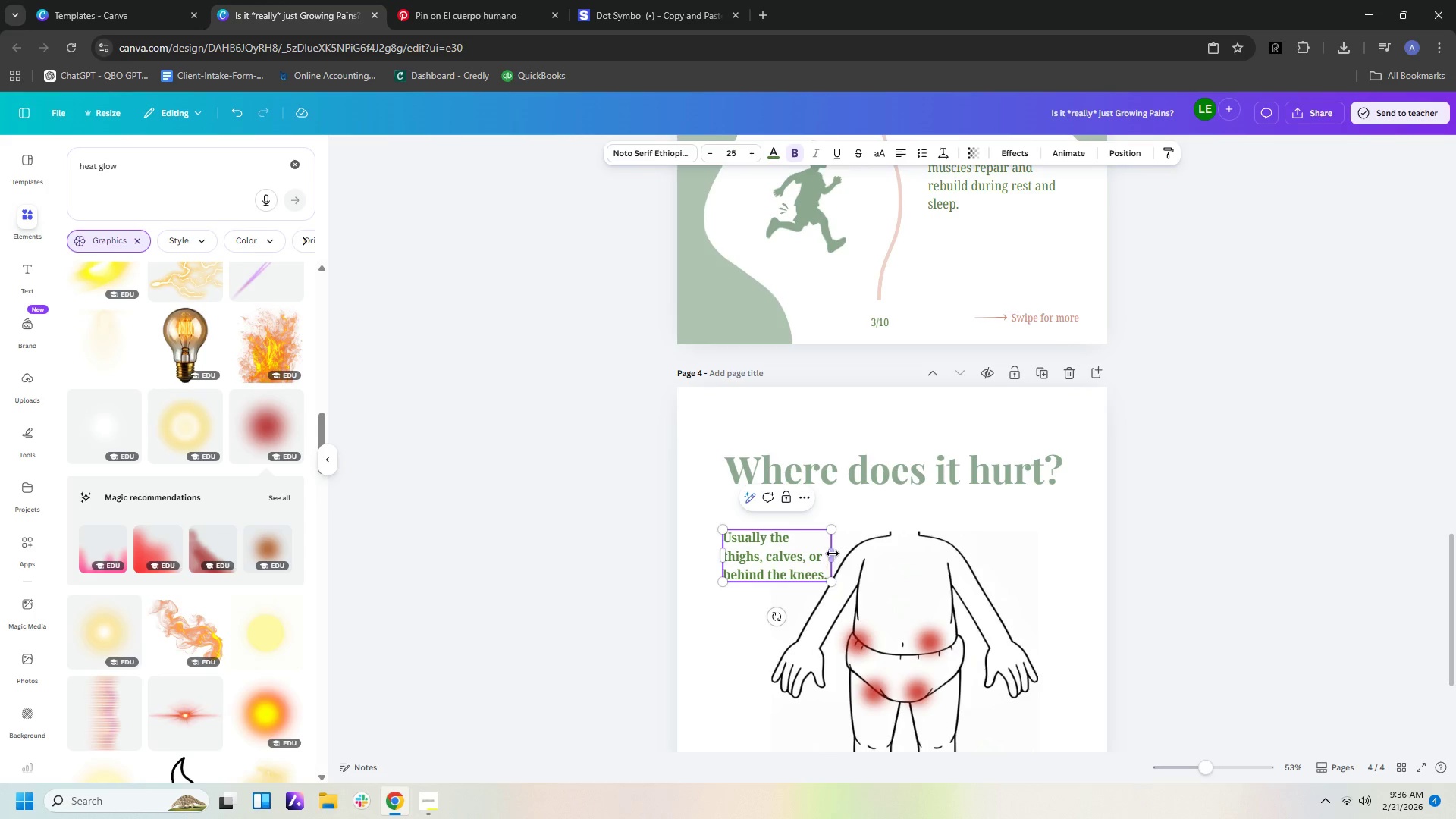 
left_click_drag(start_coordinate=[832, 554], to_coordinate=[1040, 558])
 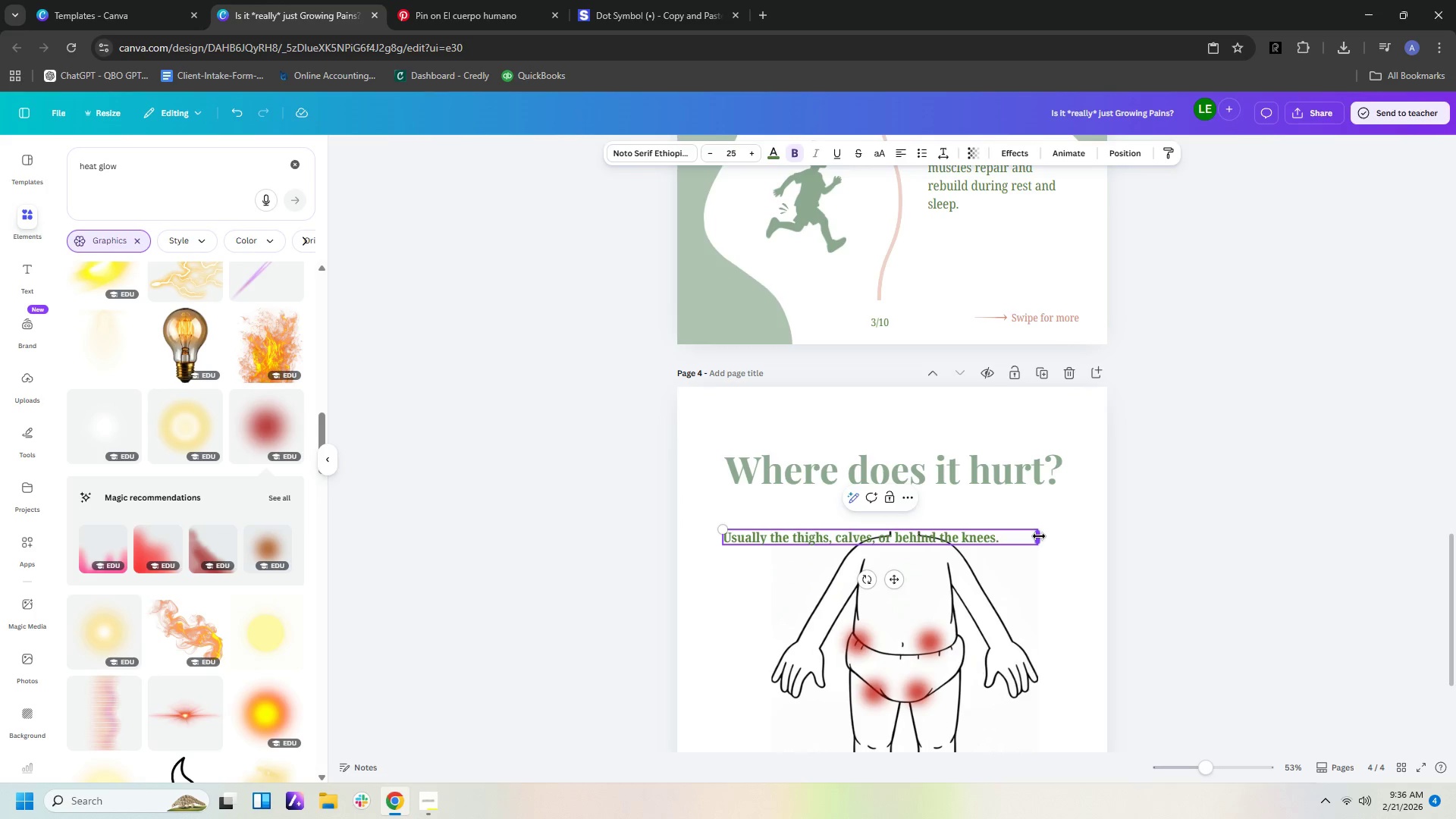 
left_click_drag(start_coordinate=[1039, 536], to_coordinate=[1013, 533])
 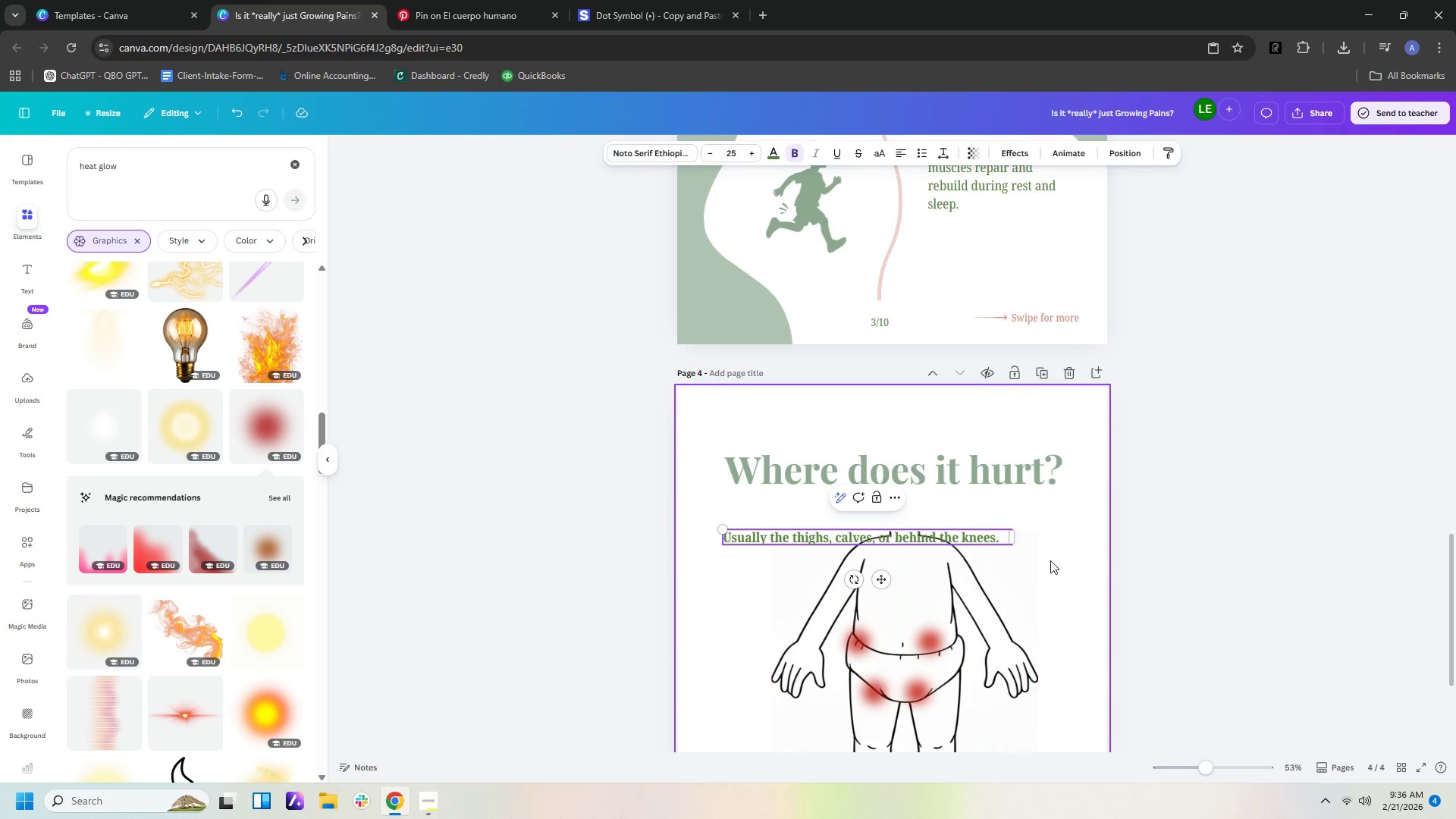 
left_click([1050, 560])
 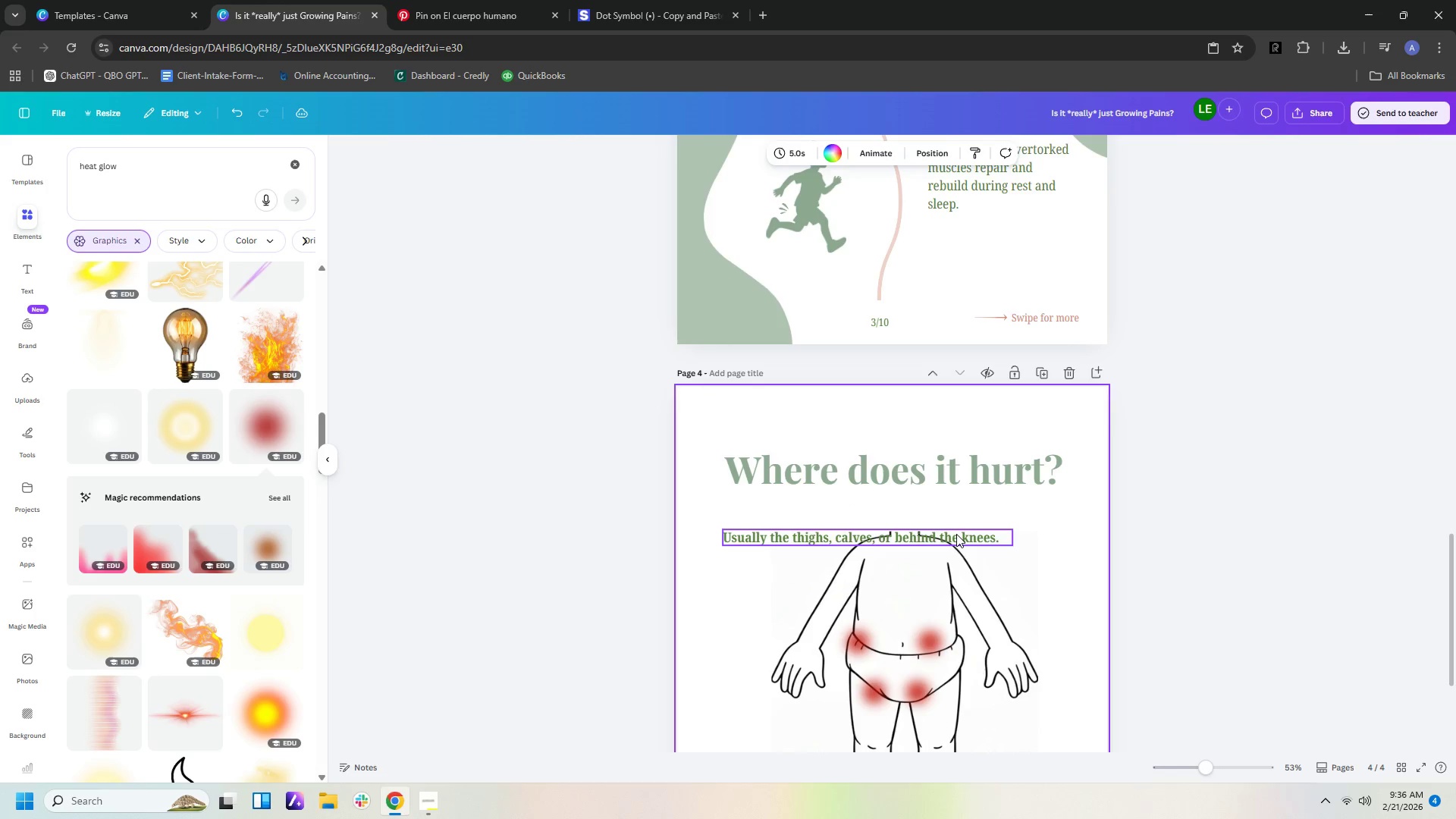 
left_click_drag(start_coordinate=[956, 534], to_coordinate=[979, 497])
 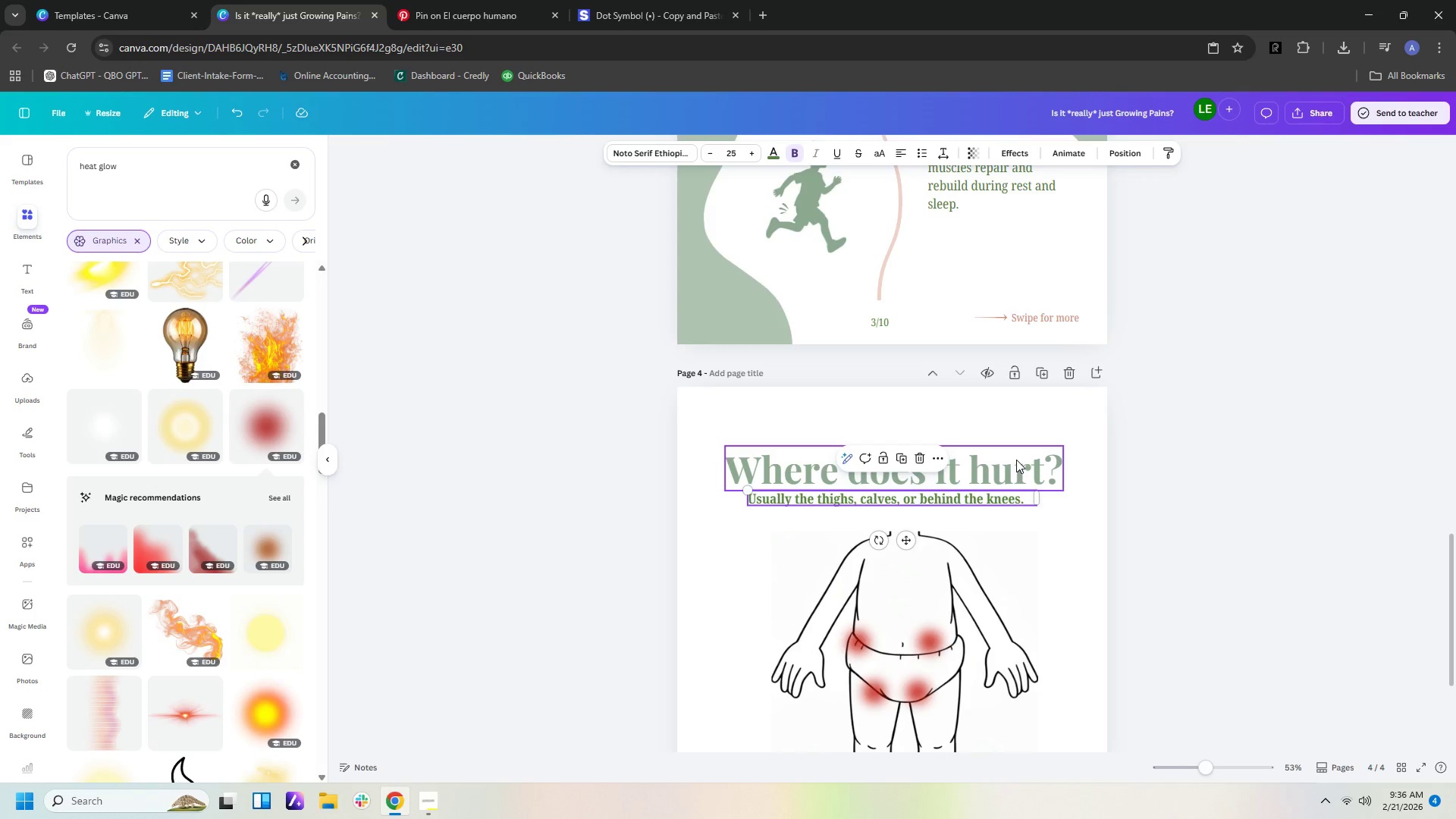 
left_click([1016, 460])
 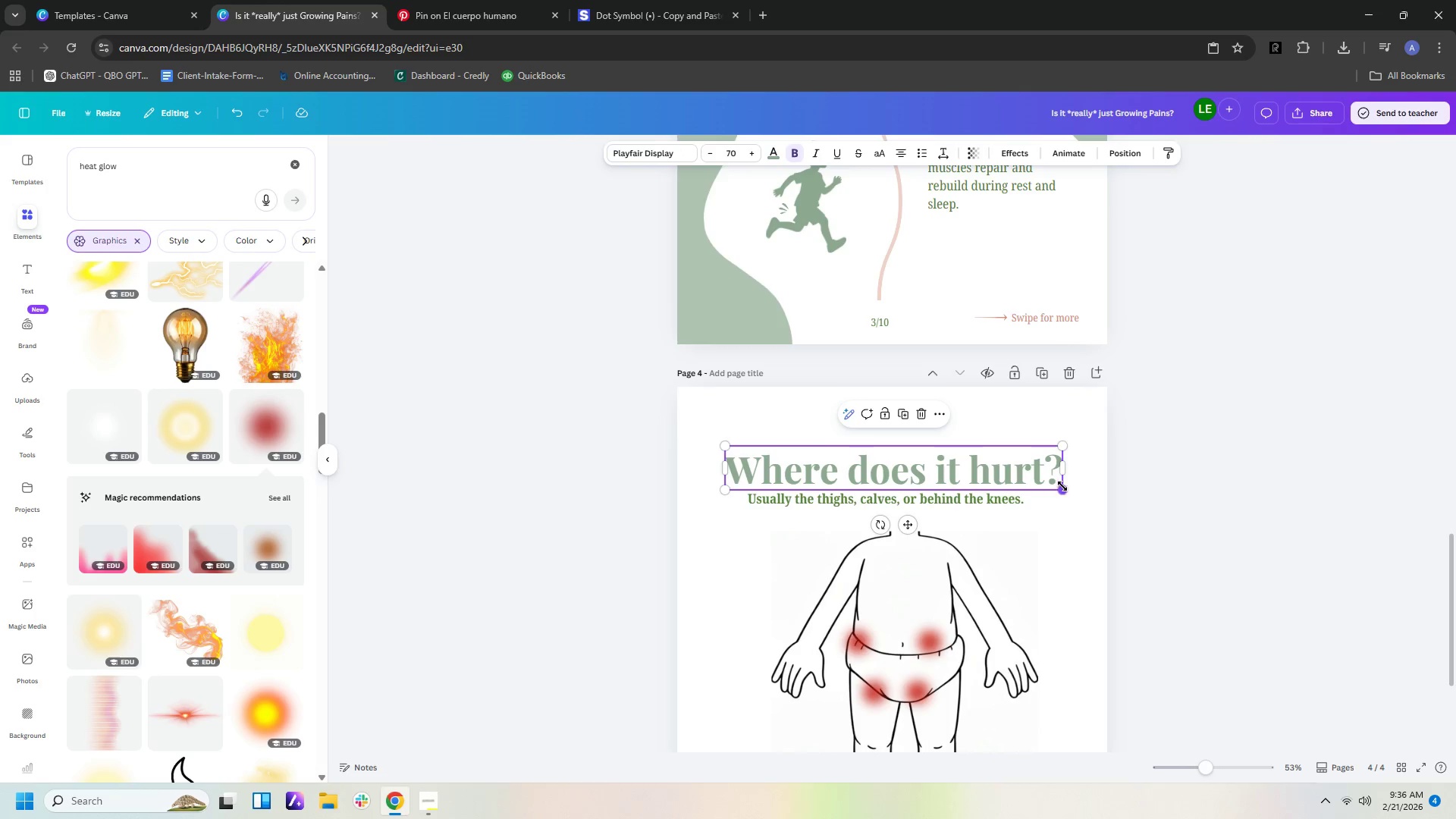 
left_click_drag(start_coordinate=[1062, 487], to_coordinate=[1023, 473])
 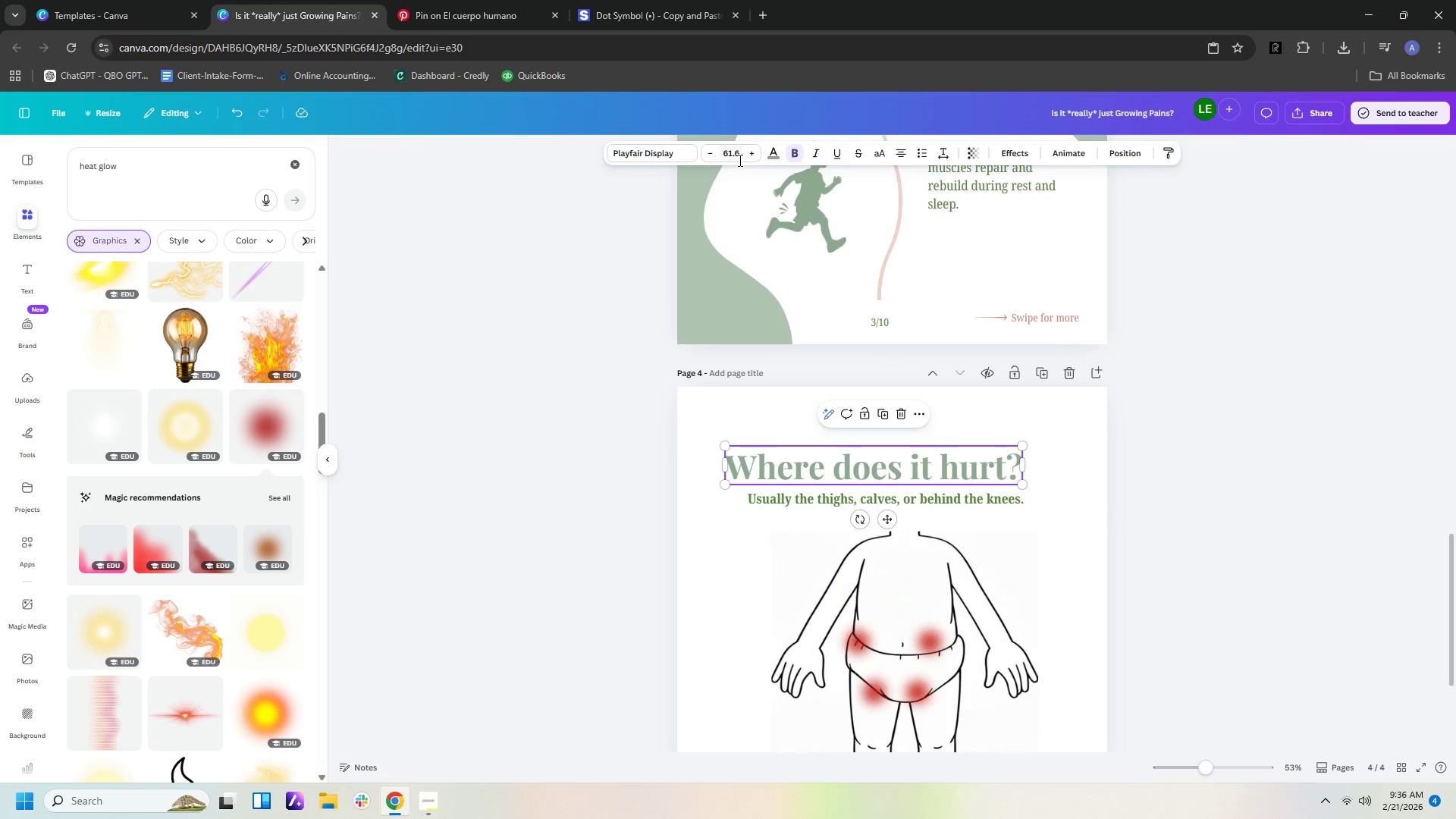 
left_click([739, 160])
 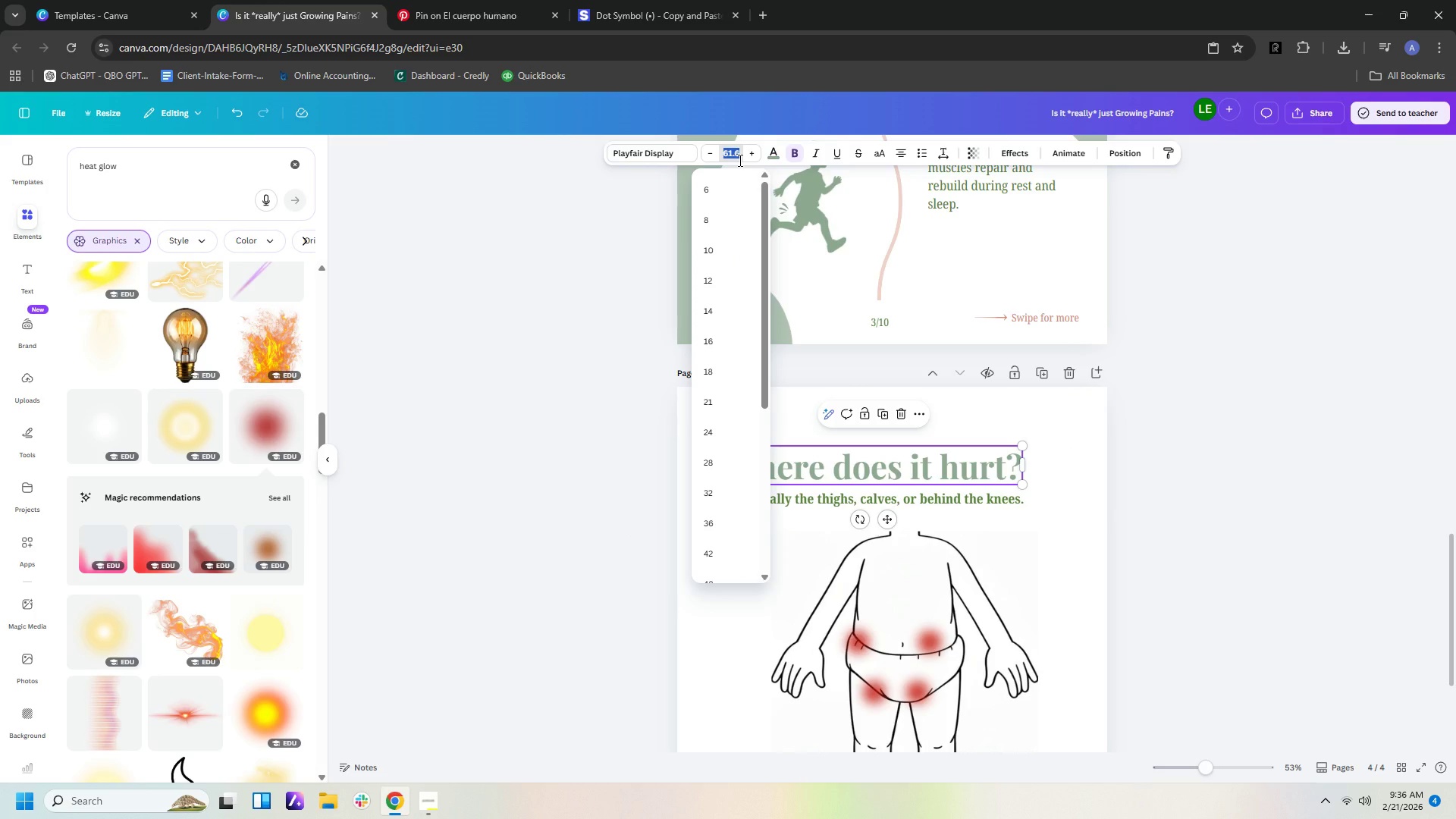 
type(40)
 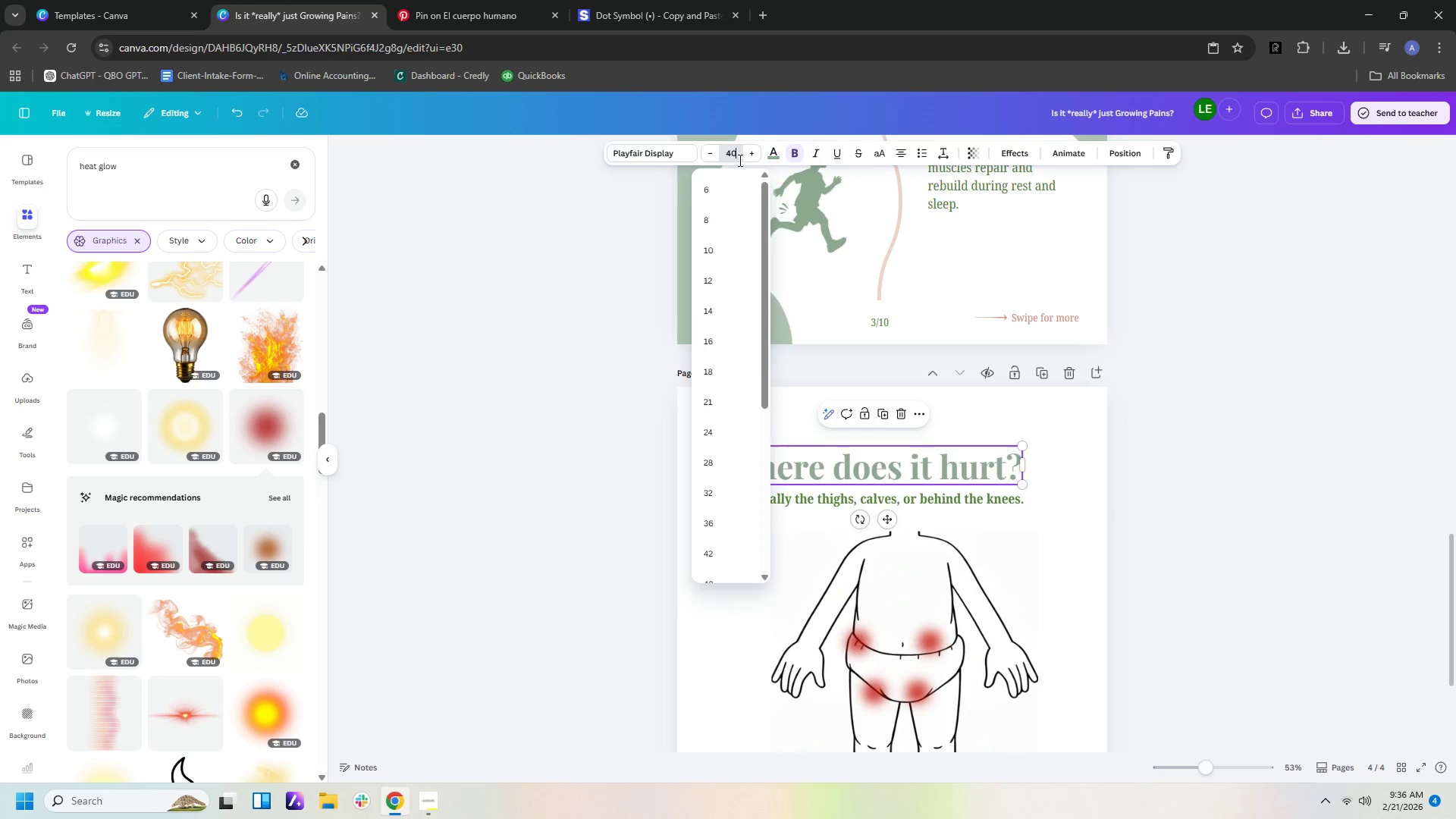 
key(Enter)
 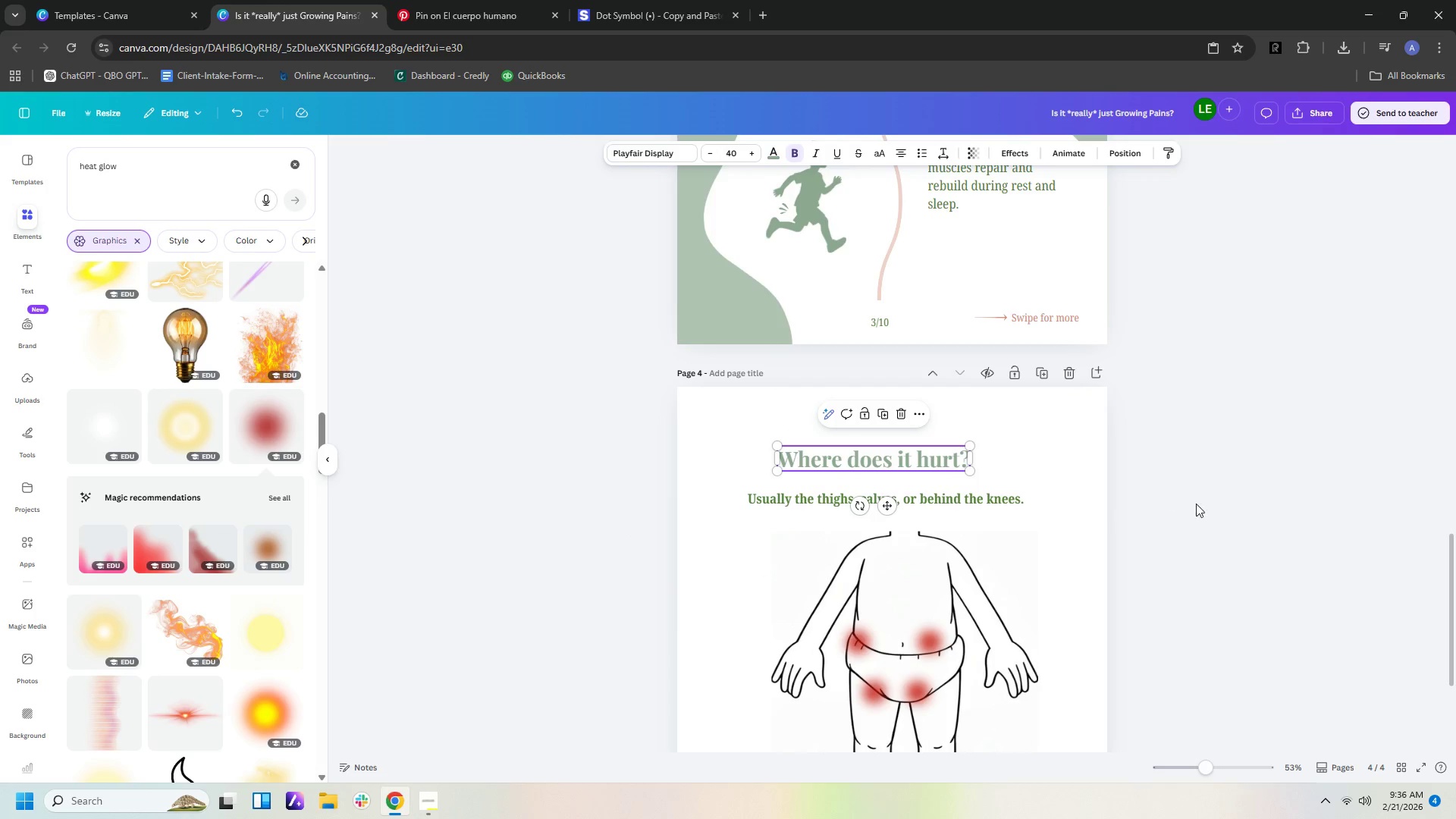 
left_click([1247, 526])
 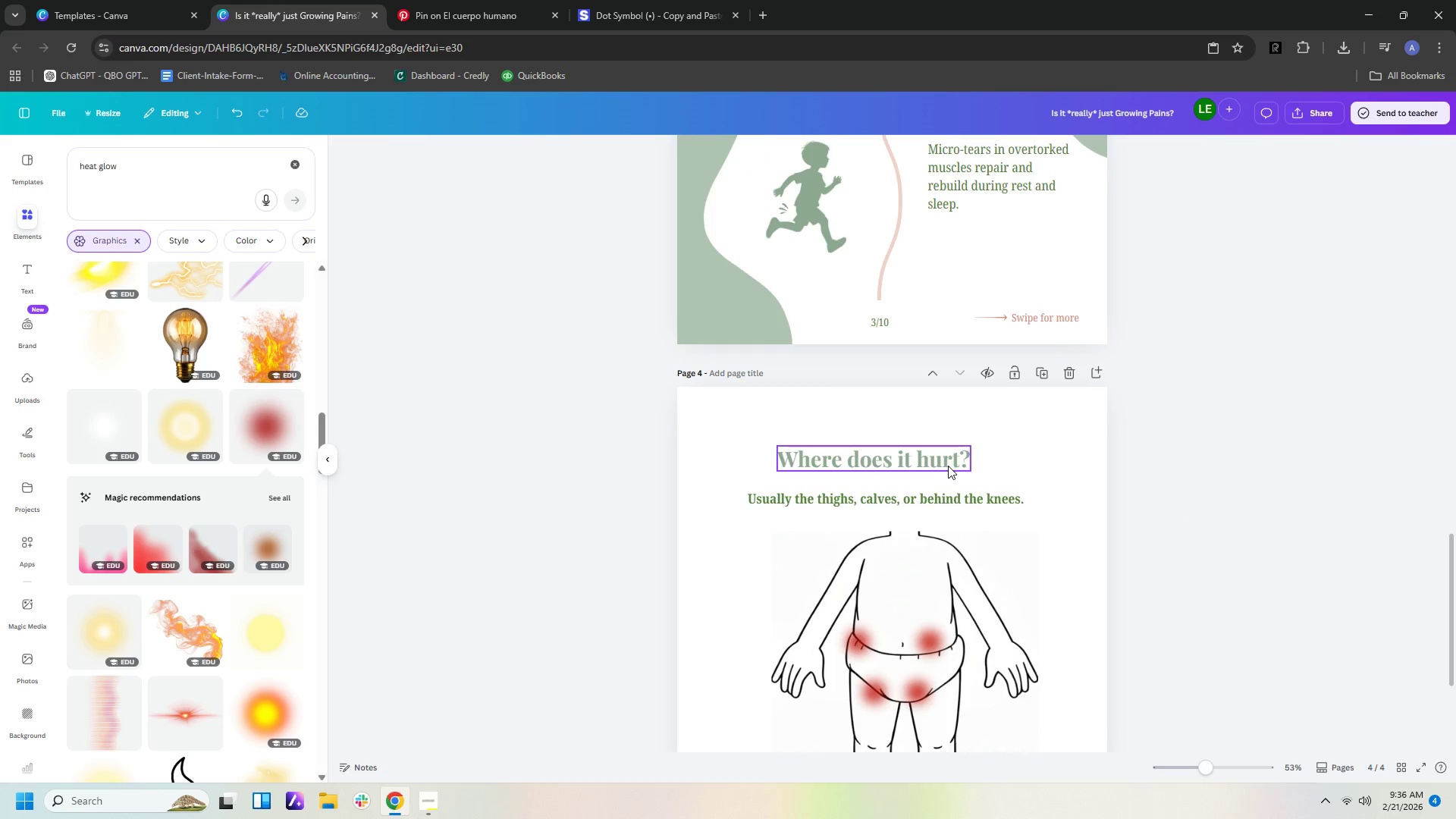 
left_click_drag(start_coordinate=[944, 462], to_coordinate=[961, 462])
 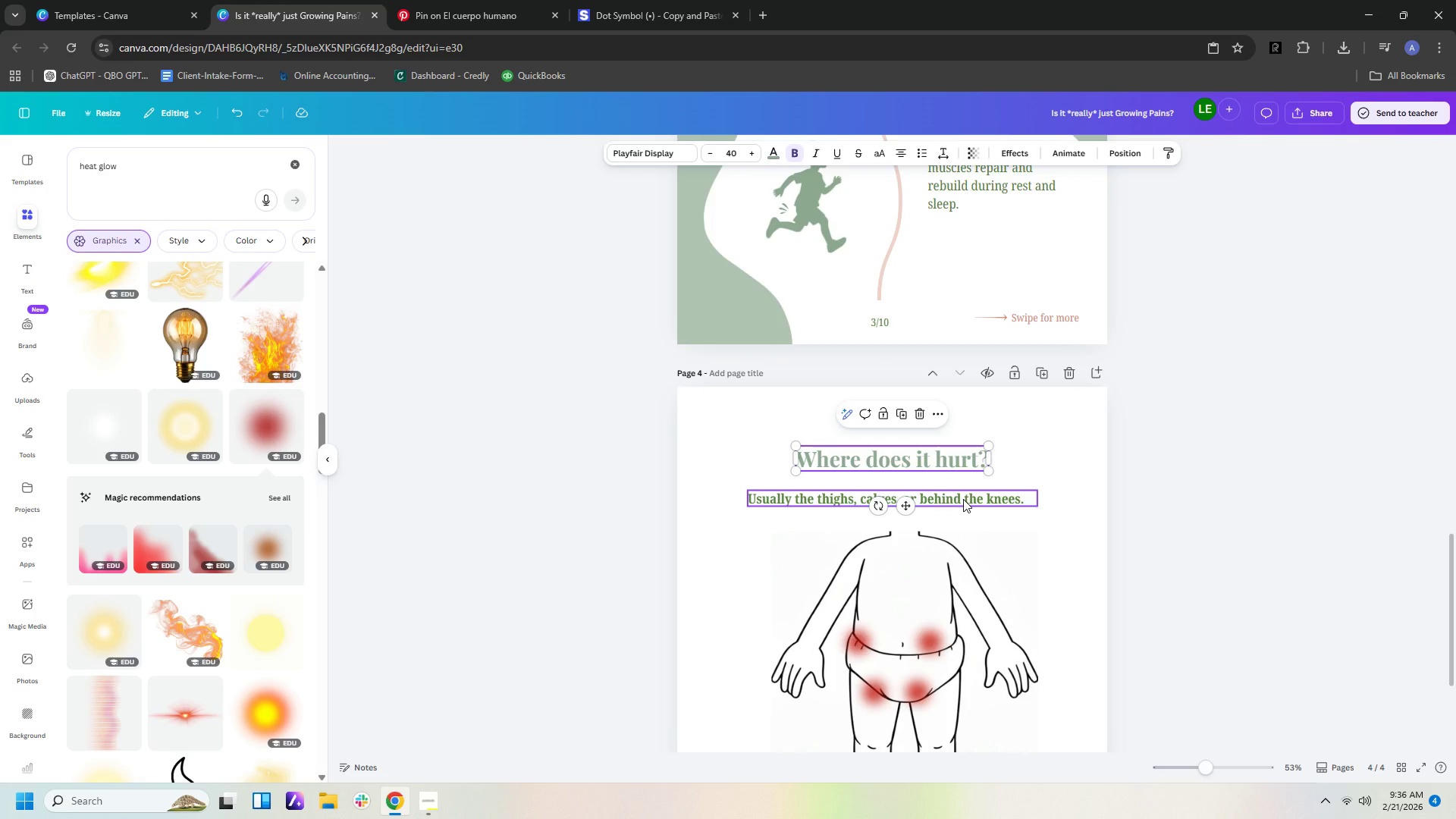 
left_click_drag(start_coordinate=[963, 499], to_coordinate=[964, 490])
 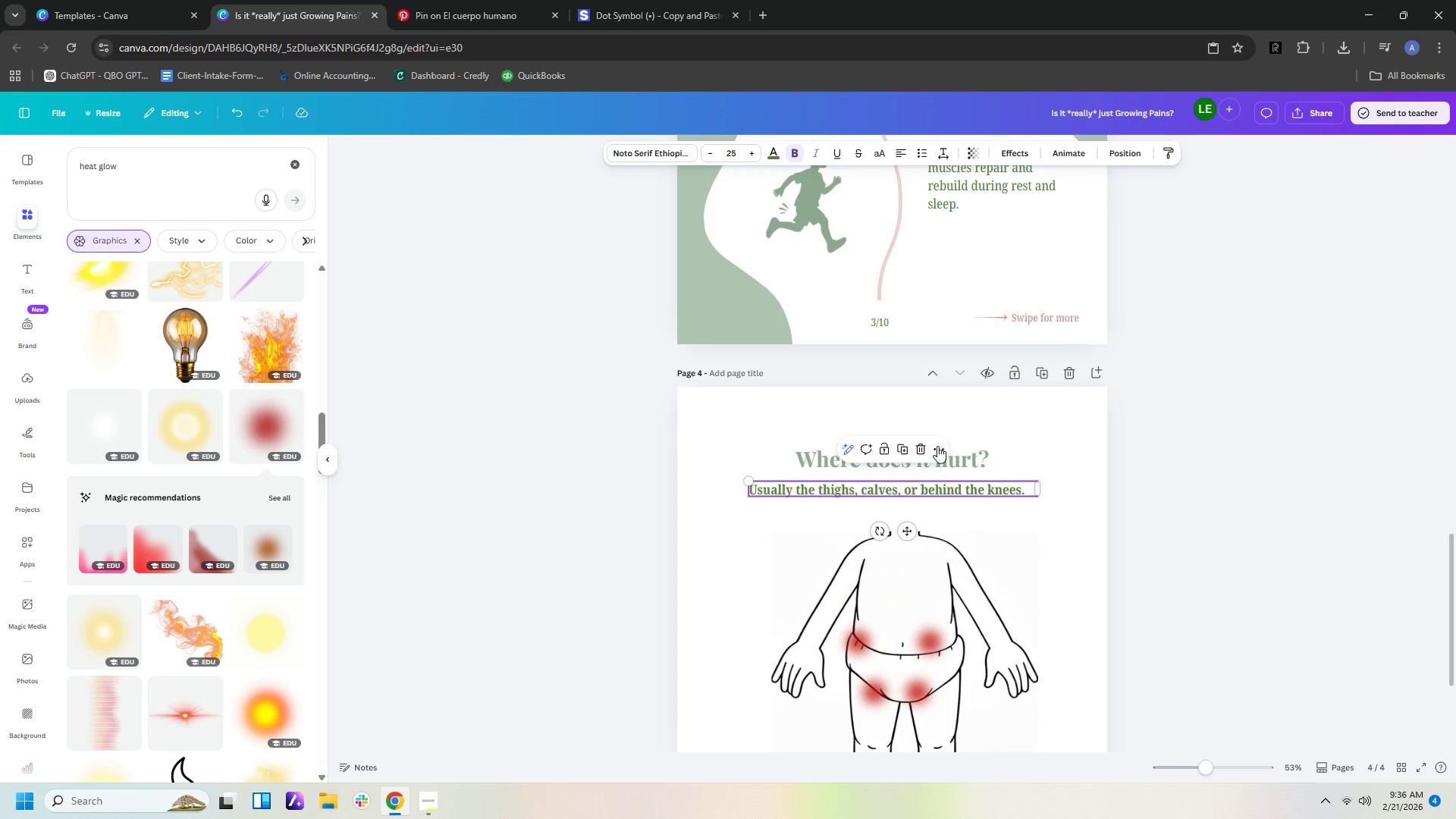 
left_click([964, 457])
 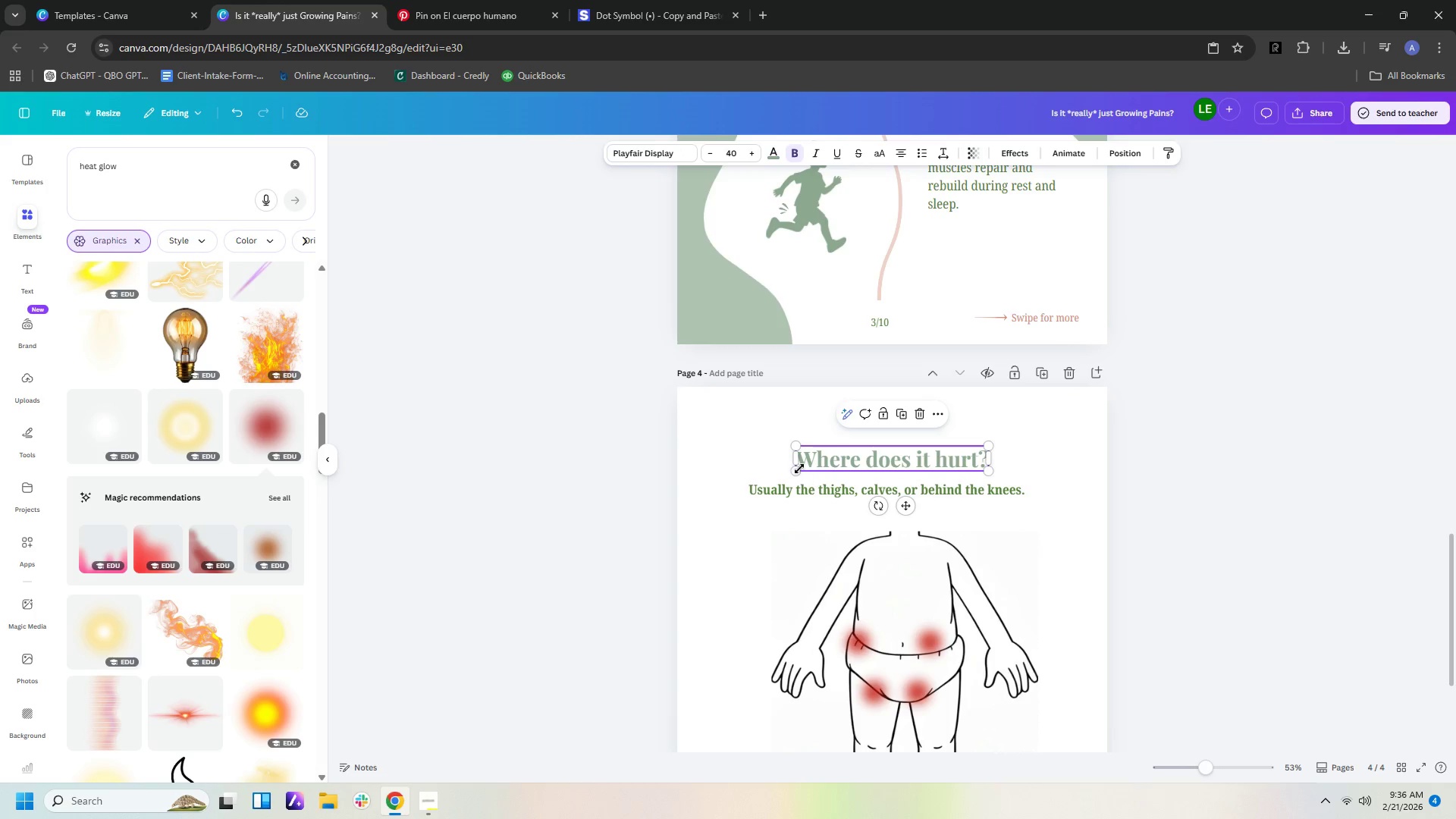 
left_click_drag(start_coordinate=[797, 470], to_coordinate=[762, 483])
 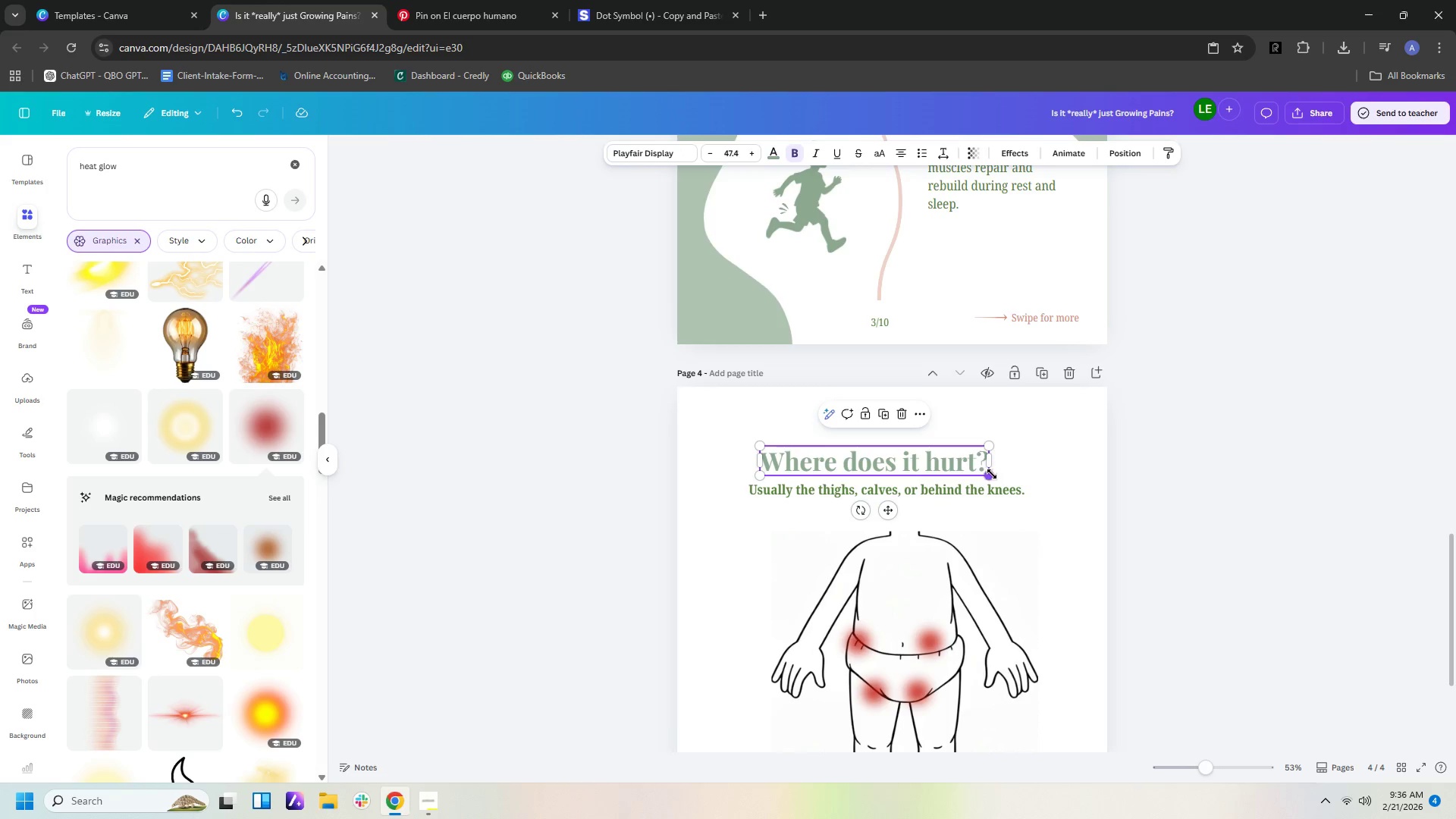 
left_click_drag(start_coordinate=[992, 473], to_coordinate=[1018, 477])
 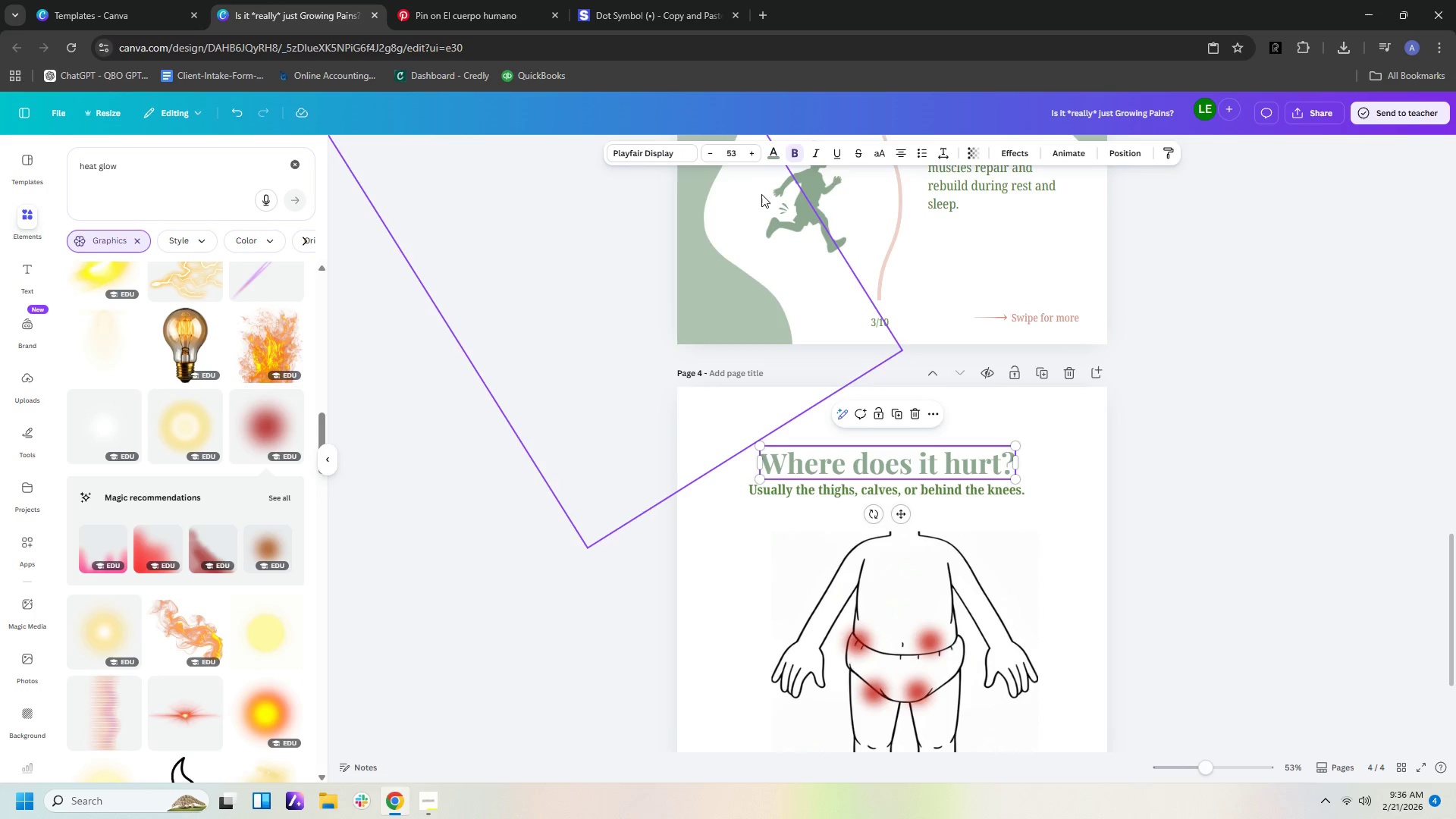 
left_click([741, 155])
 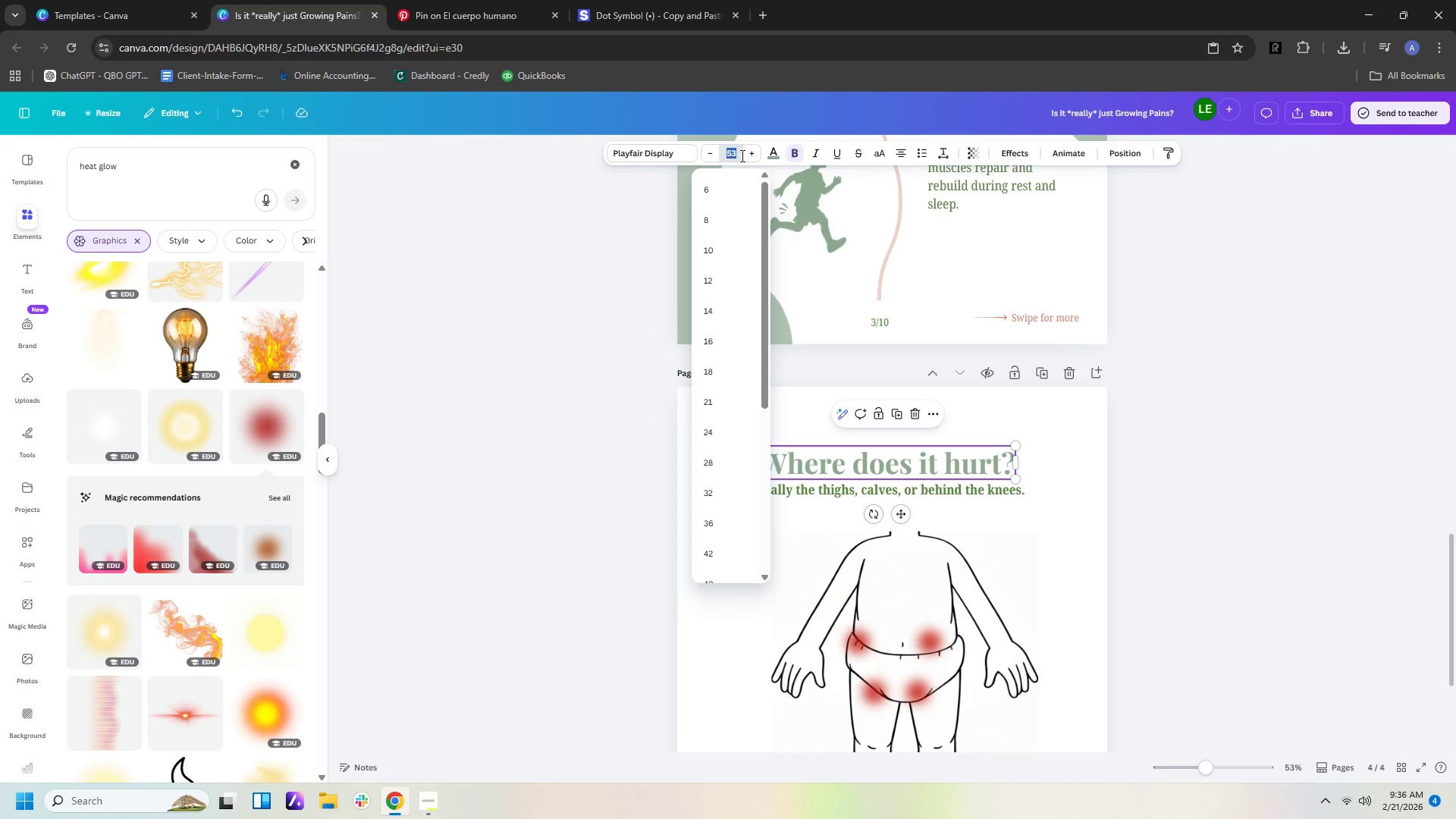 
type(50)
 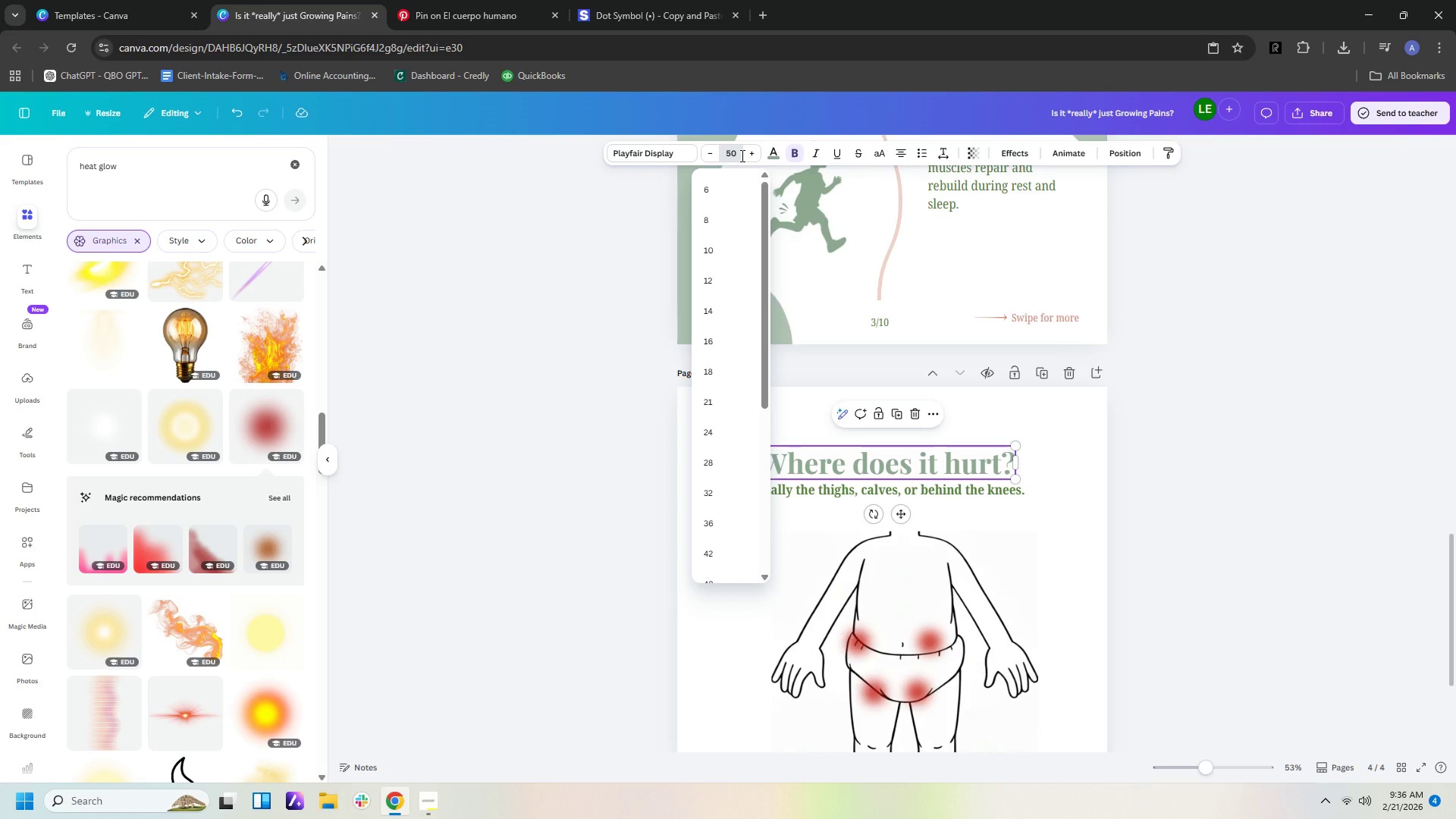 
key(Enter)
 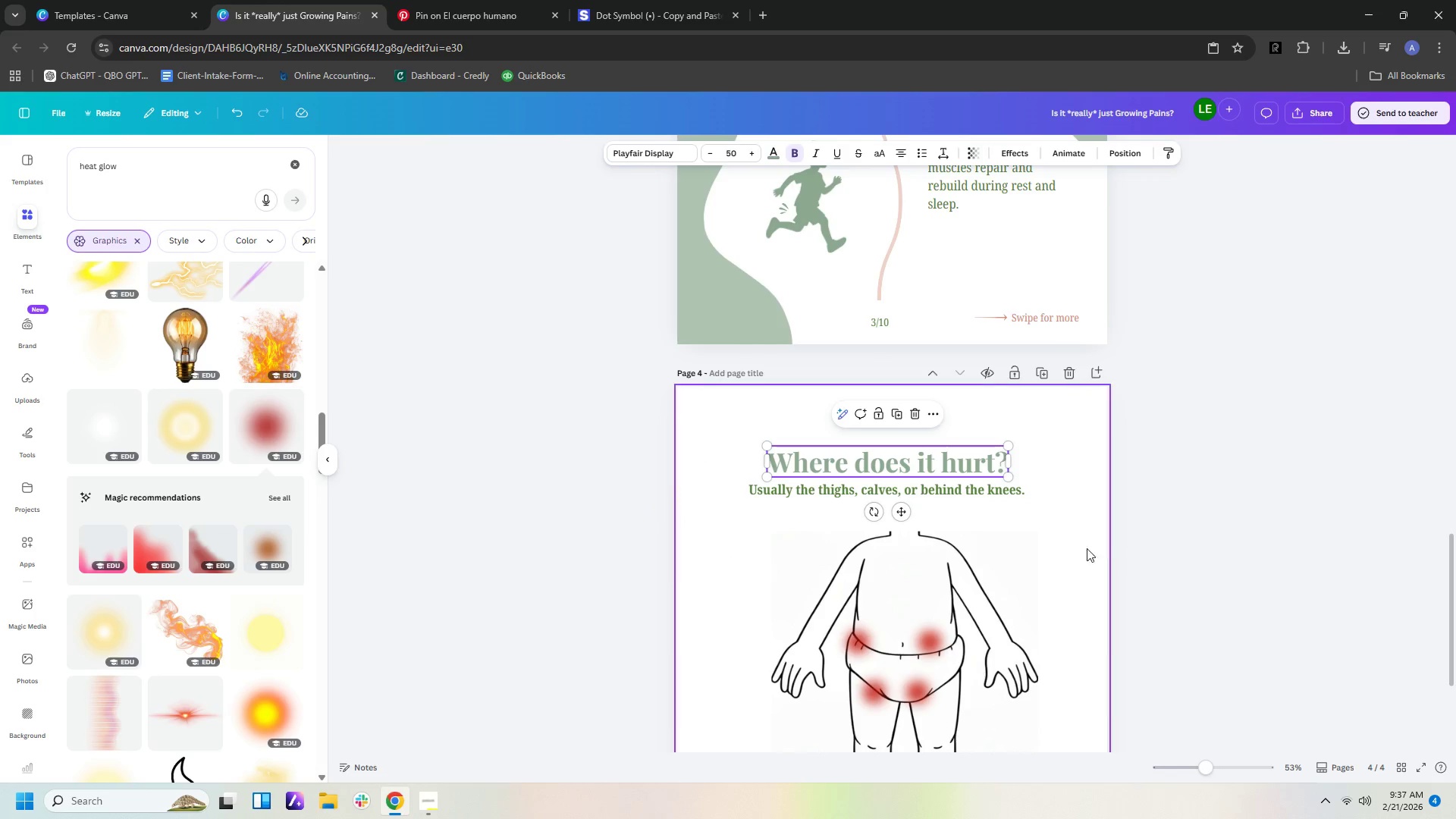 
left_click([1081, 553])
 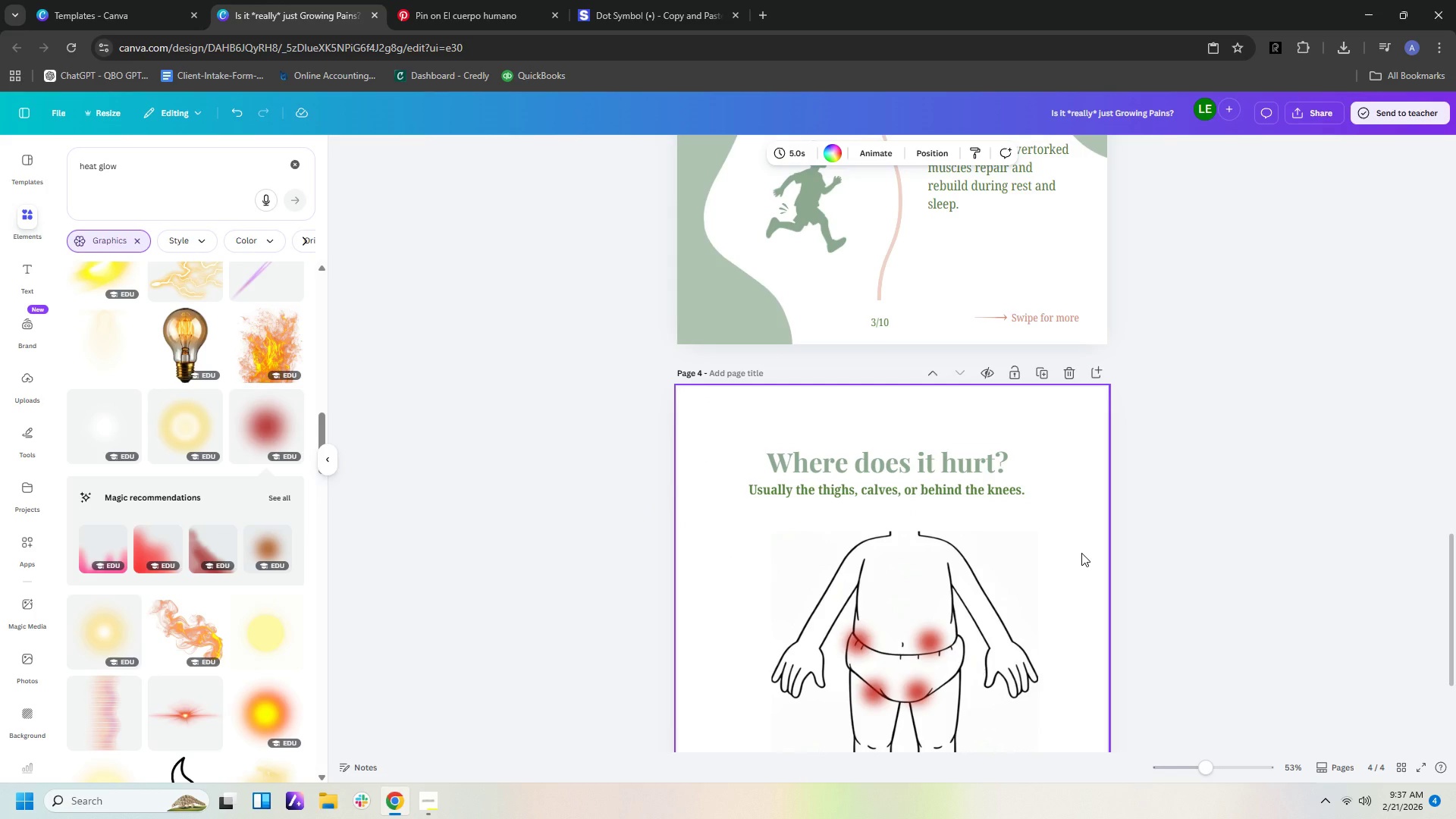 
scroll: coordinate [1082, 553], scroll_direction: down, amount: 2.0
 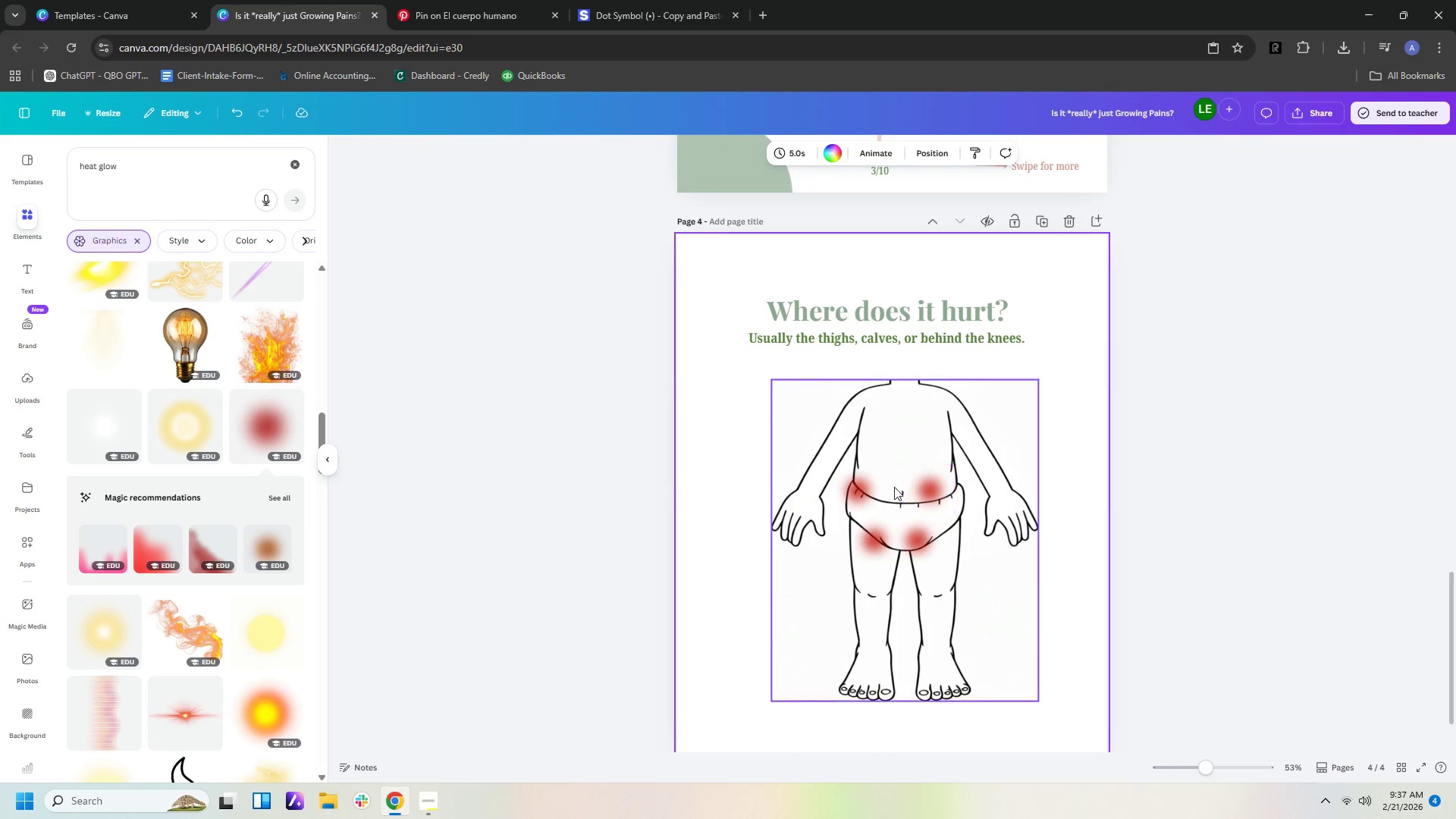 
left_click_drag(start_coordinate=[907, 443], to_coordinate=[894, 441])
 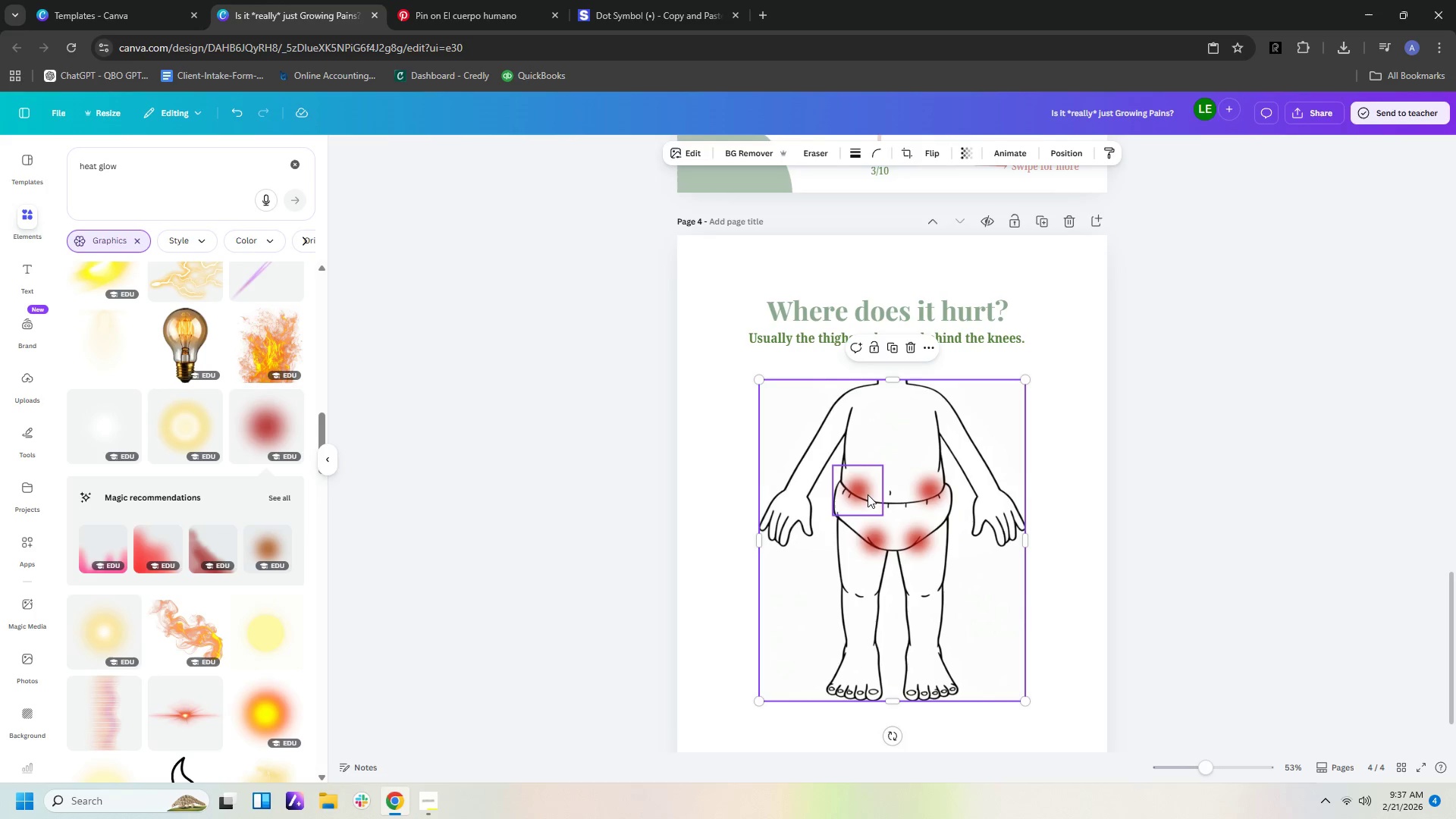 
left_click_drag(start_coordinate=[864, 491], to_coordinate=[846, 521])
 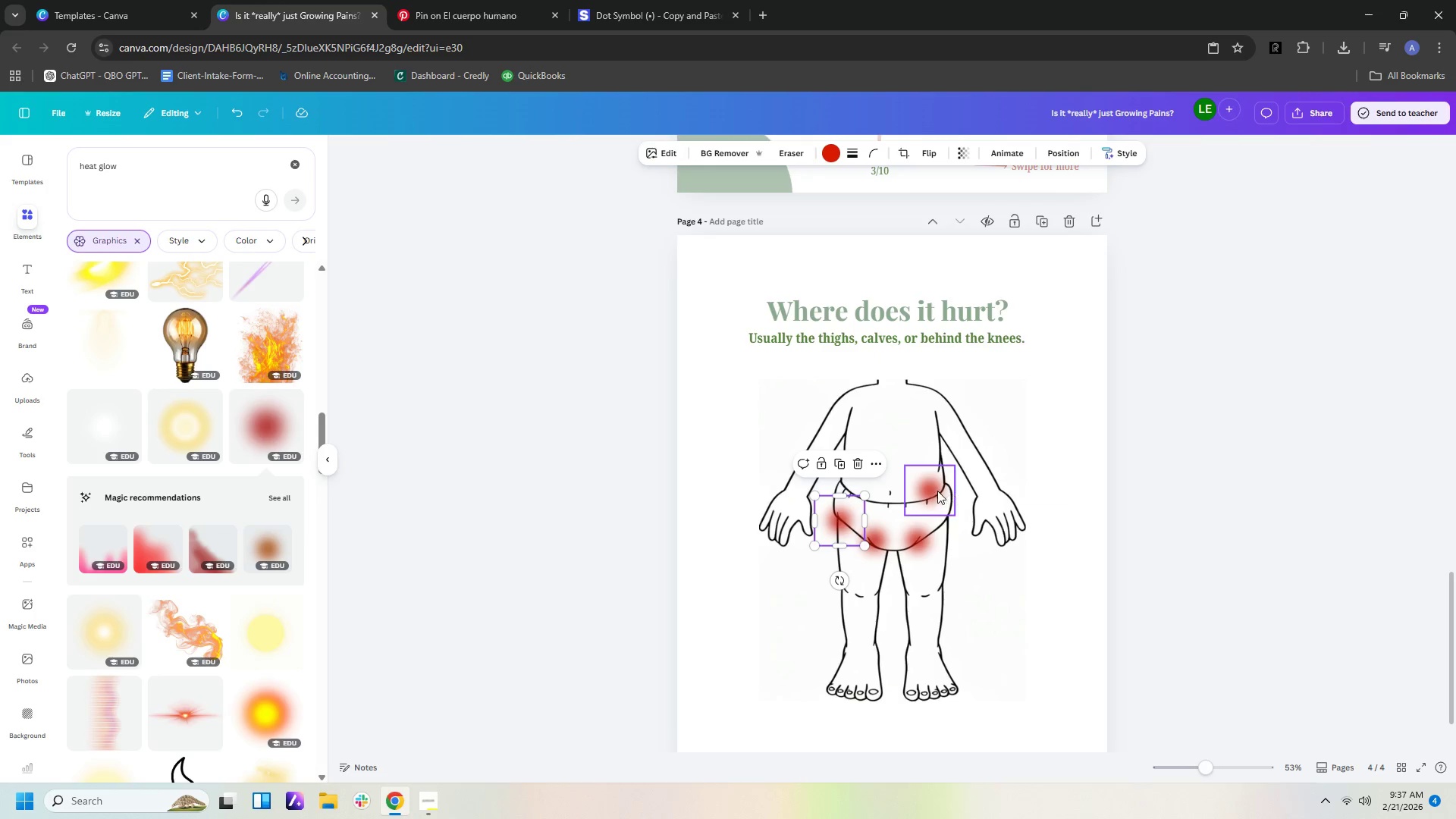 
left_click_drag(start_coordinate=[936, 491], to_coordinate=[950, 520])
 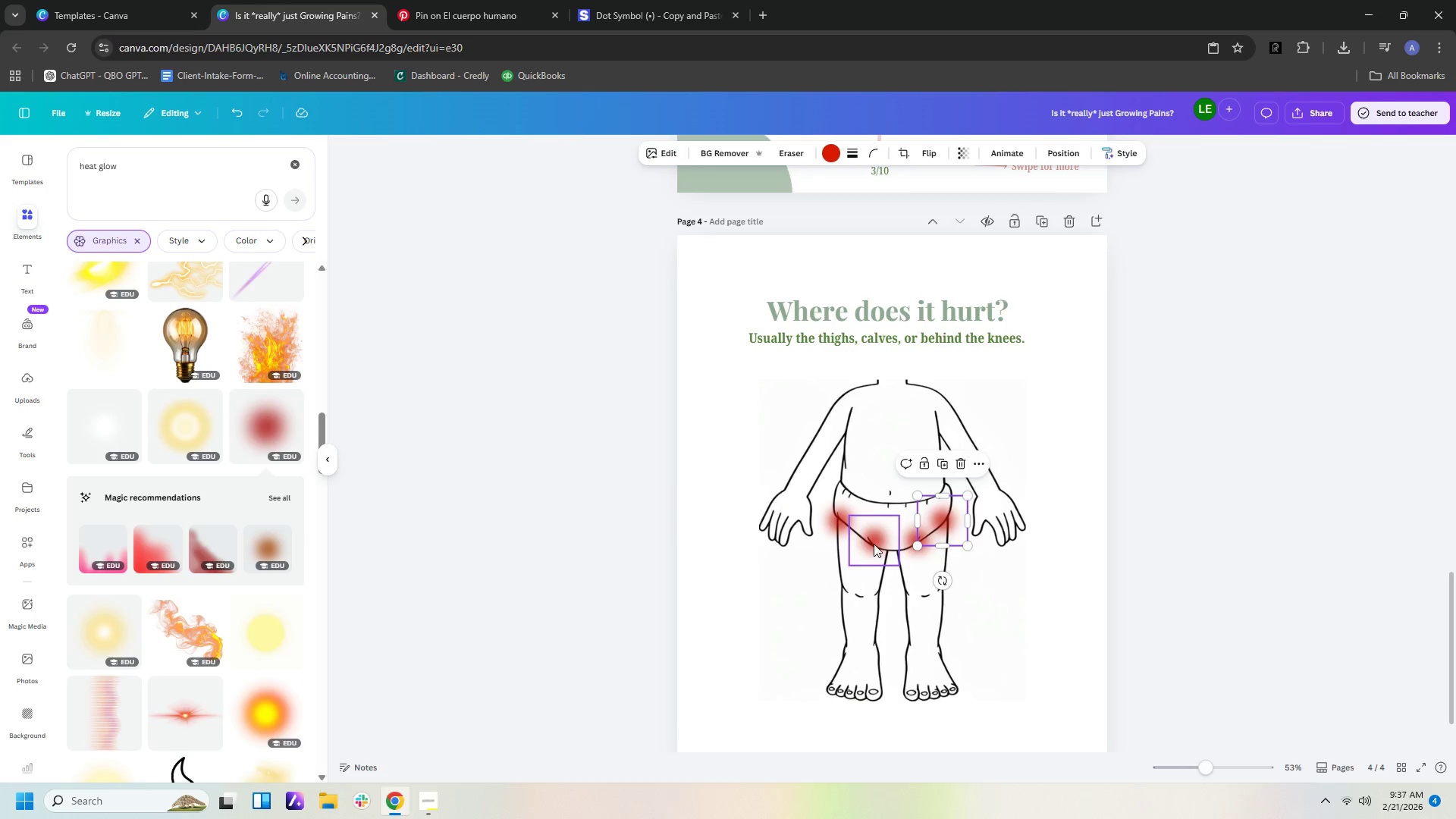 
left_click_drag(start_coordinate=[874, 539], to_coordinate=[861, 596])
 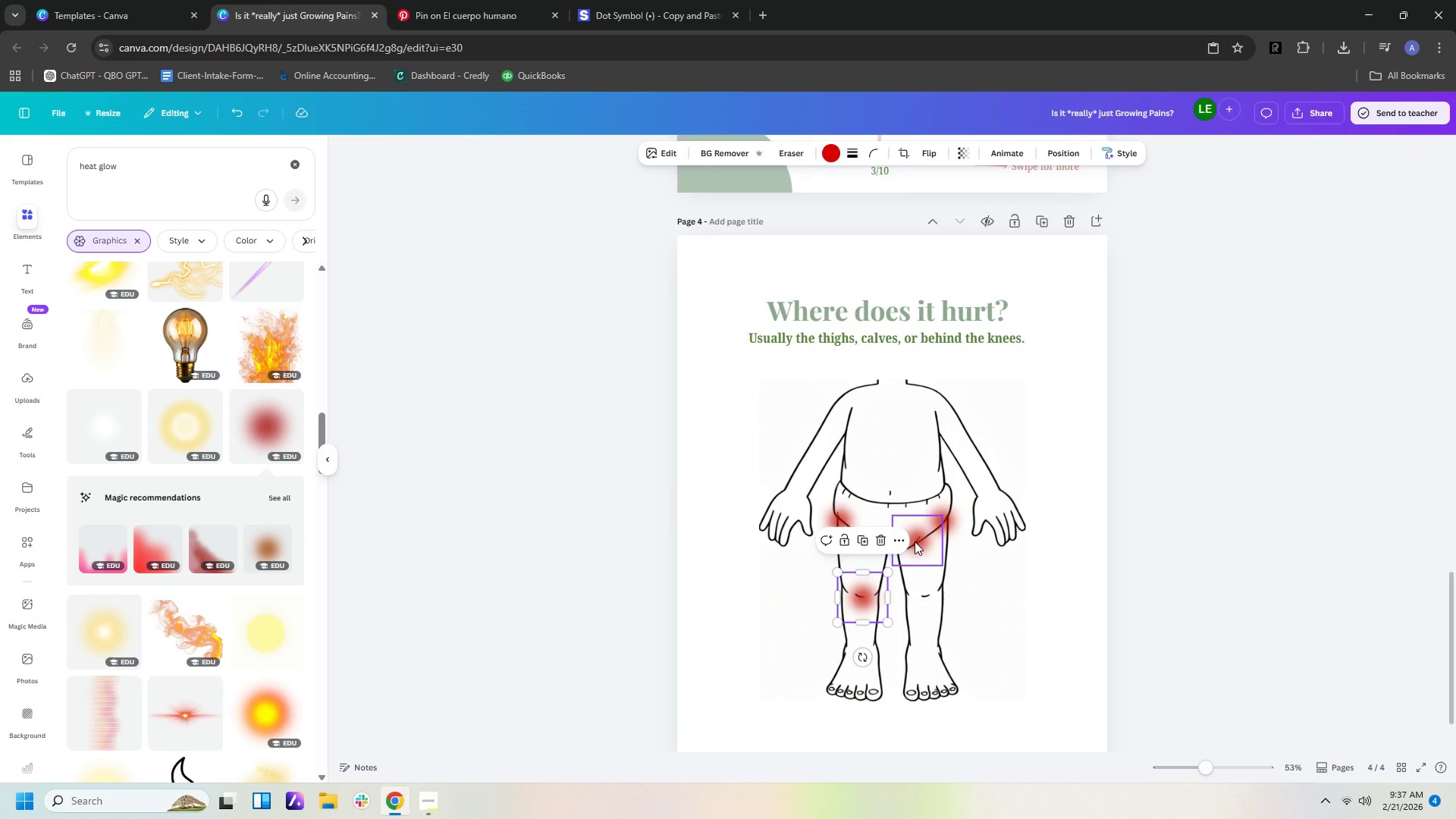 
left_click_drag(start_coordinate=[915, 541], to_coordinate=[926, 595])
 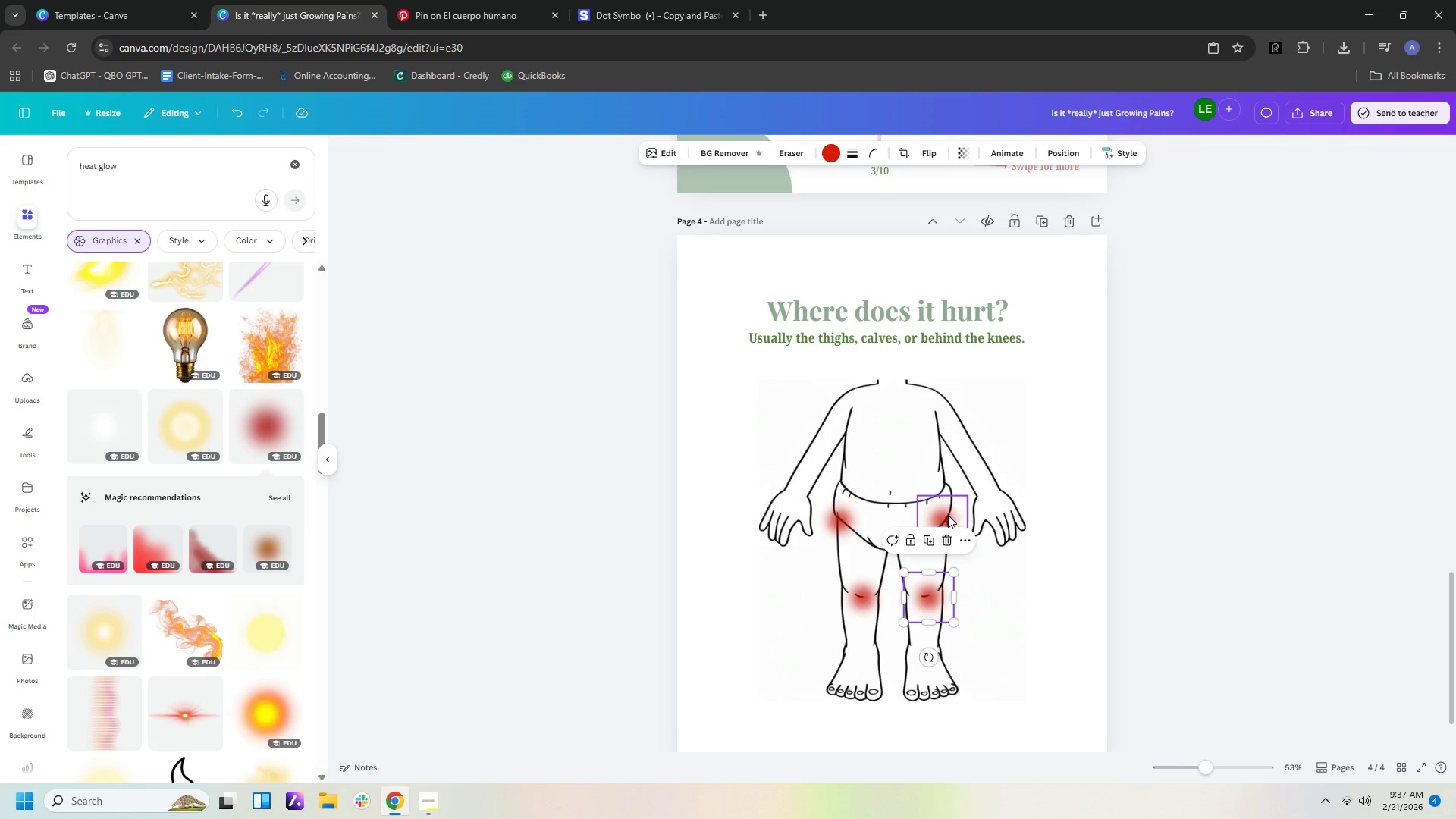 
left_click_drag(start_coordinate=[944, 515], to_coordinate=[949, 511])
 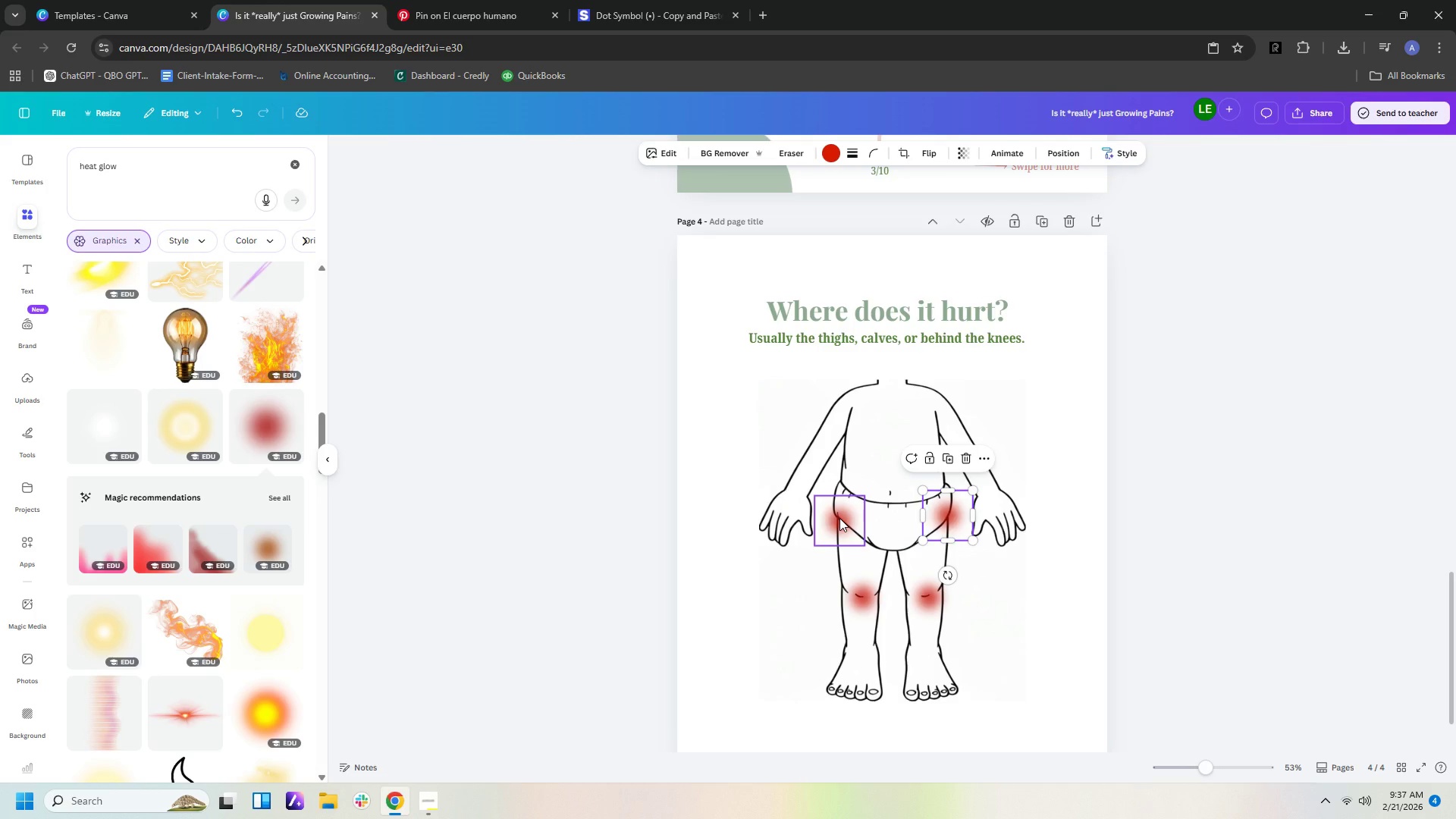 
left_click_drag(start_coordinate=[839, 518], to_coordinate=[839, 513])
 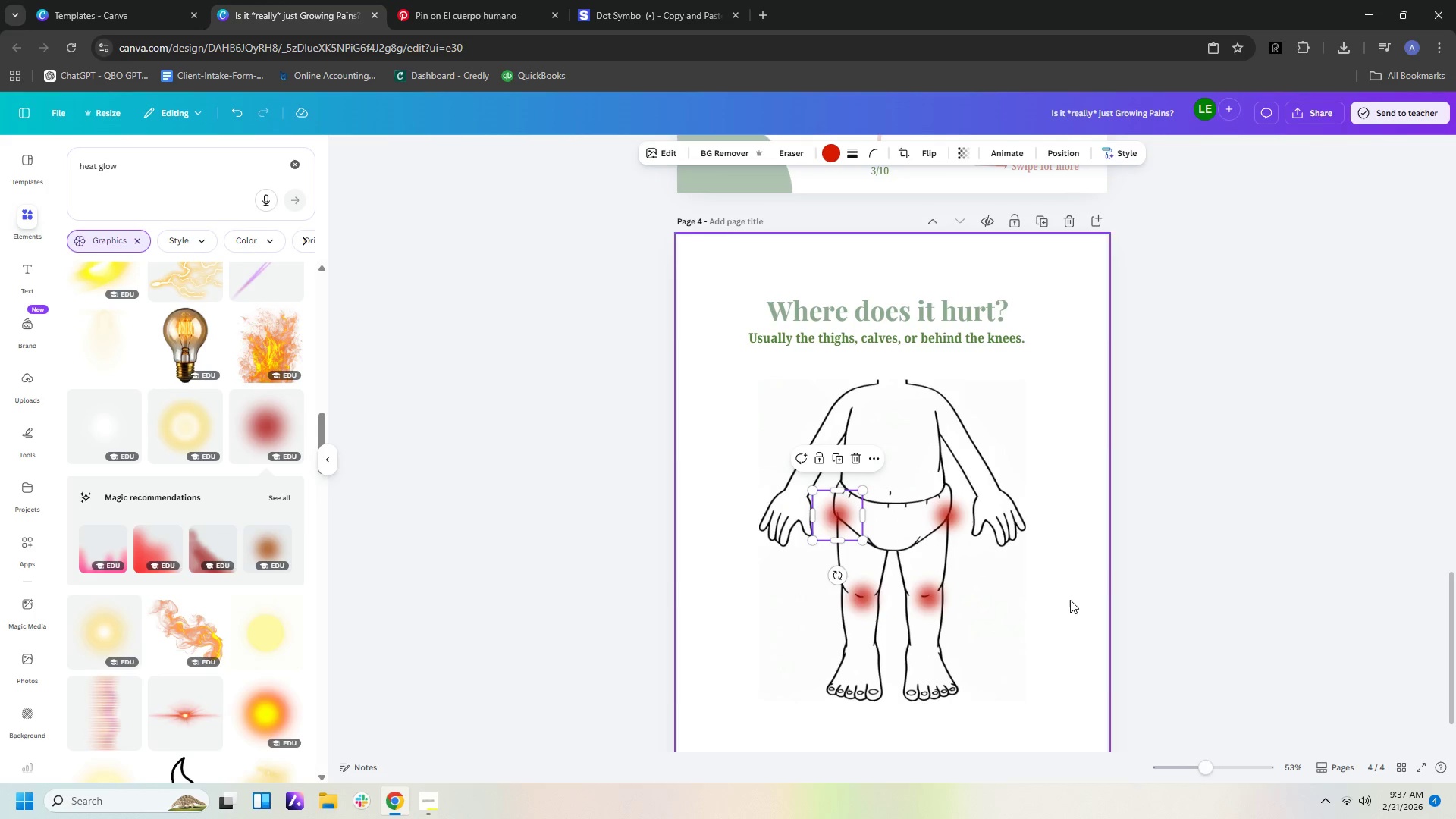 
left_click([1062, 600])
 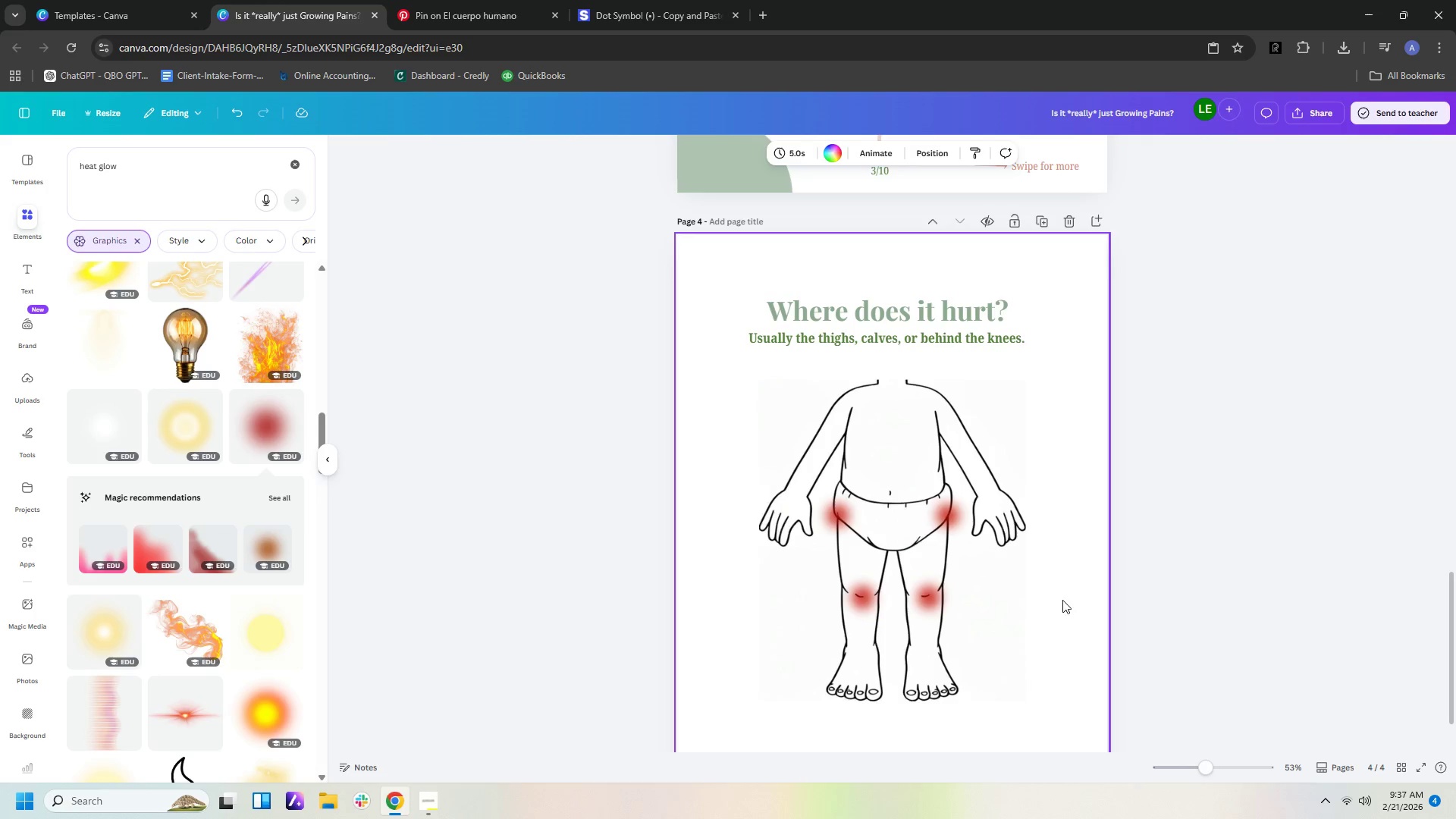 
left_click([860, 599])
 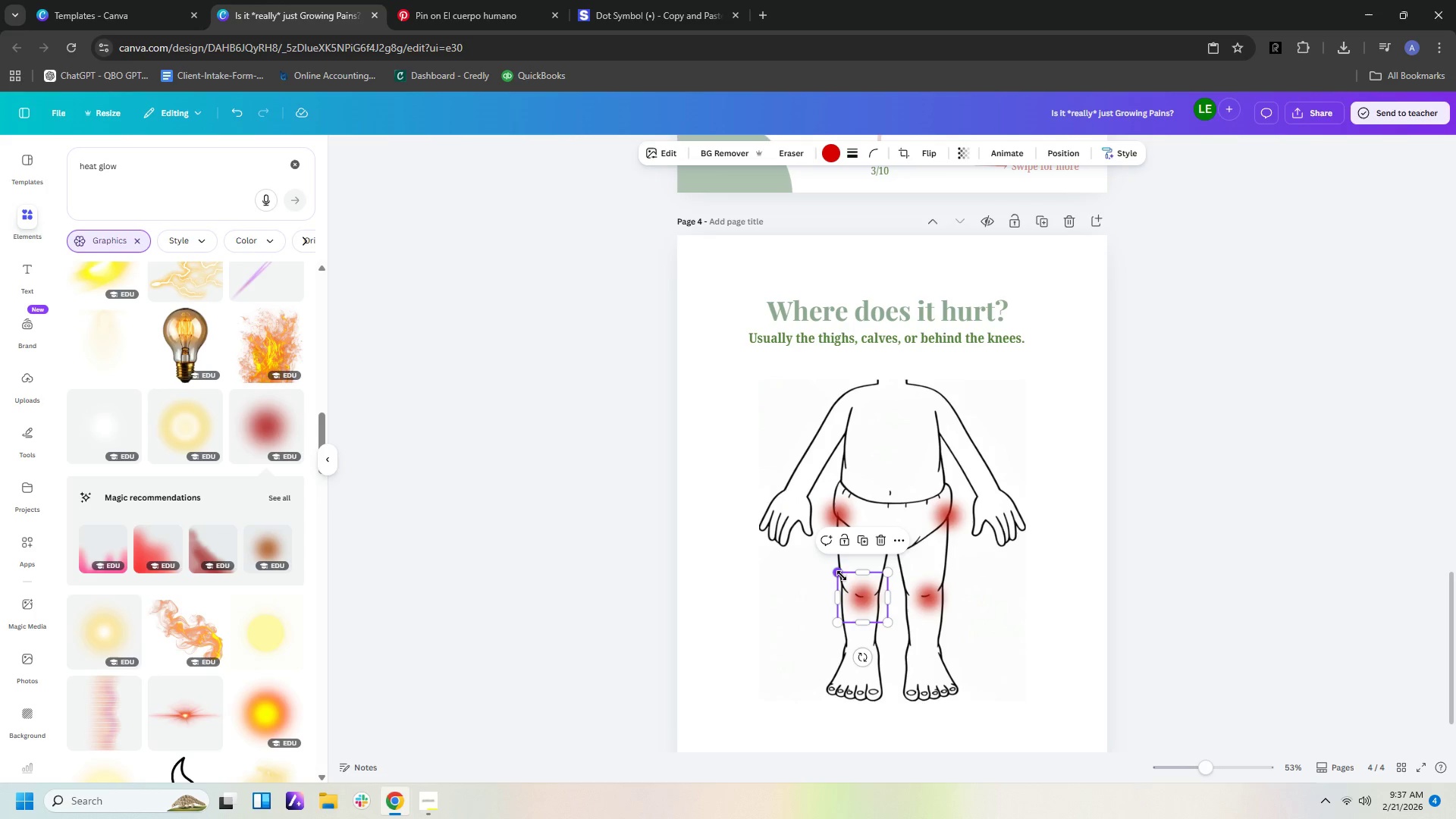 
left_click_drag(start_coordinate=[839, 574], to_coordinate=[815, 559])
 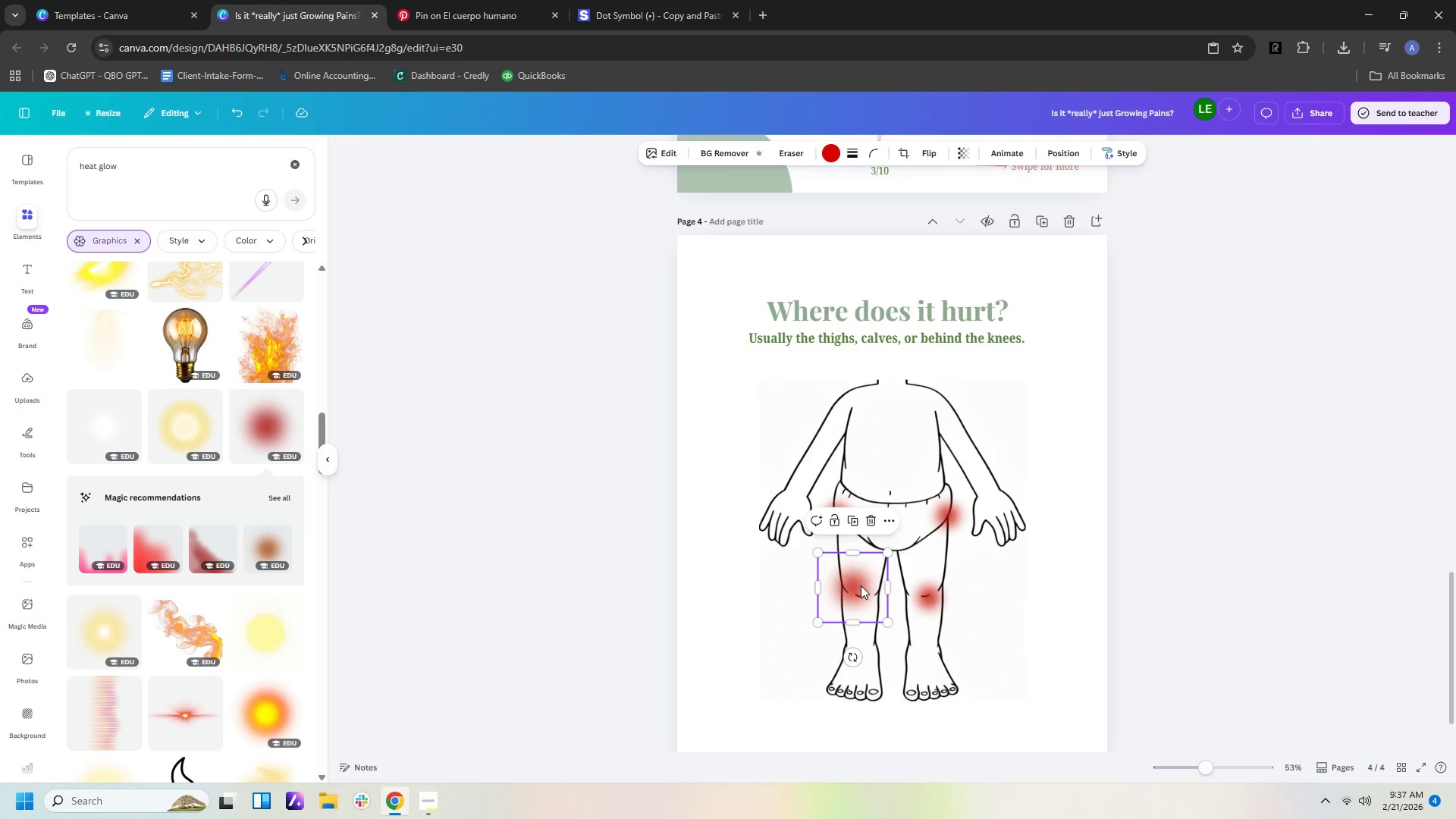 
left_click_drag(start_coordinate=[858, 585], to_coordinate=[864, 592])
 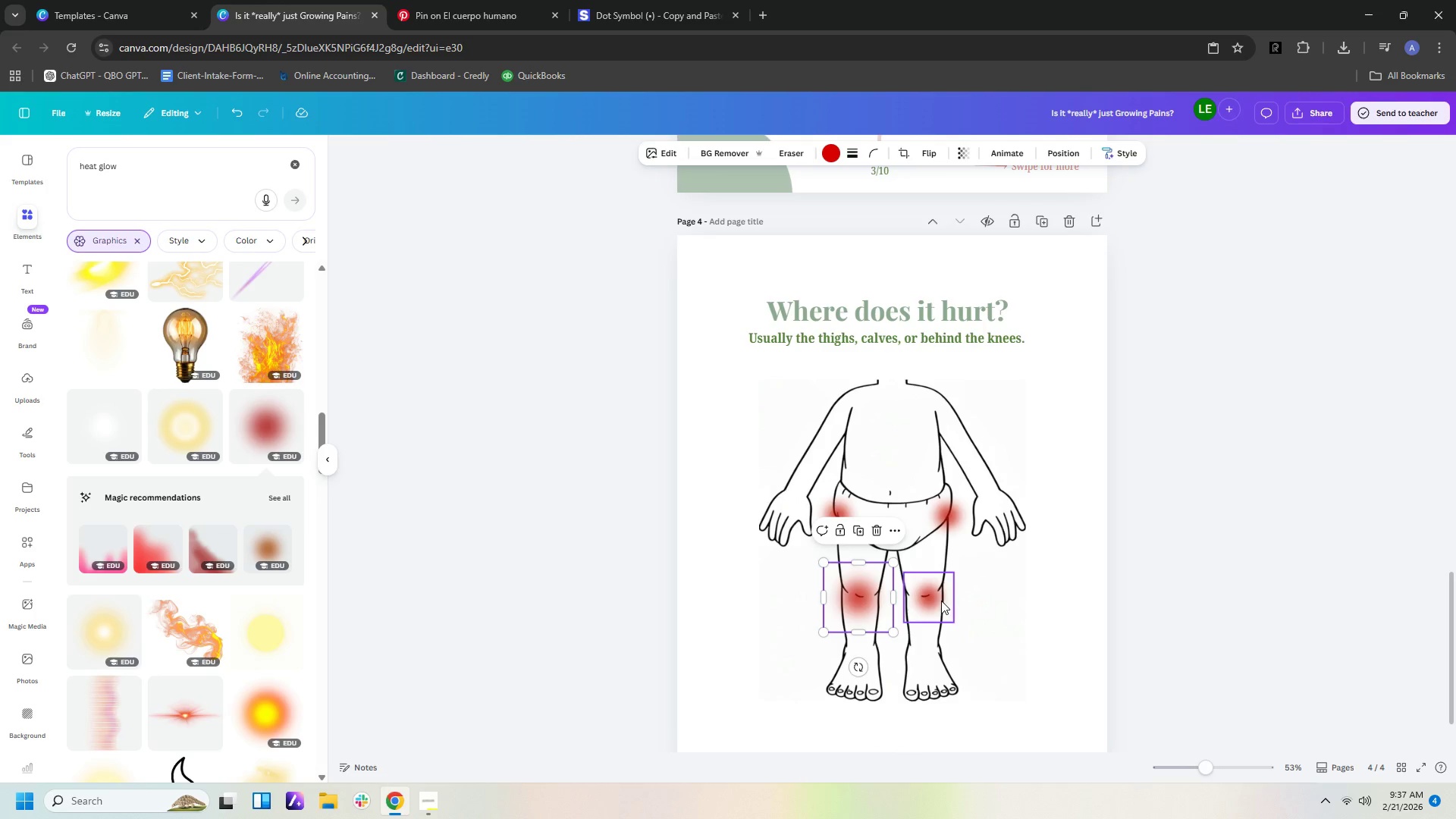 
left_click([939, 601])
 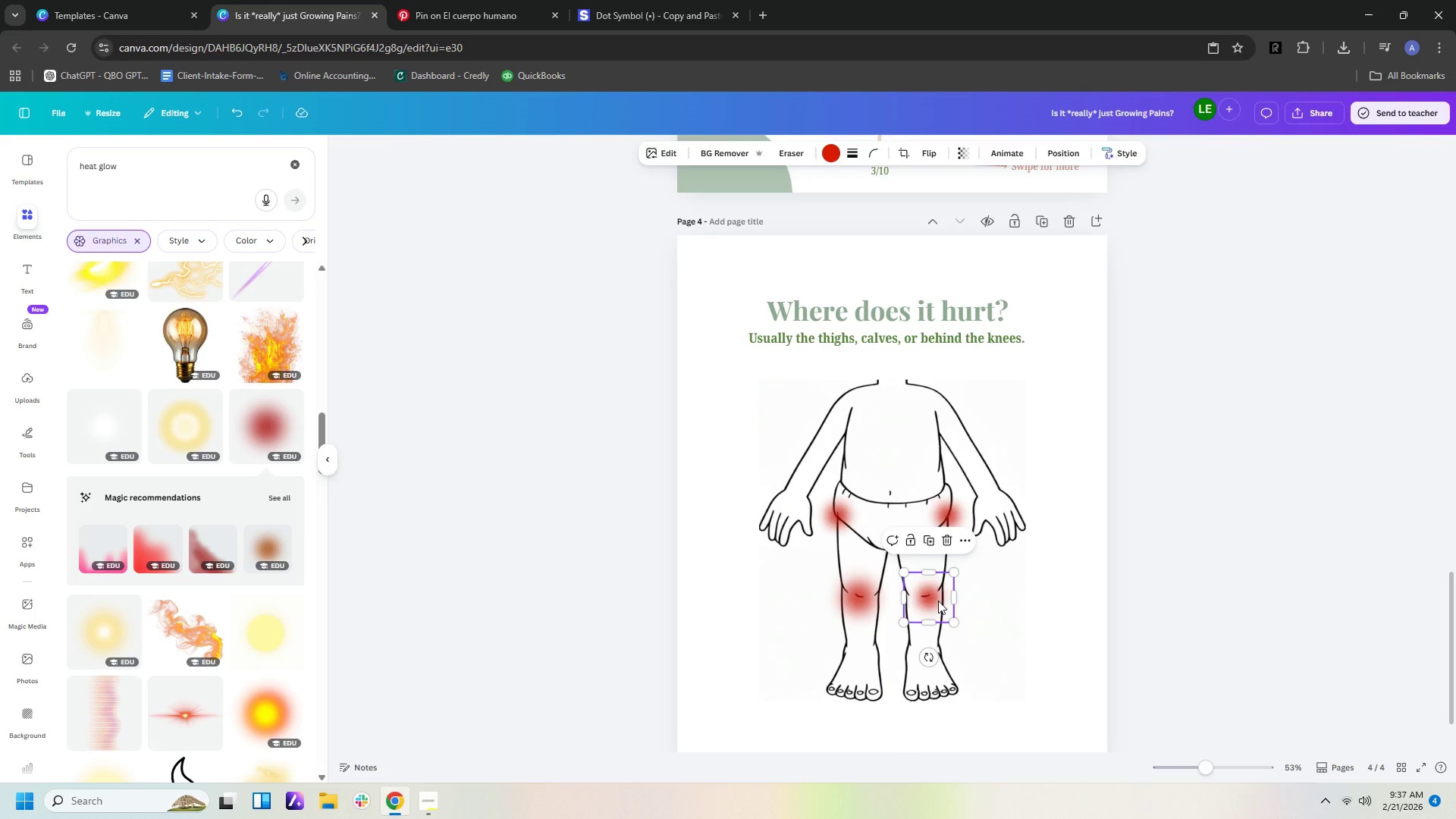 
key(Delete)
 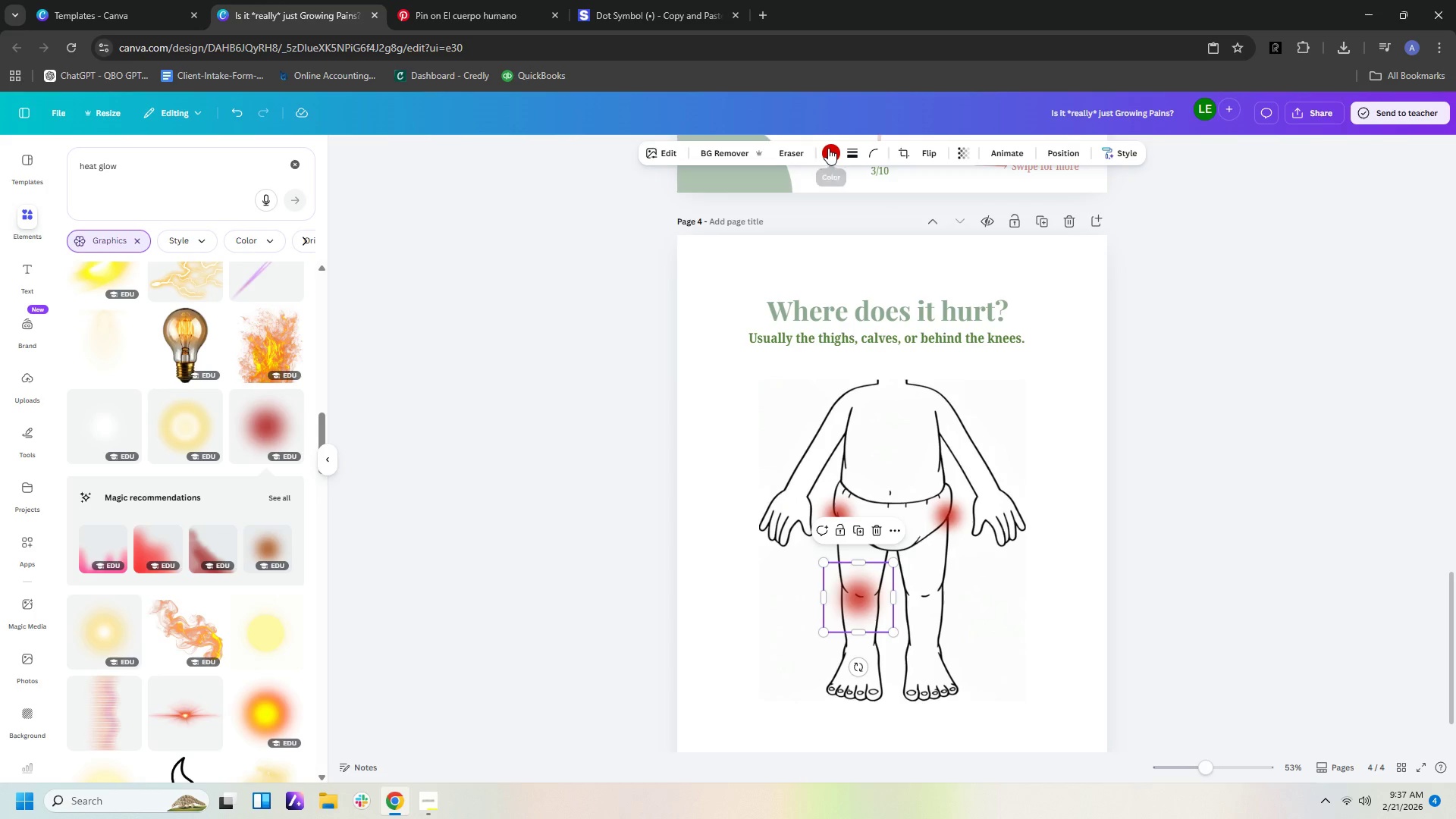 
wait(6.0)
 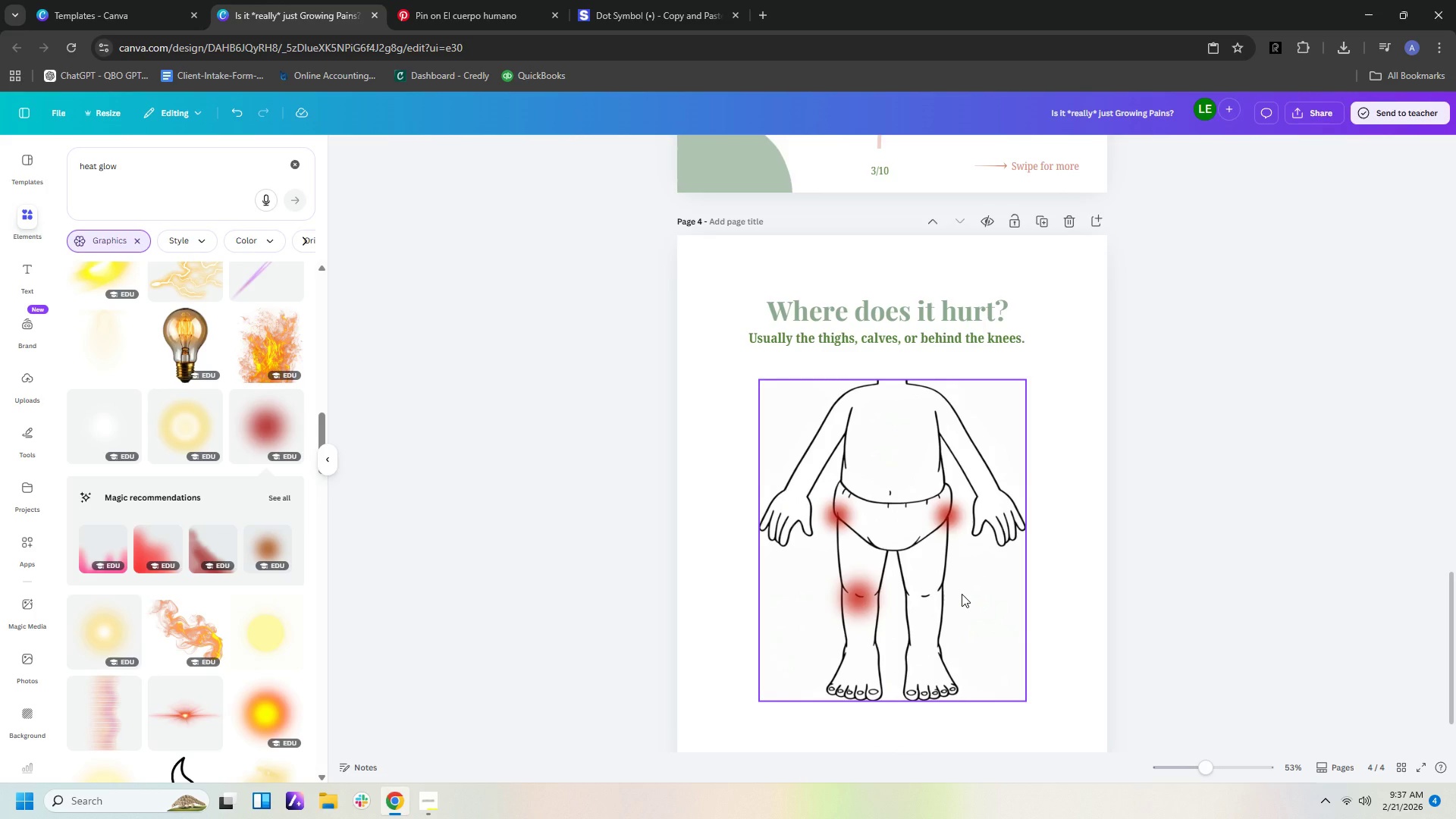 
left_click([99, 277])
 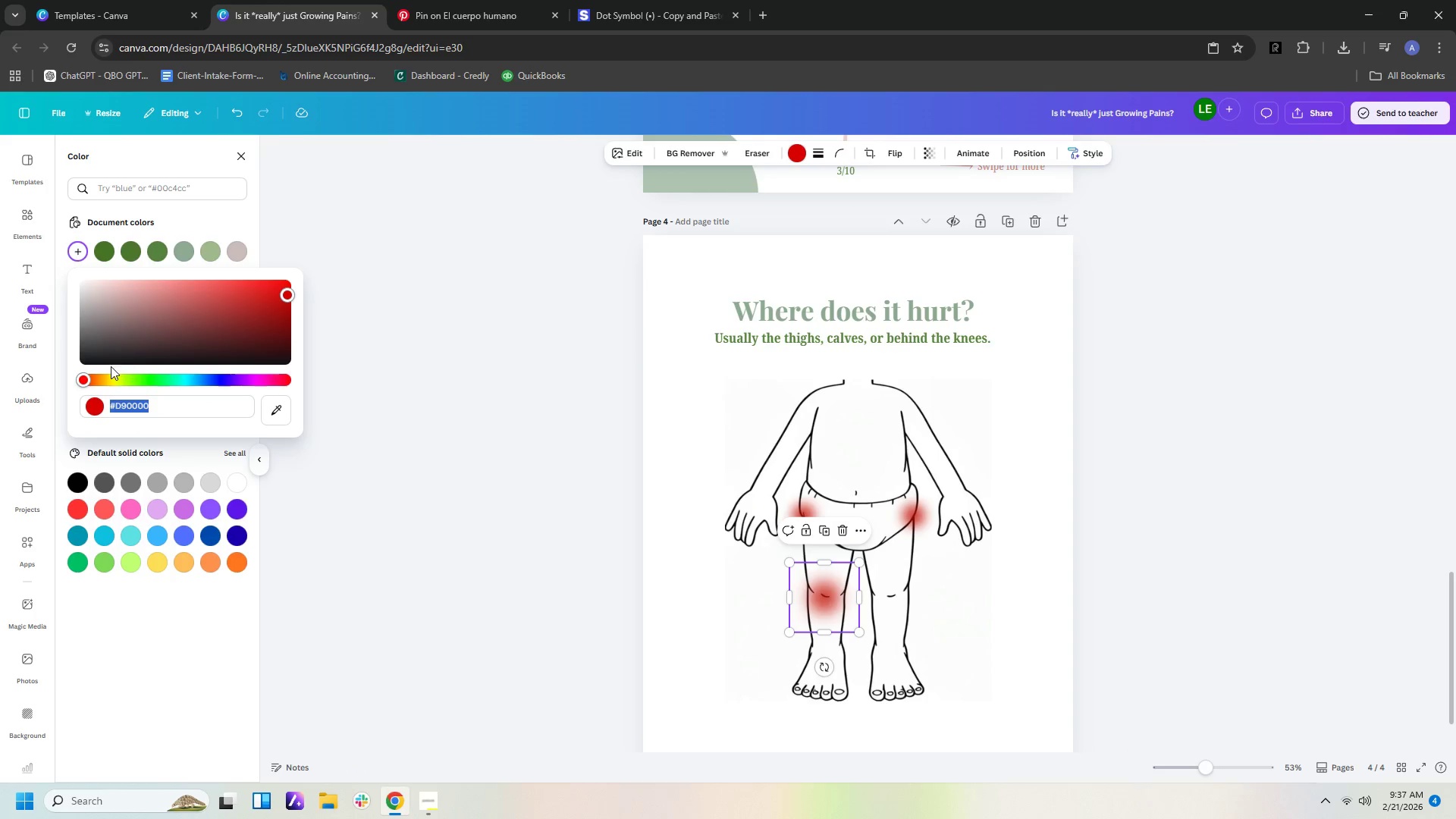 
left_click([96, 378])
 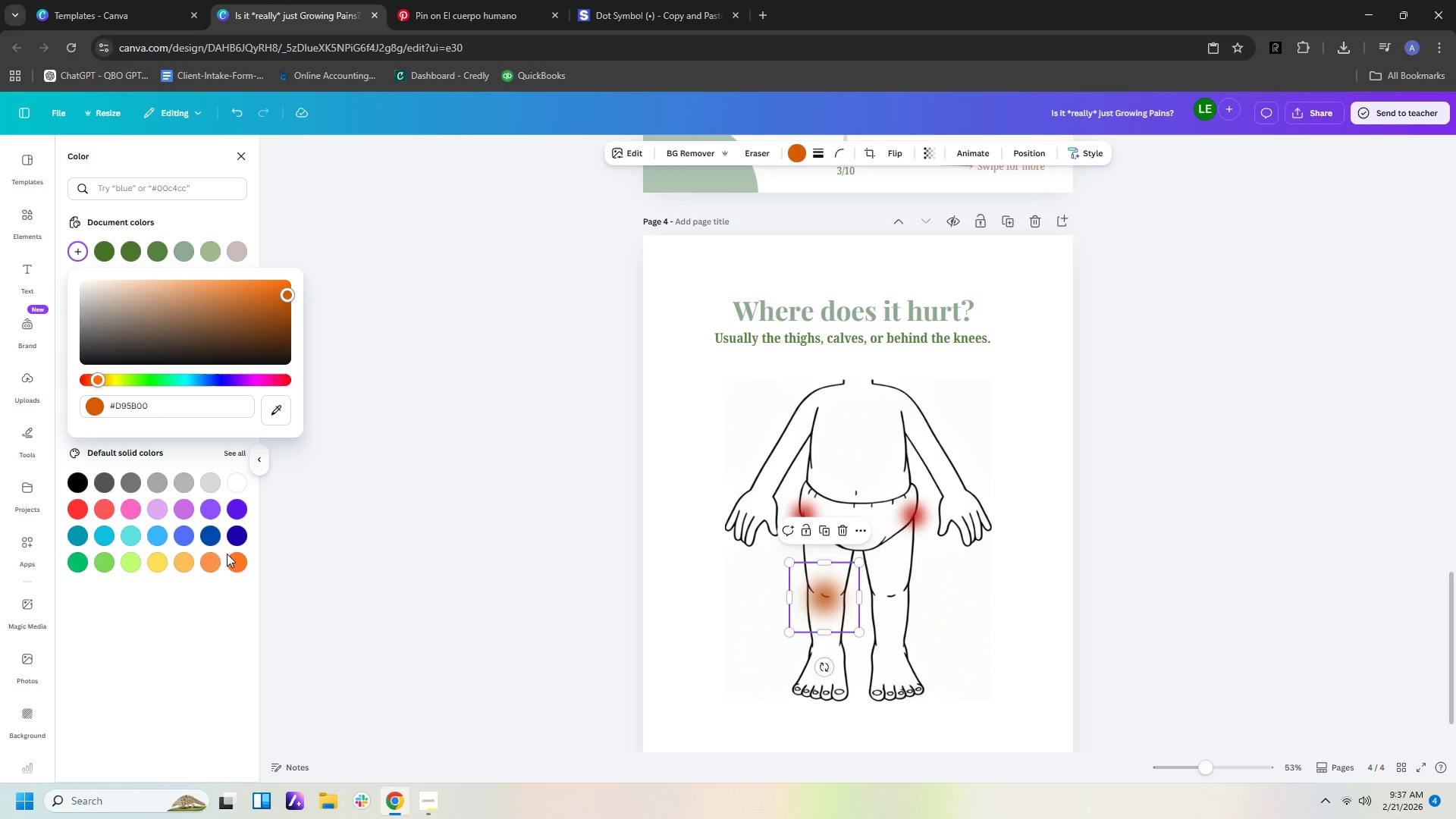 
left_click([237, 566])
 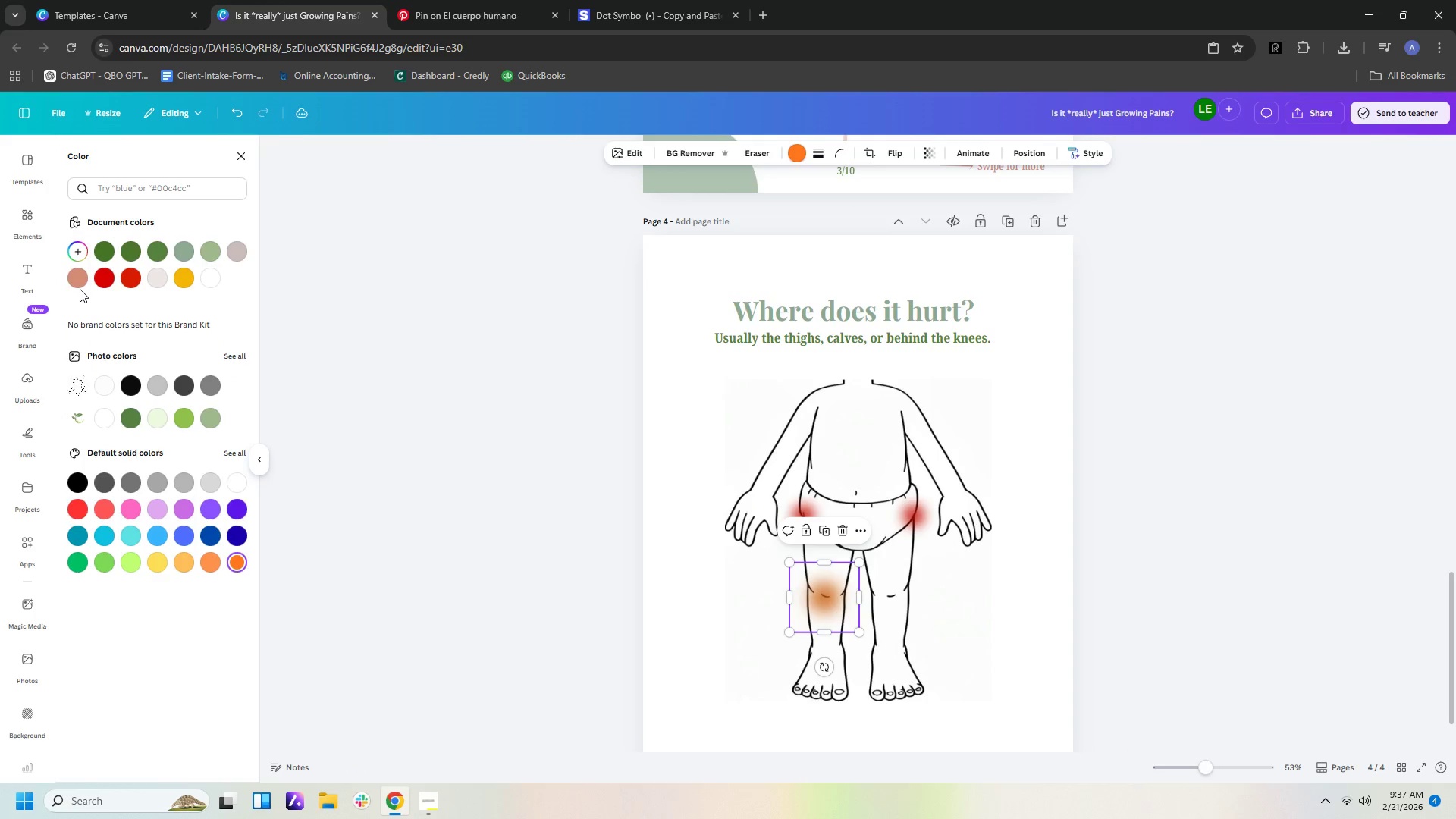 
left_click([105, 281])
 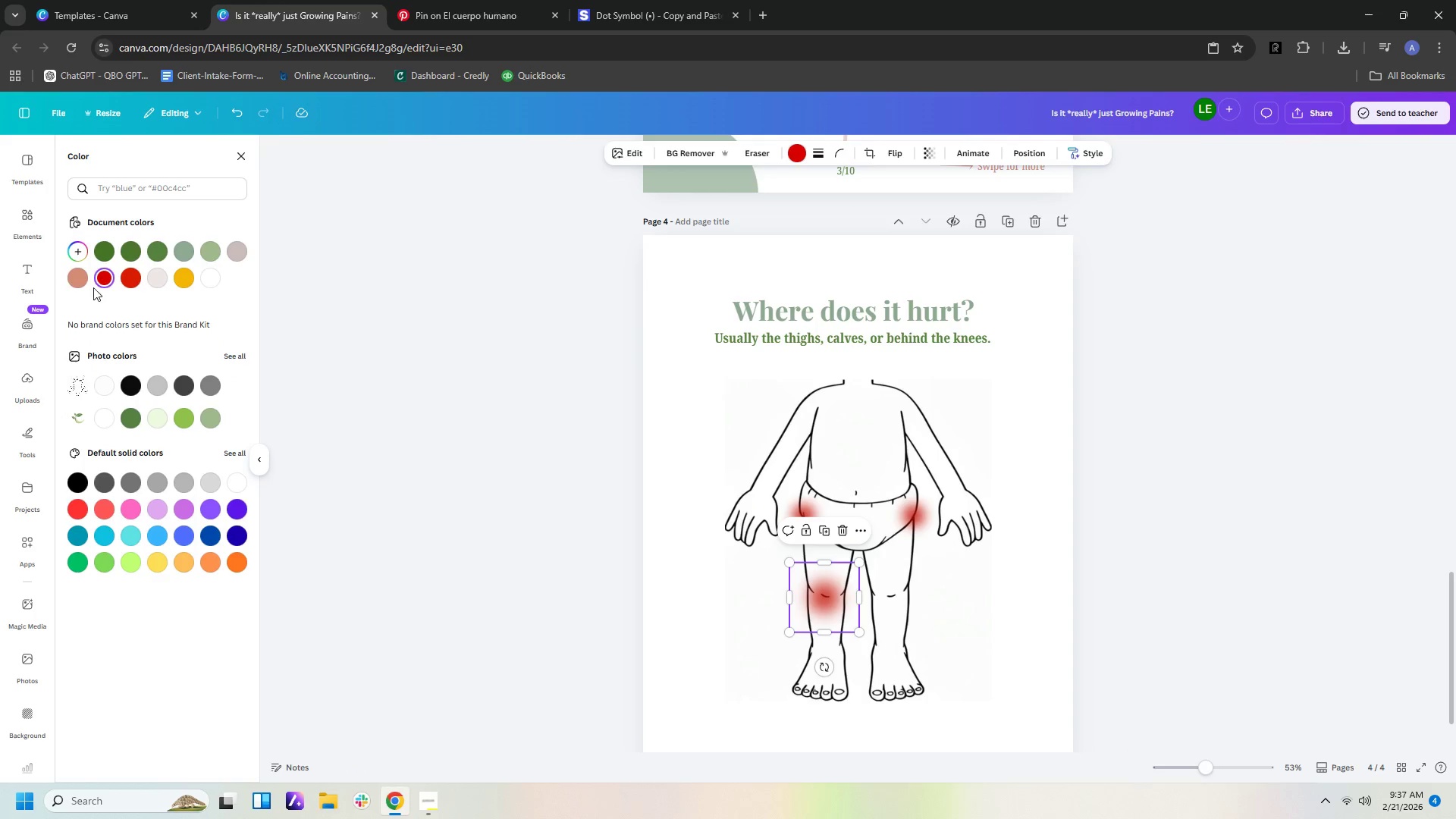 
left_click([103, 275])
 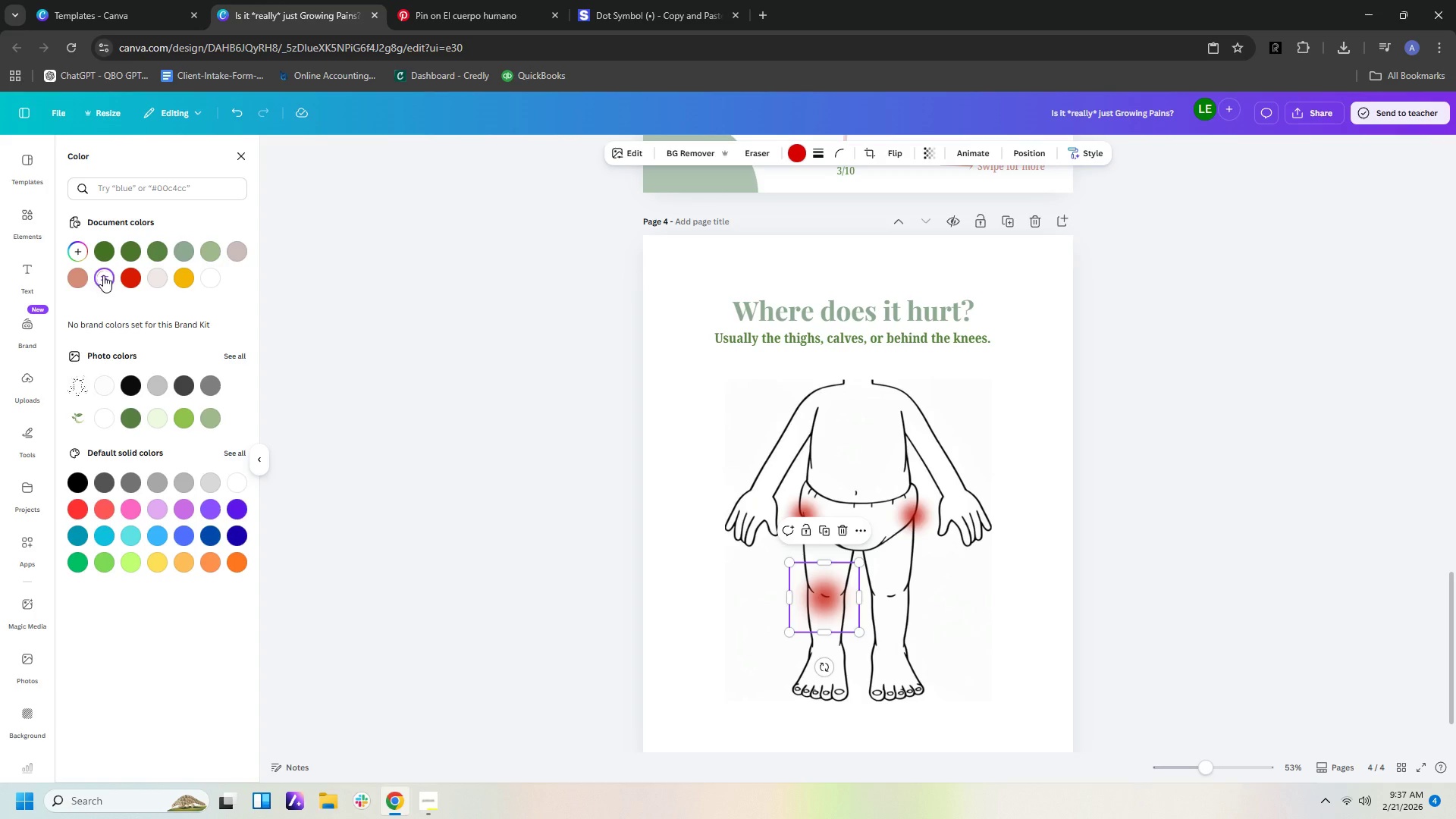 
left_click([103, 275])
 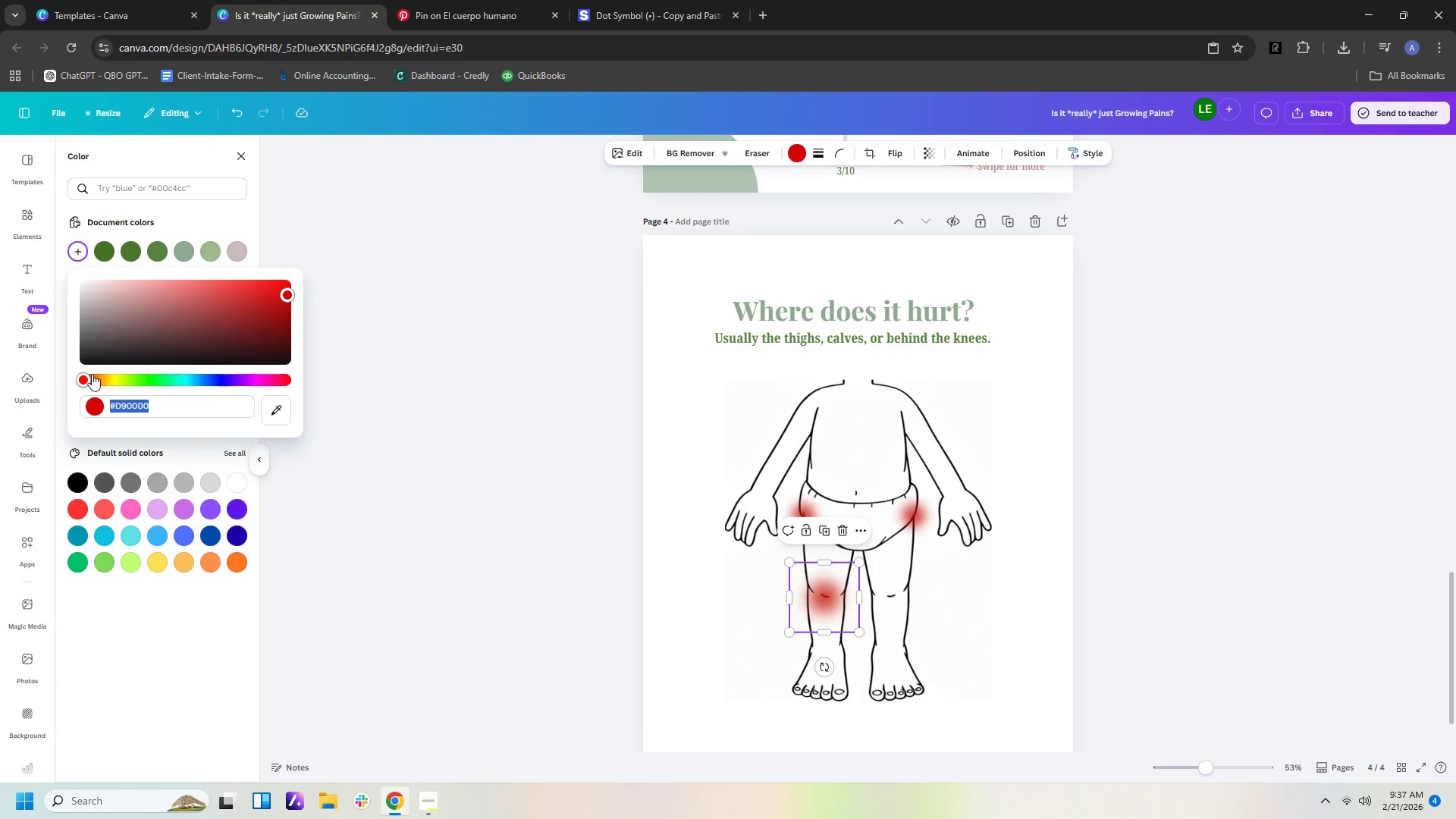 
left_click([93, 379])
 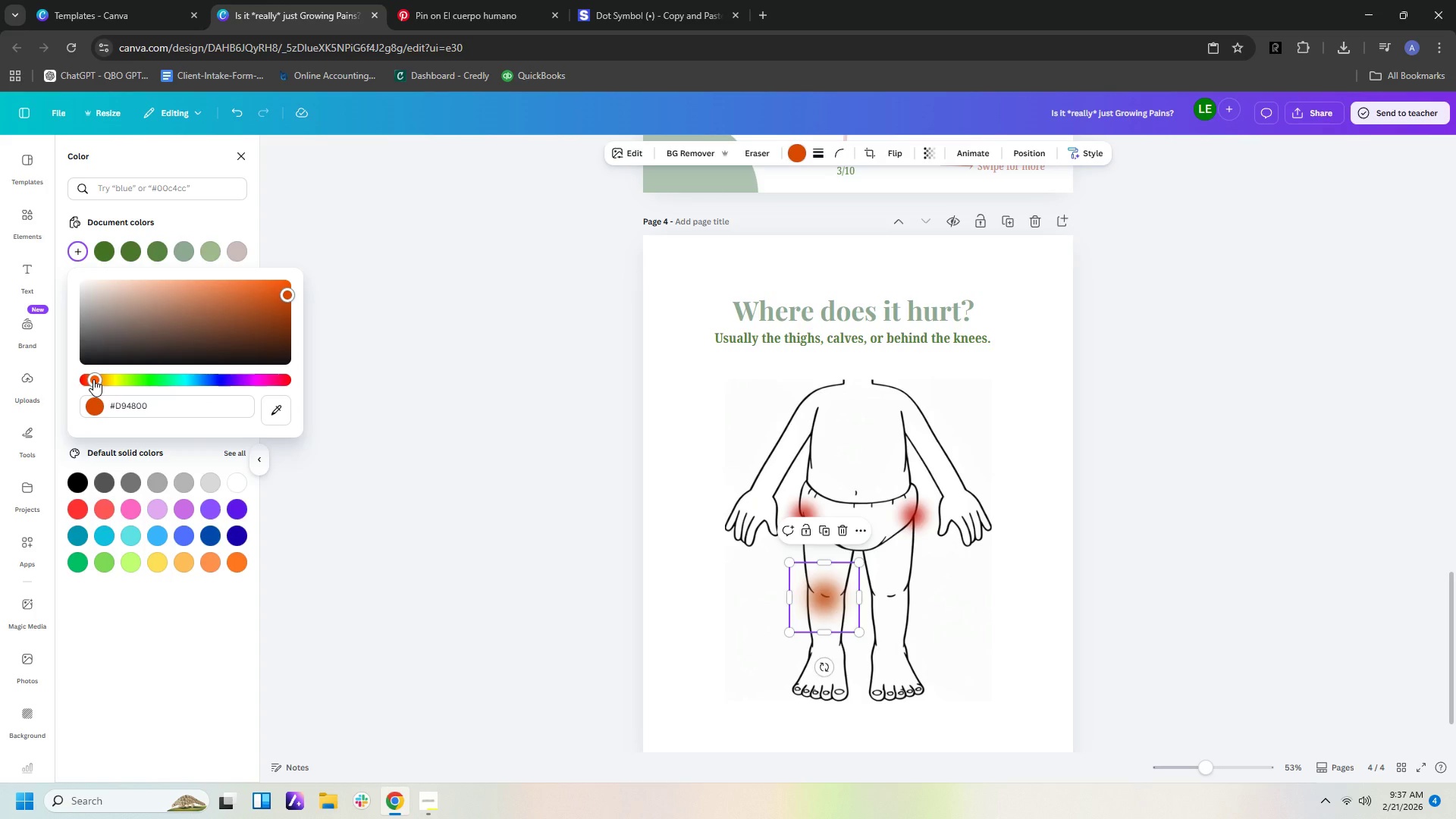 
left_click_drag(start_coordinate=[93, 379], to_coordinate=[89, 379])
 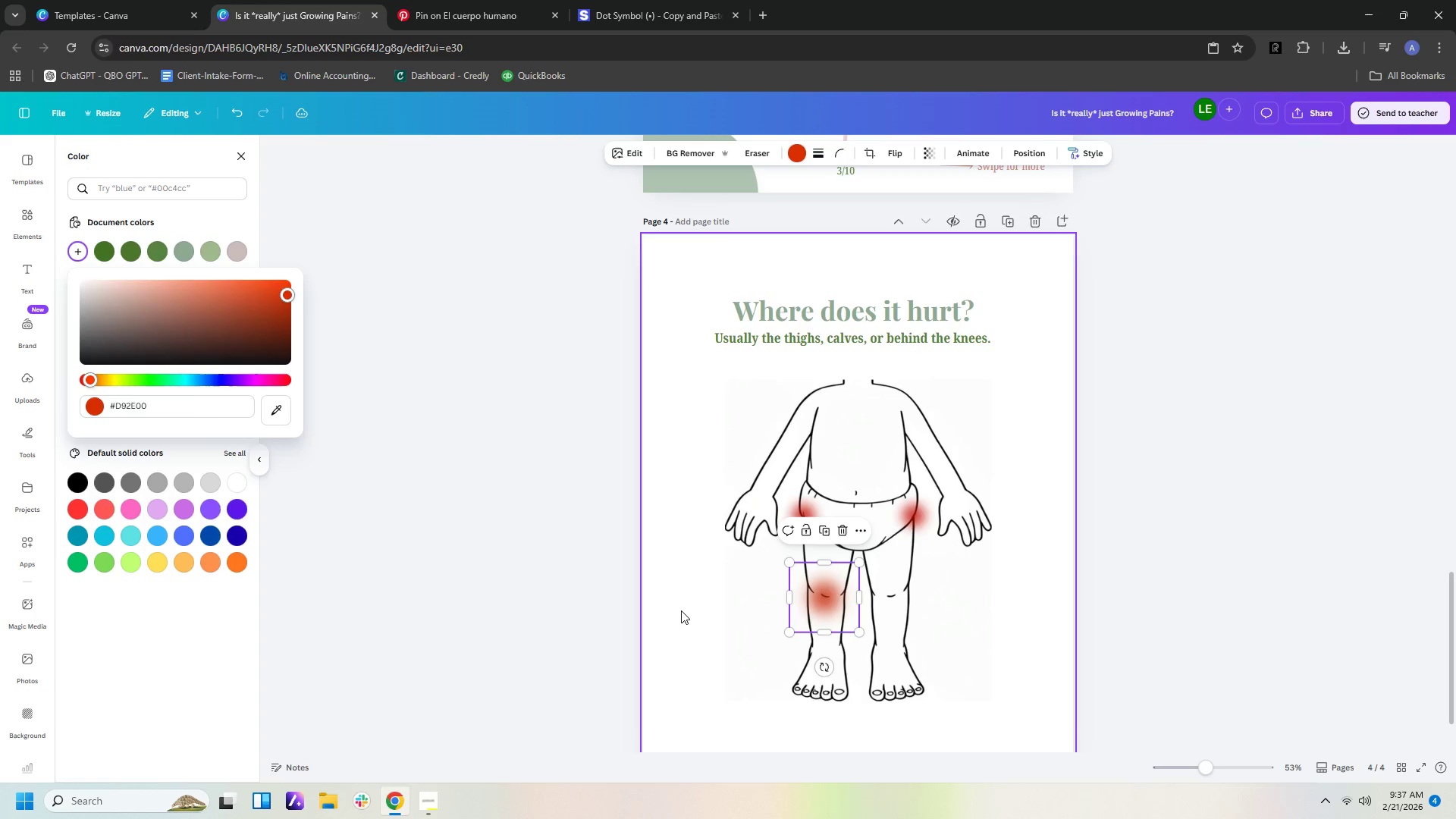 
left_click([681, 610])
 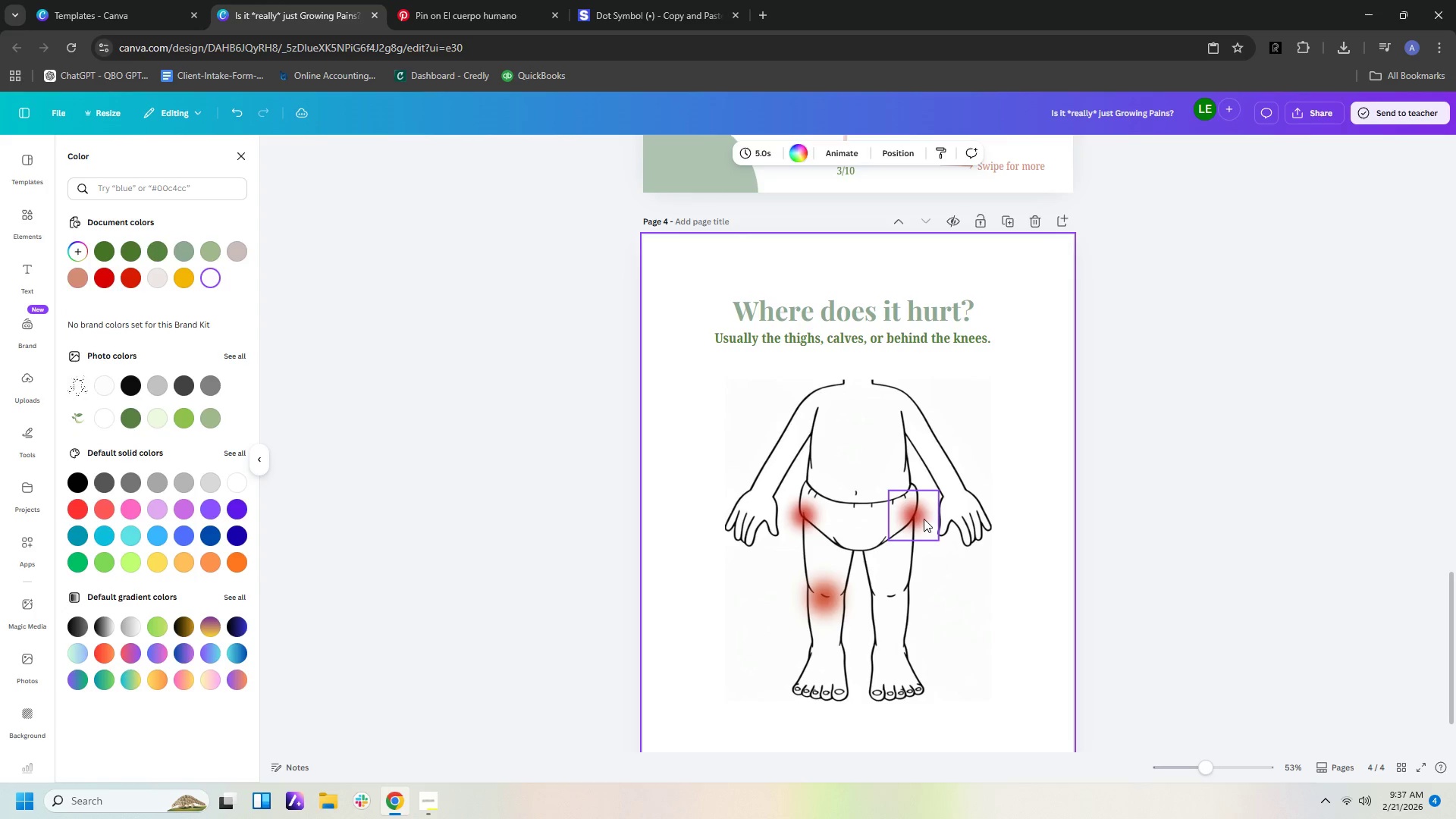 
left_click([918, 510])
 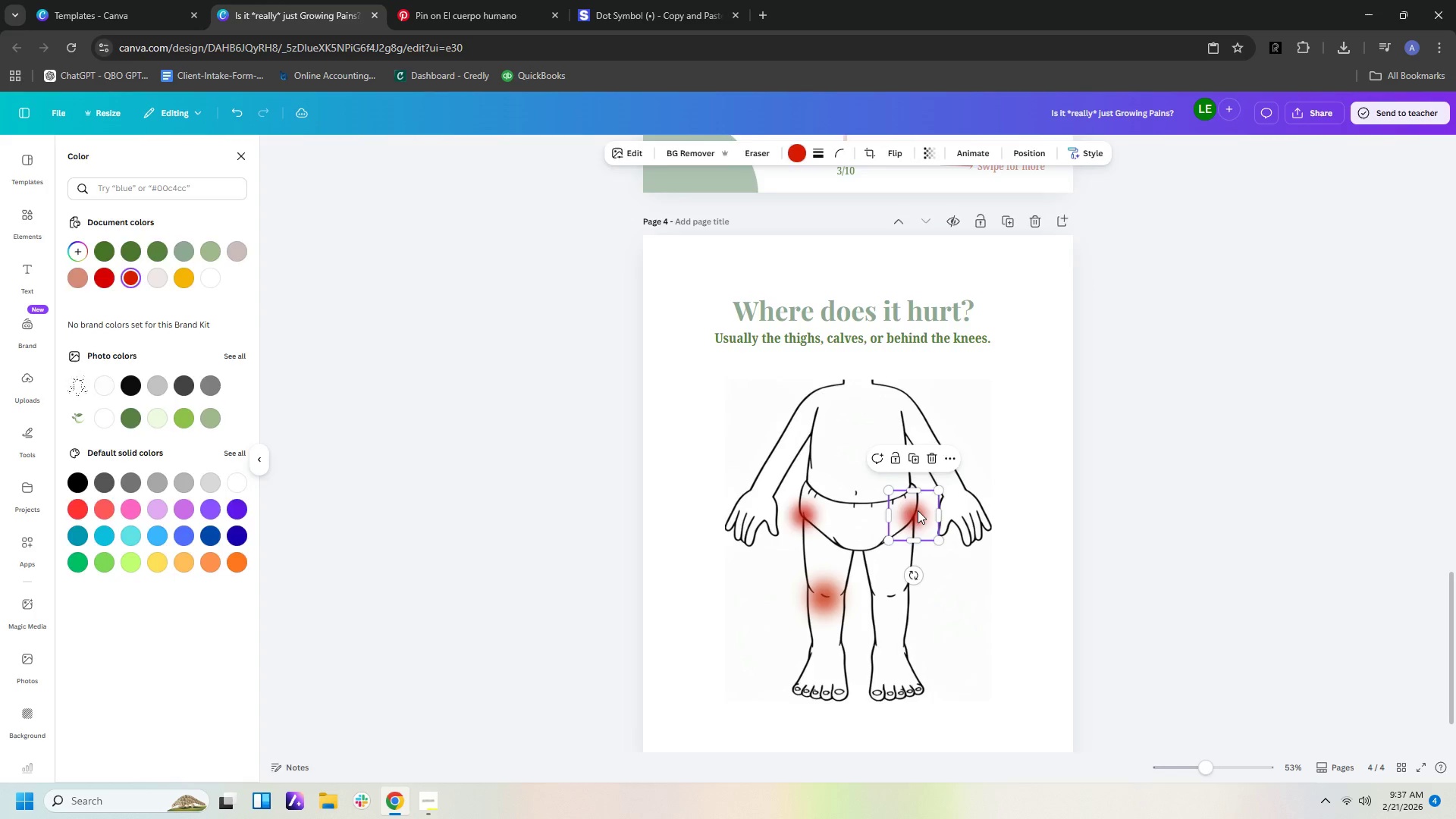 
key(Delete)
 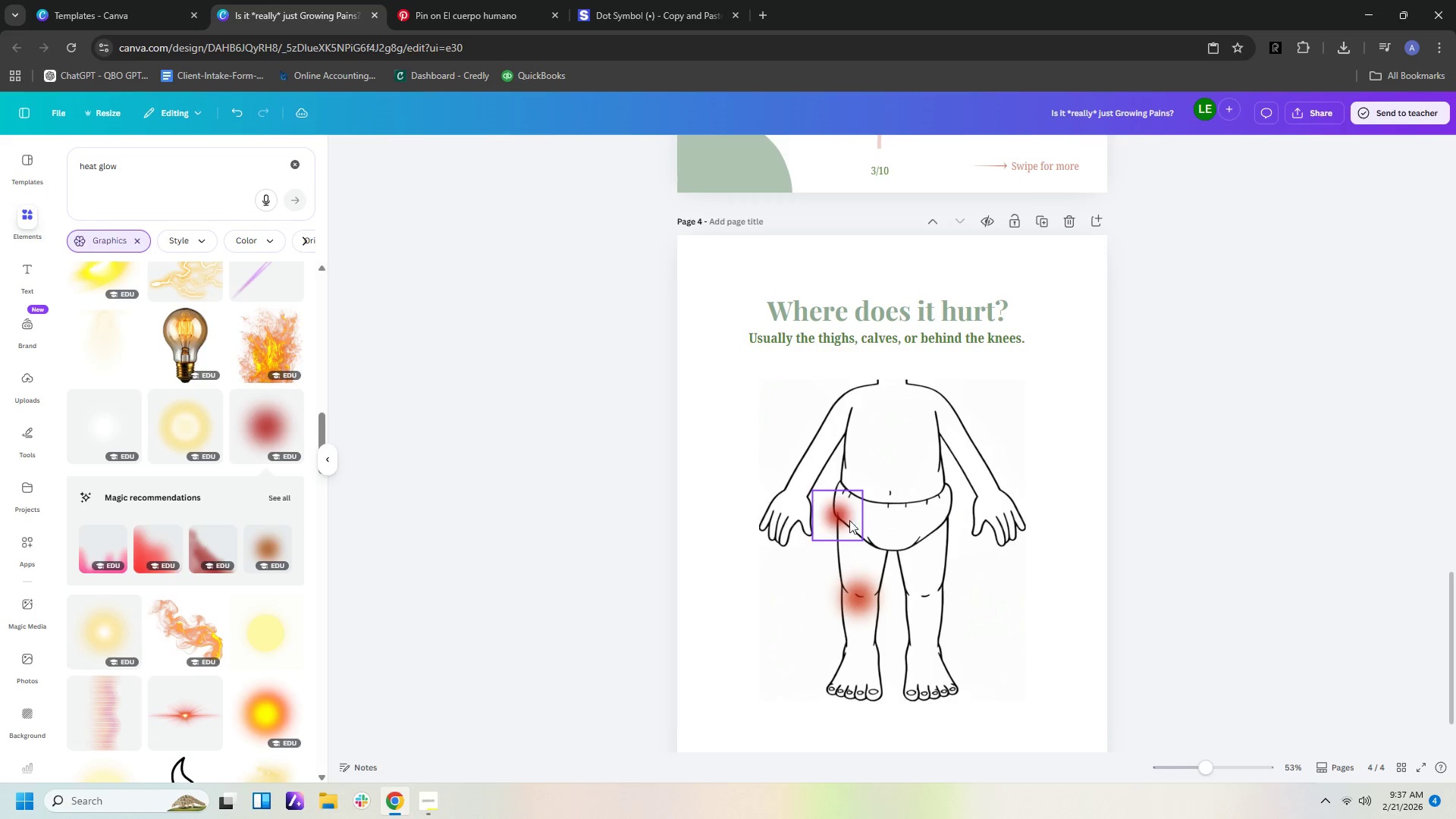 
left_click([844, 520])
 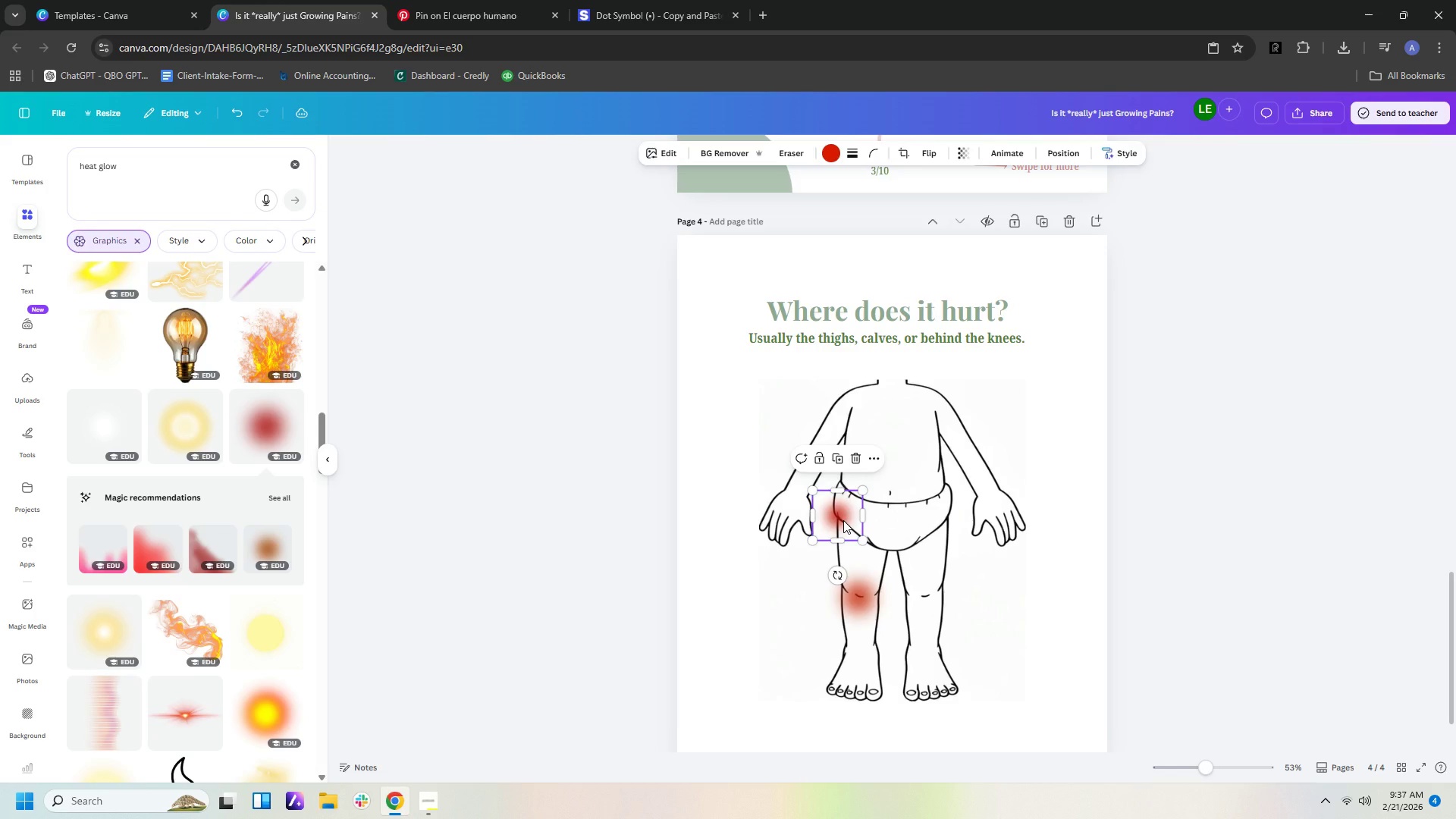 
key(Delete)
 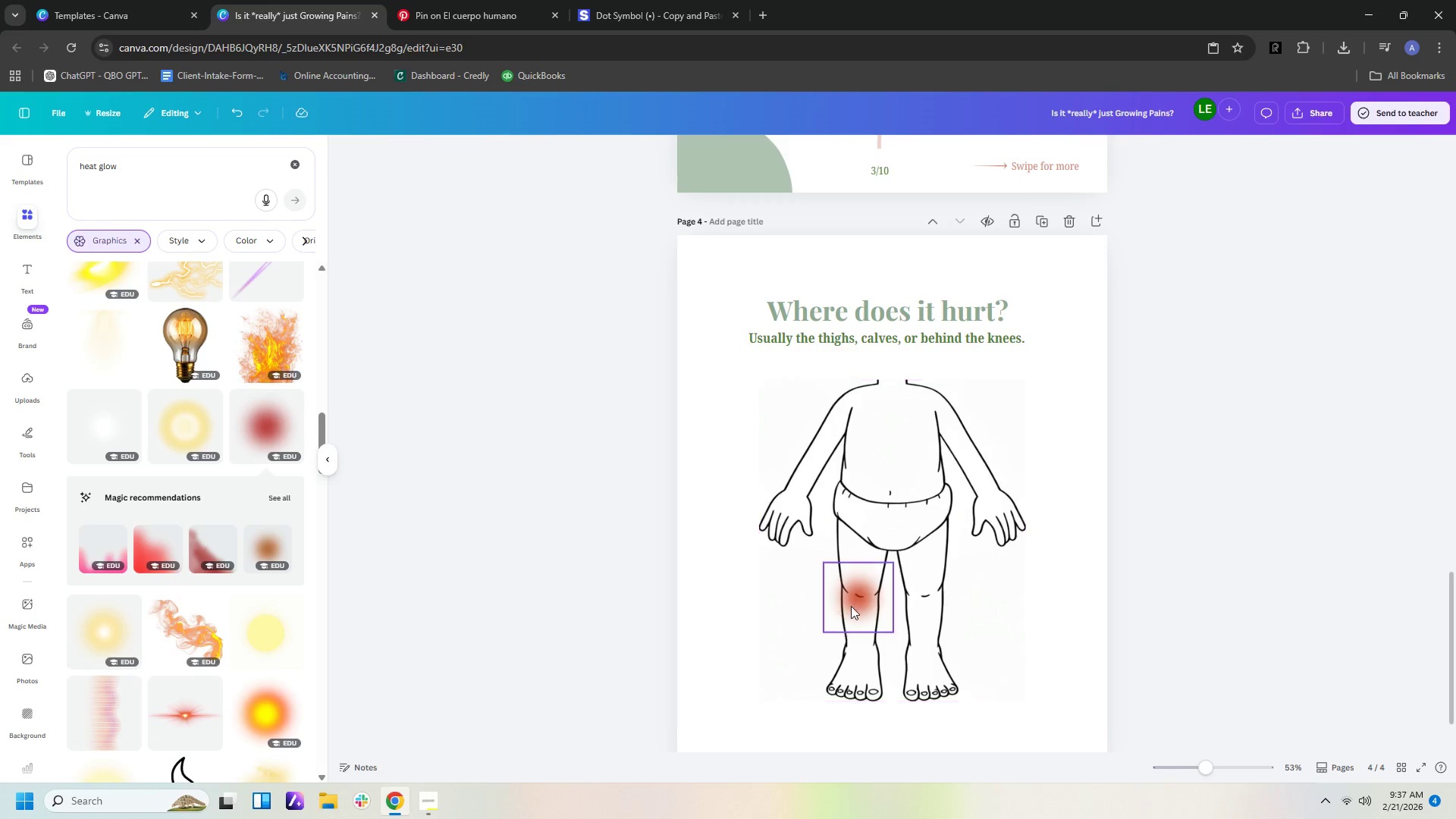 
left_click([863, 600])
 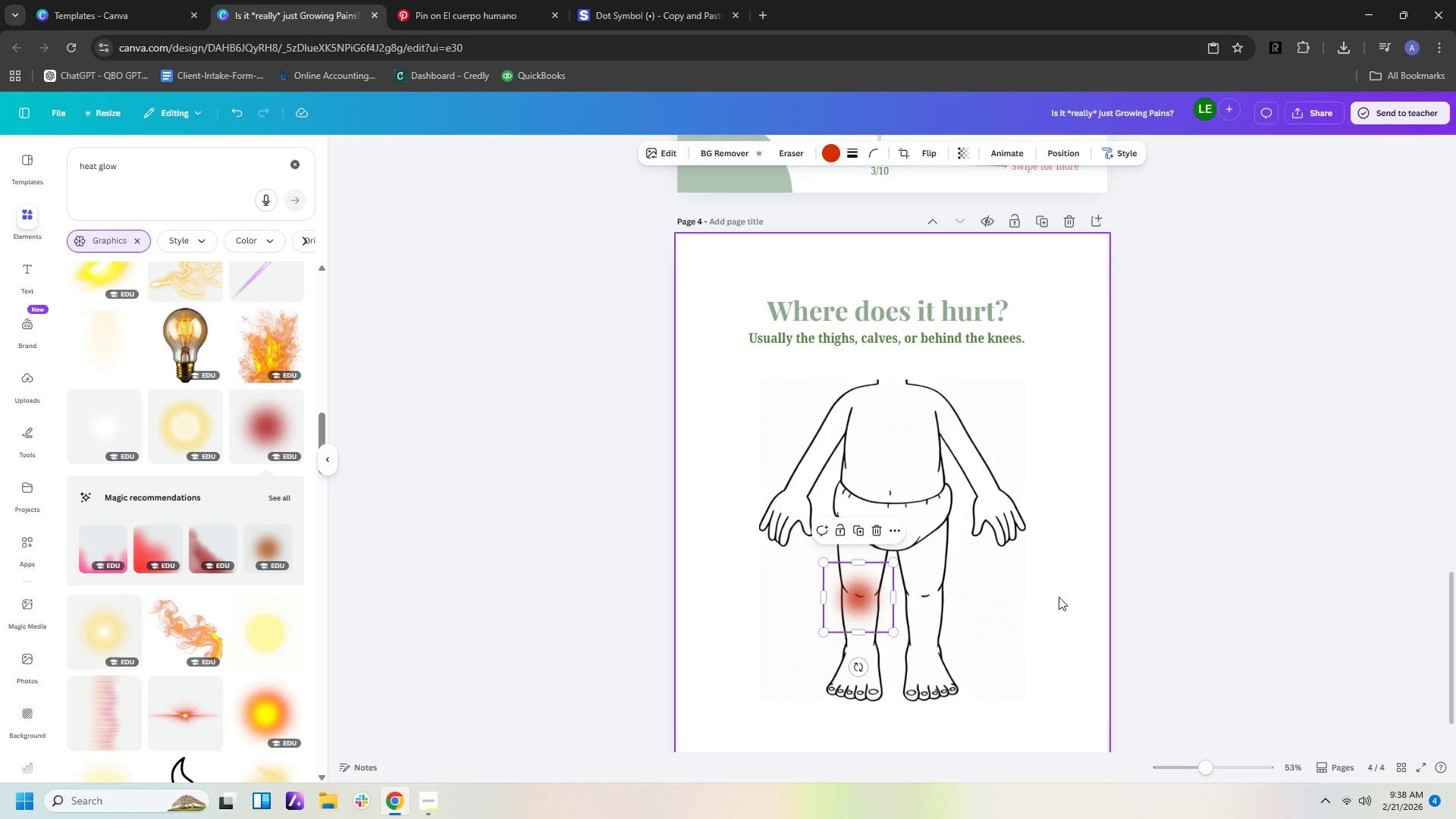 
left_click([1072, 620])
 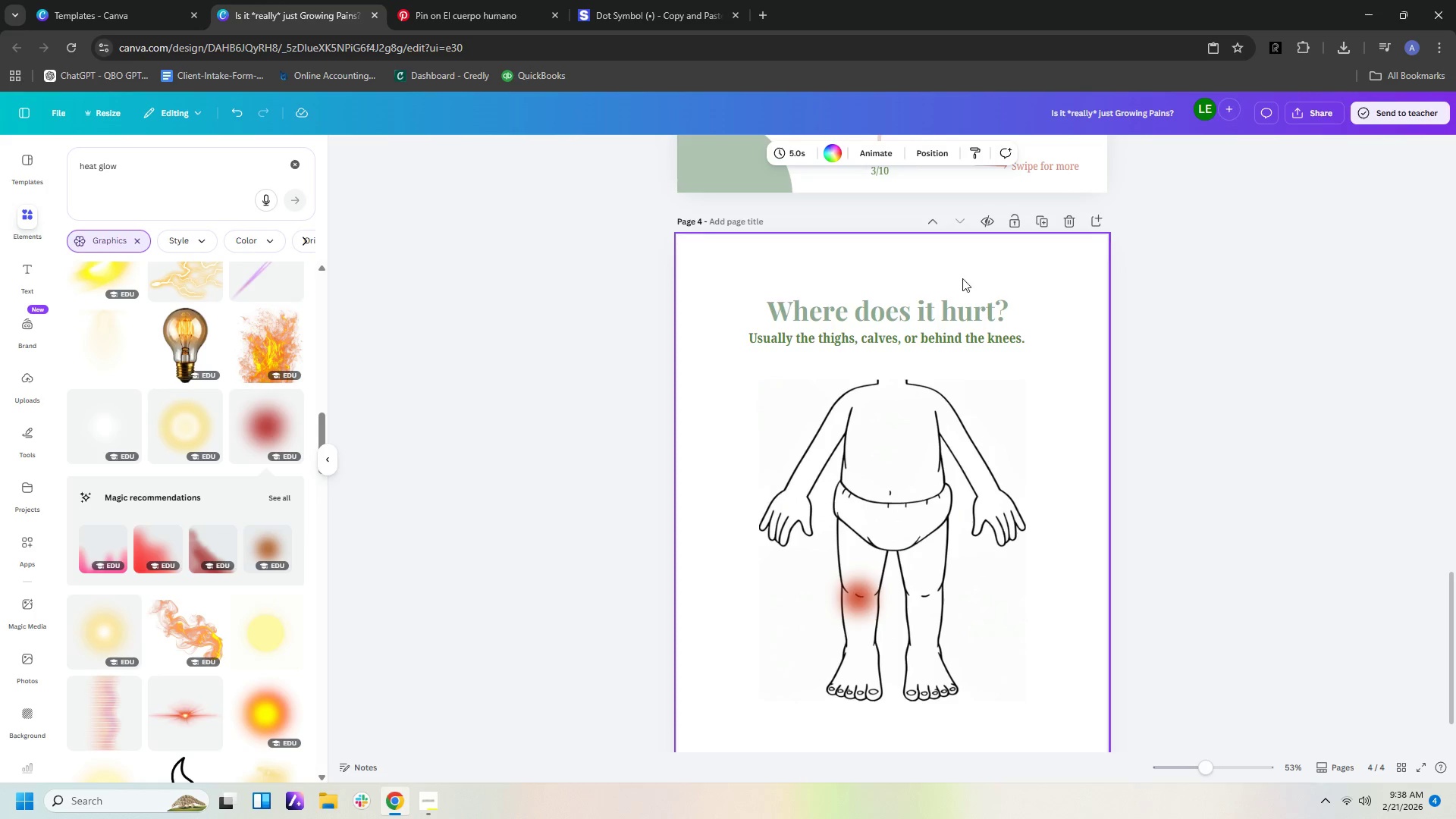 
scroll: coordinate [1317, 453], scroll_direction: up, amount: 6.0
 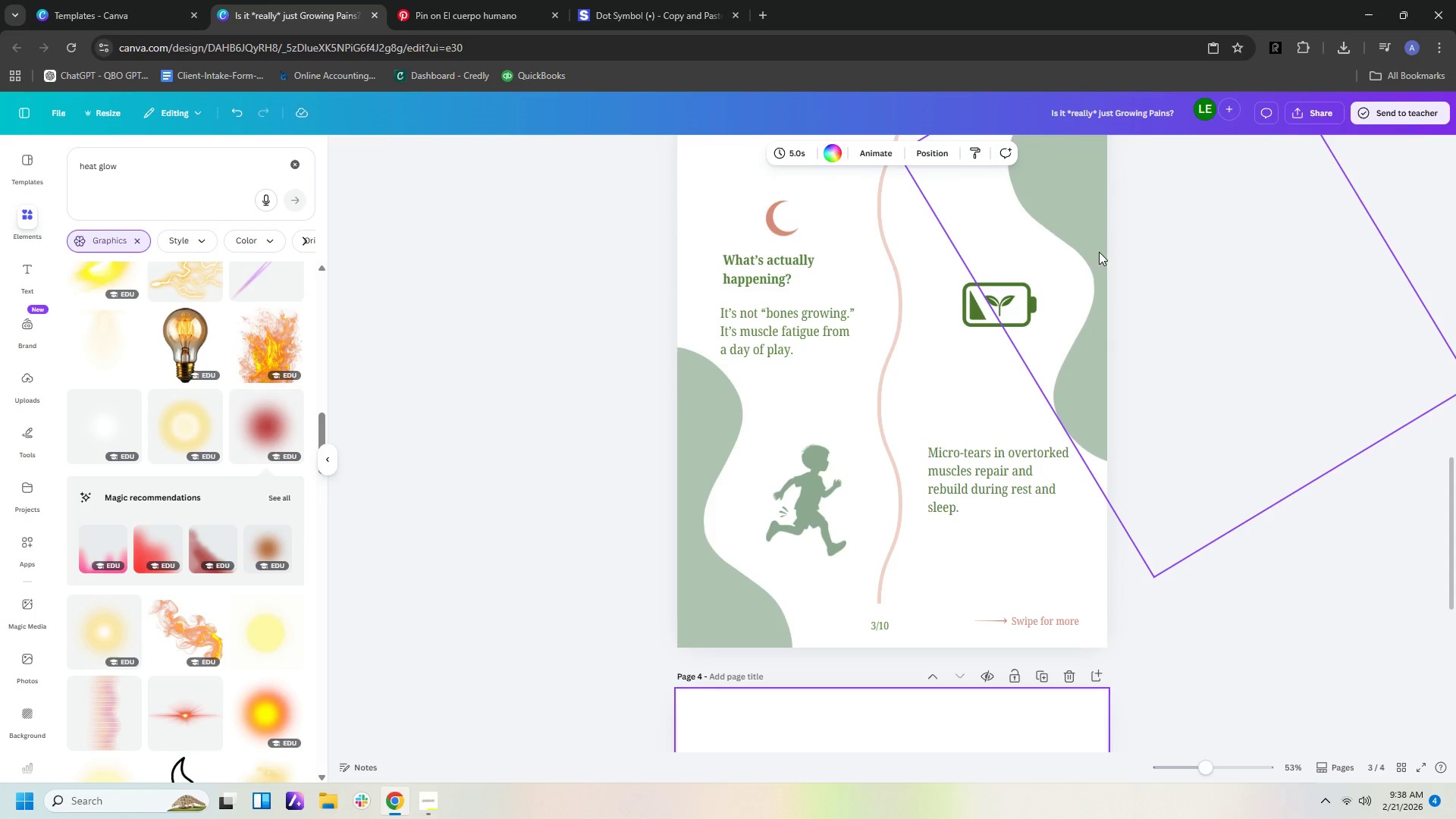 
left_click([1093, 238])
 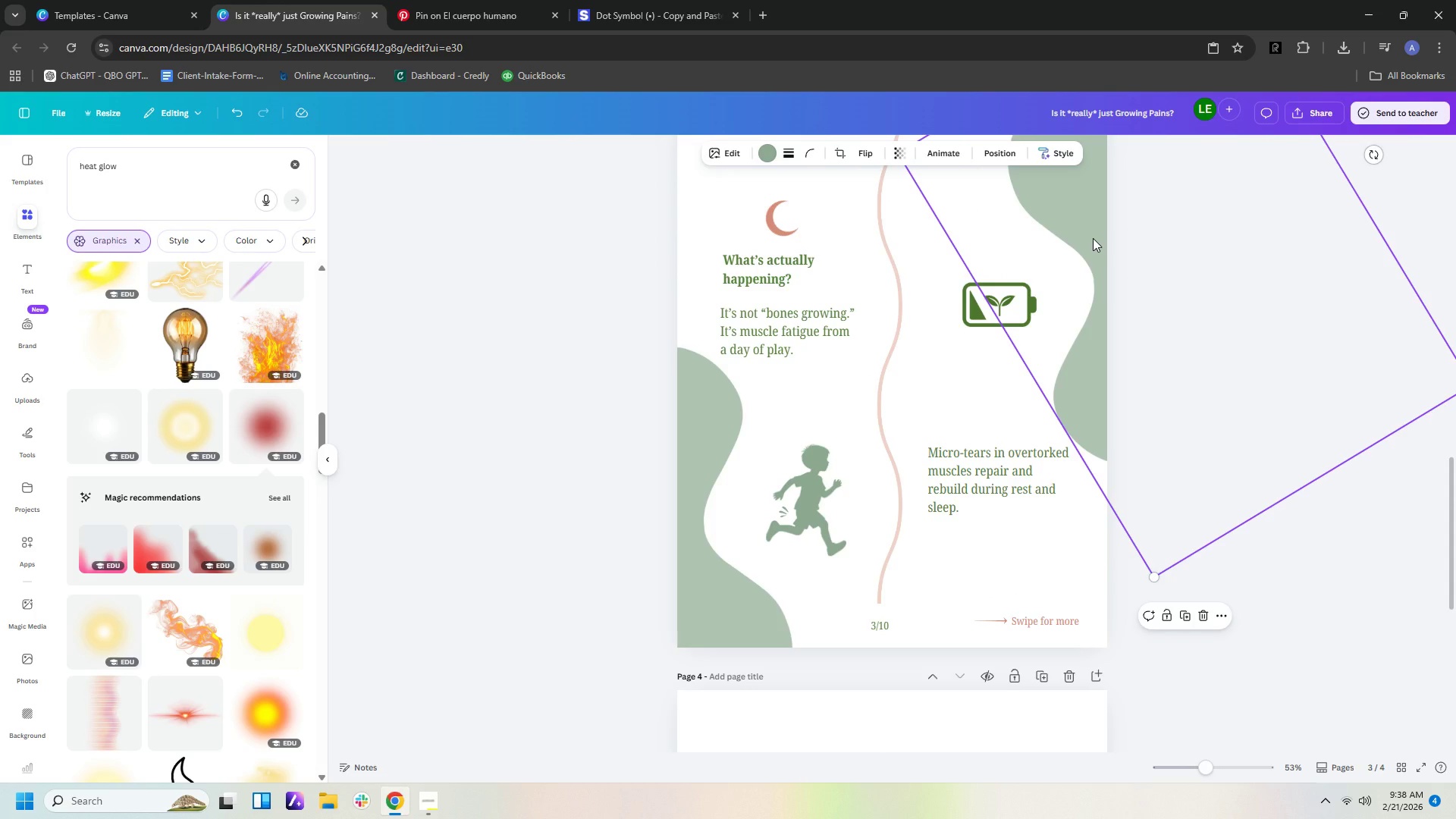 
key(Control+C)
 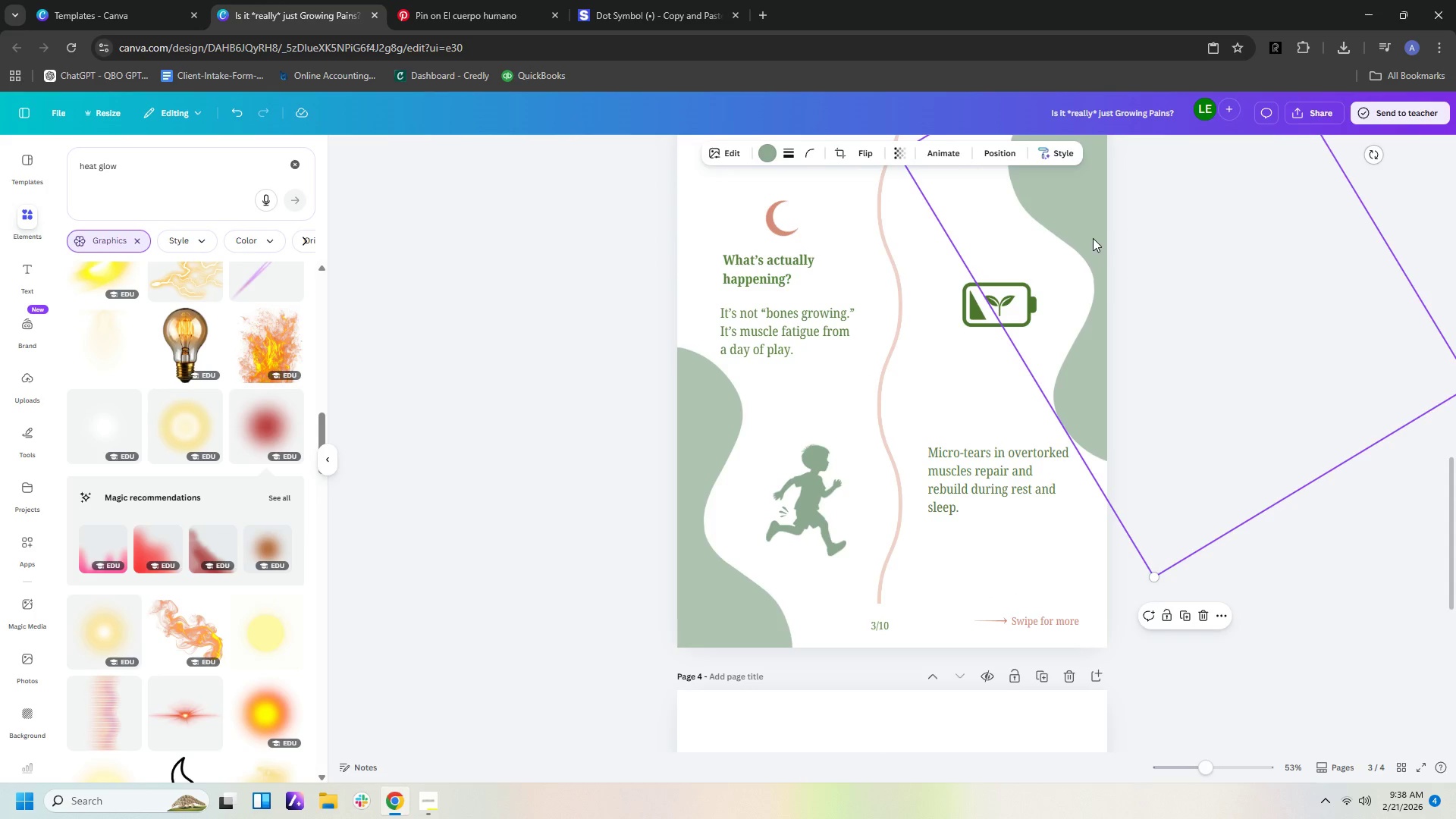 
key(Control+V)
 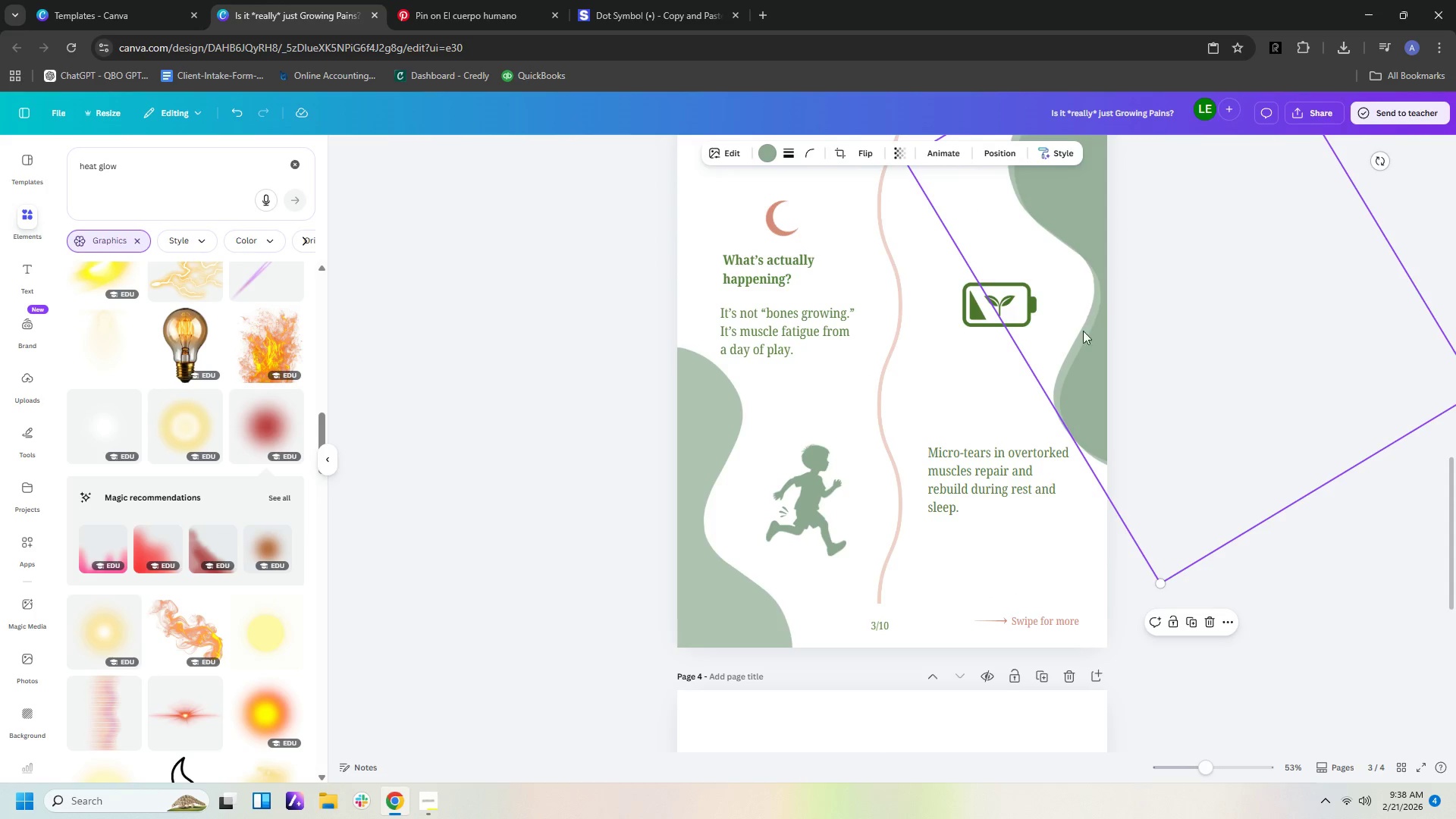 
left_click_drag(start_coordinate=[1090, 384], to_coordinate=[1006, 816])
 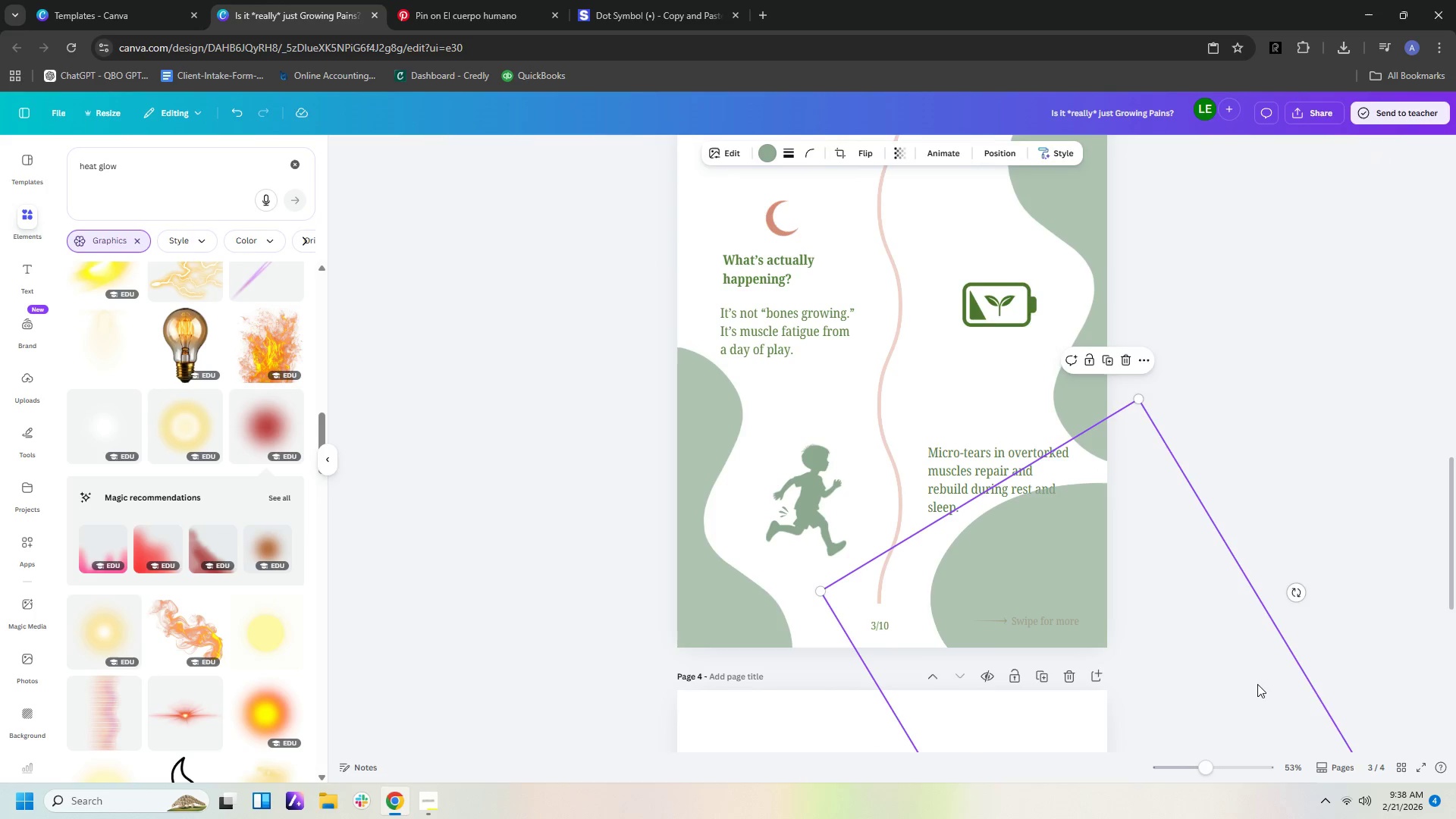 
scroll: coordinate [1282, 682], scroll_direction: down, amount: 4.0
 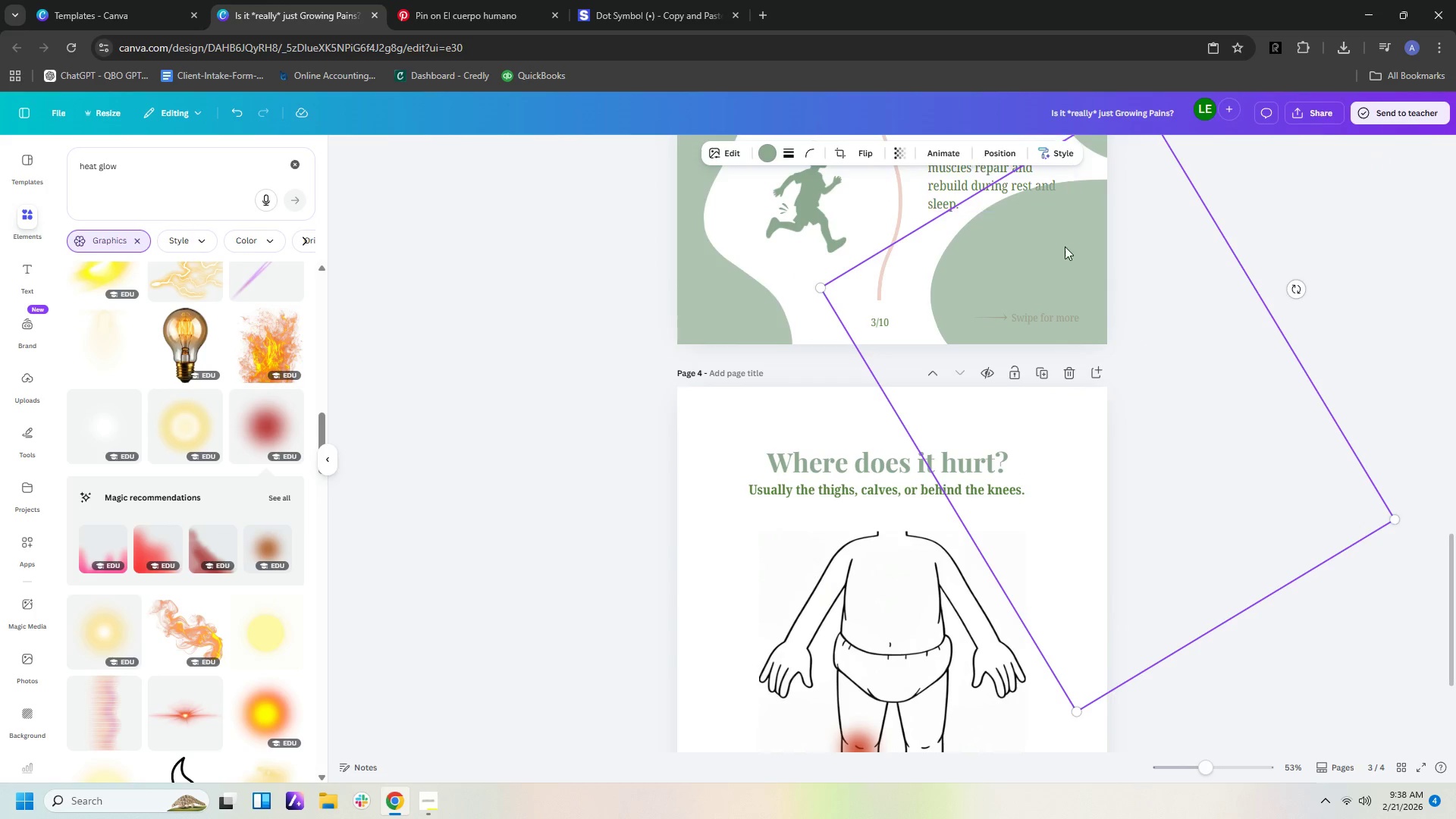 
left_click_drag(start_coordinate=[1077, 259], to_coordinate=[1039, 474])
 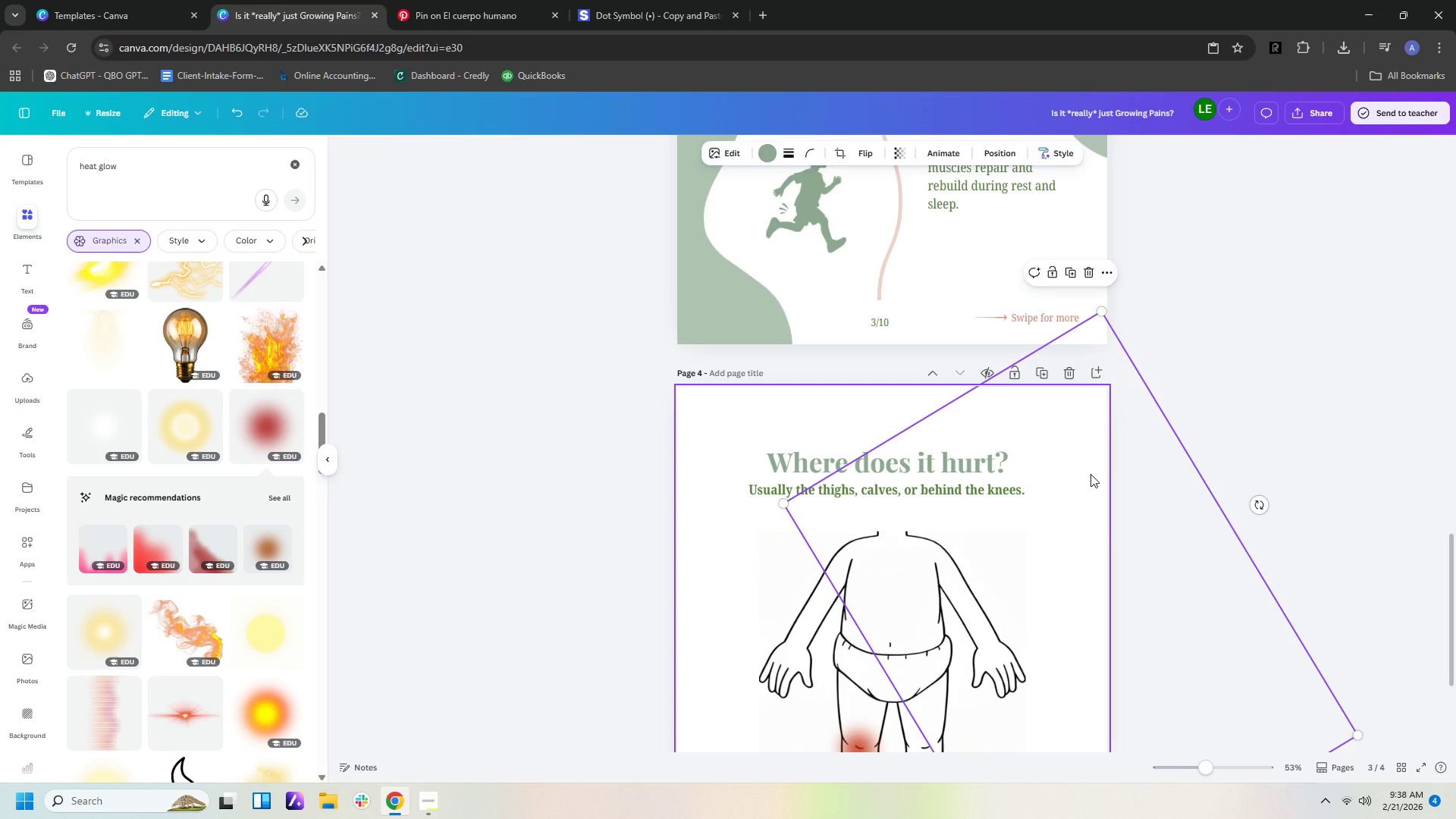 
key(Delete)
 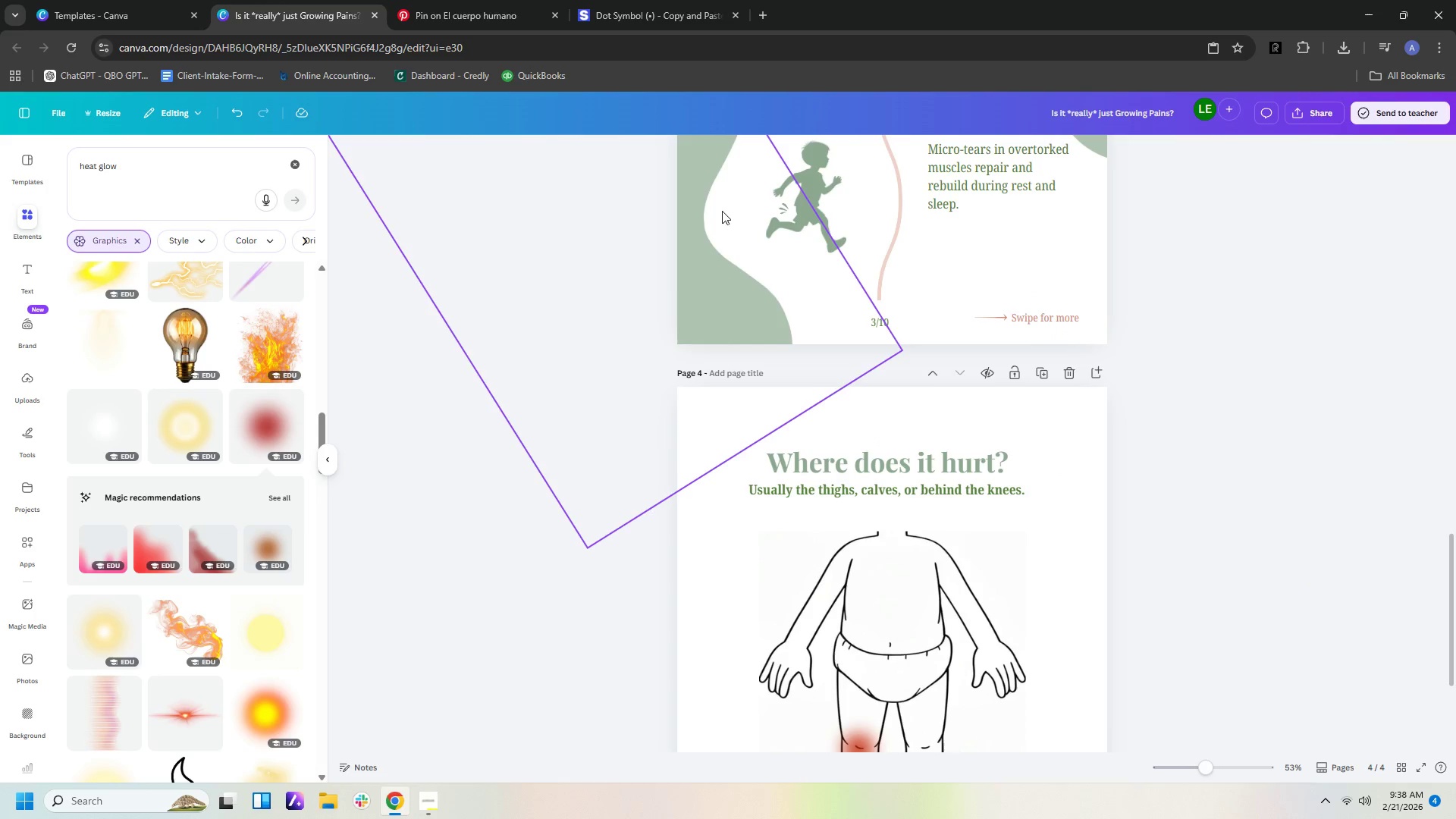 
left_click([711, 271])
 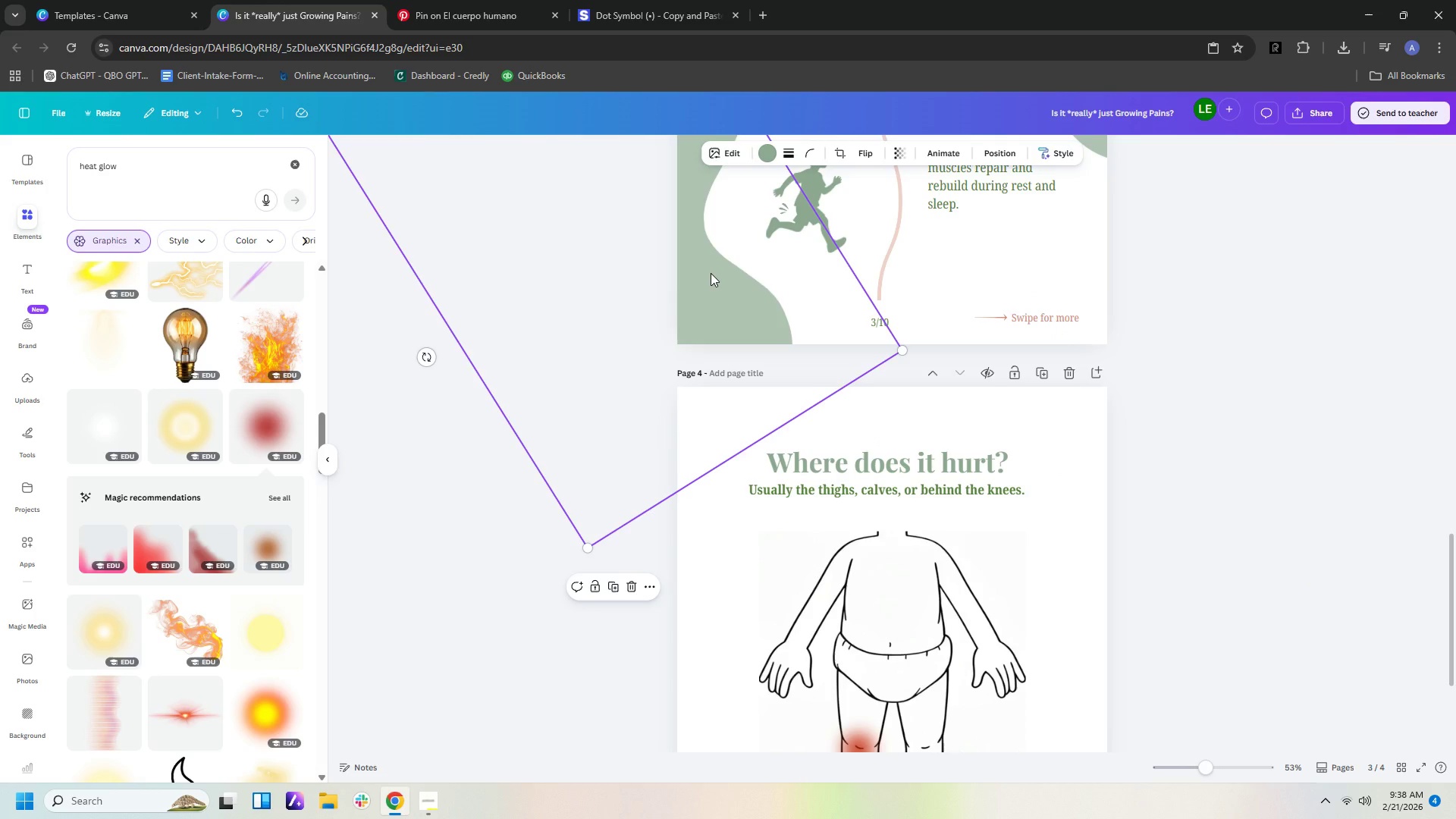 
key(Control+C)
 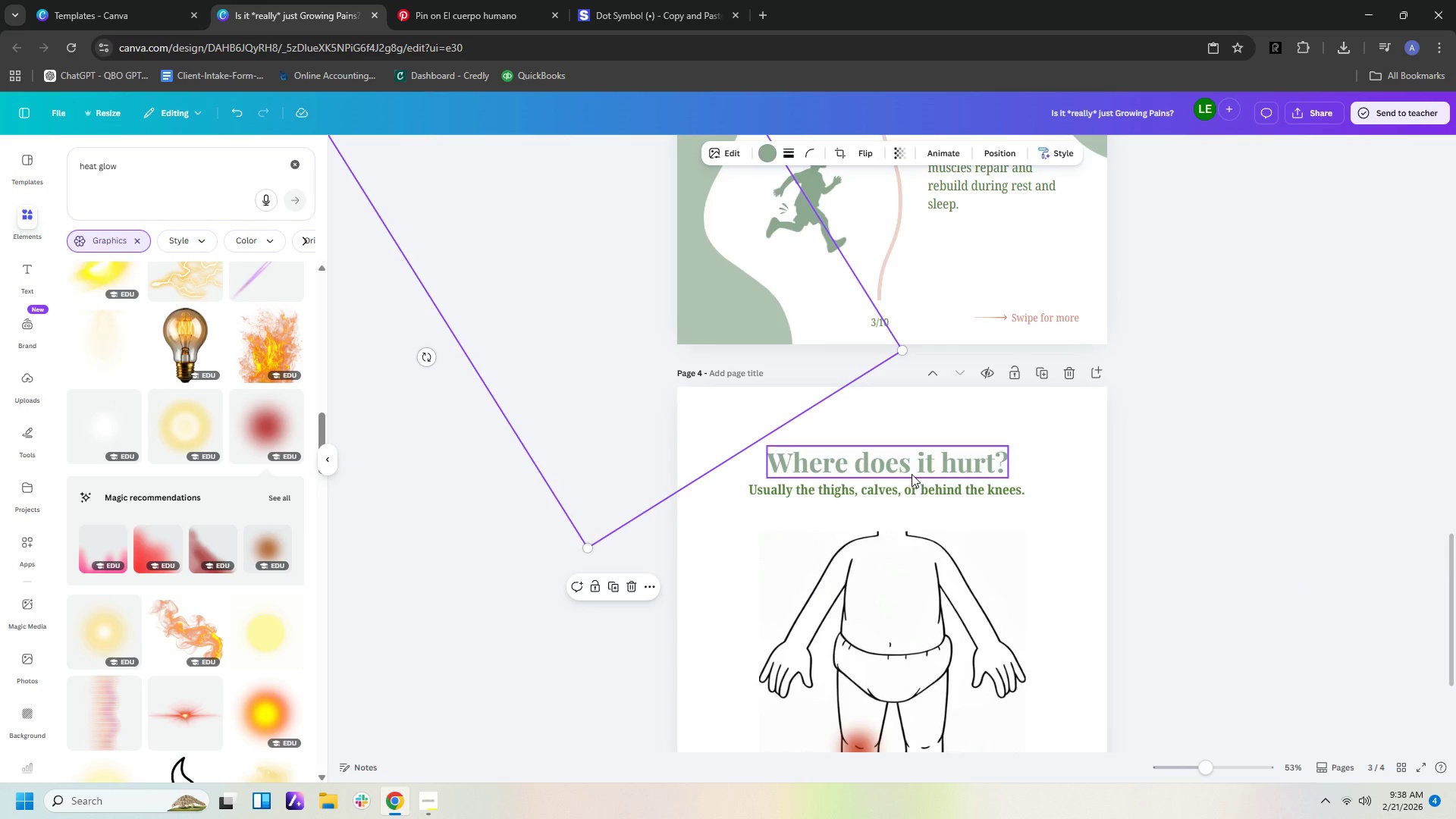 
scroll: coordinate [912, 474], scroll_direction: down, amount: 4.0
 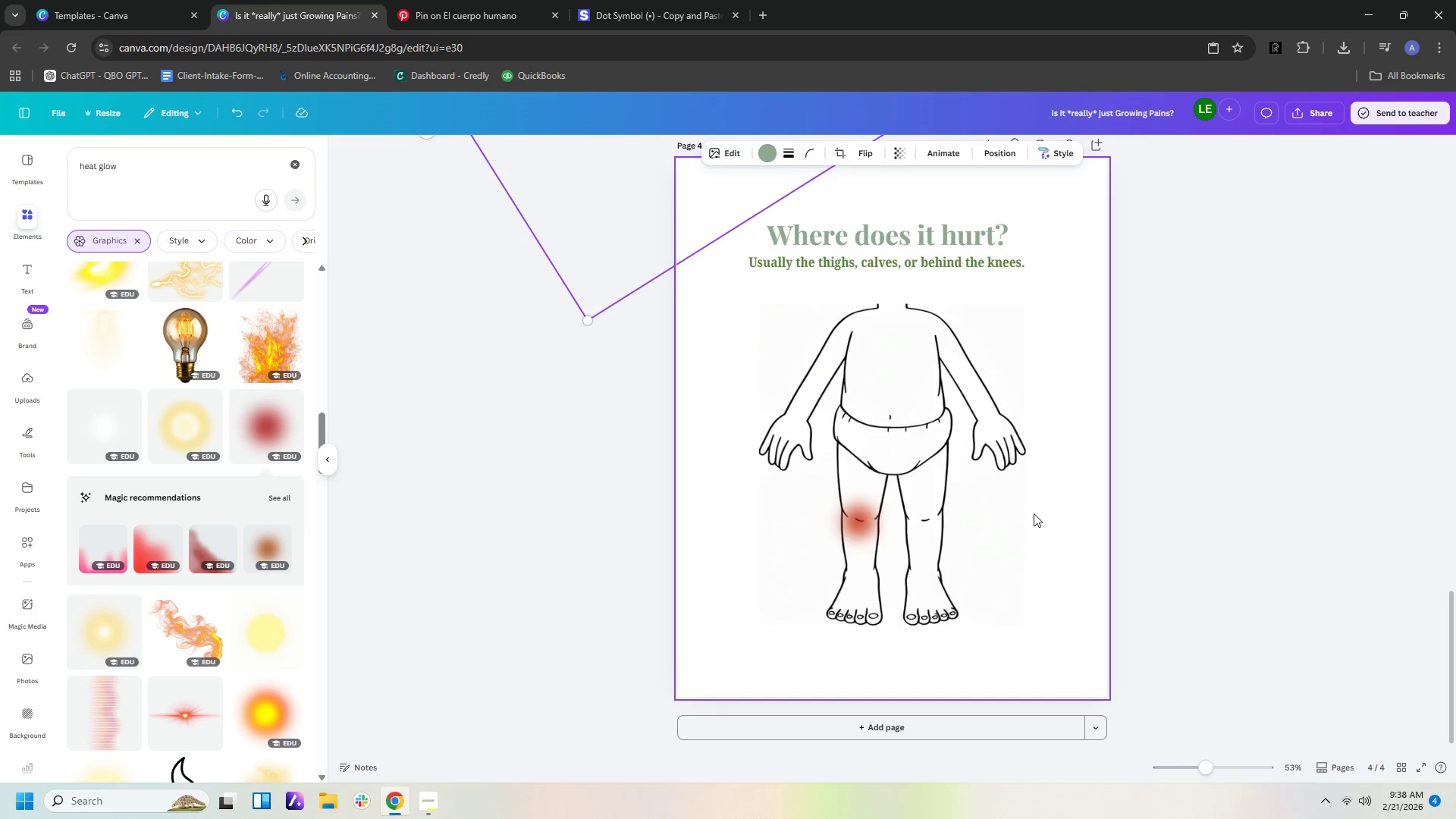 
left_click([1053, 513])
 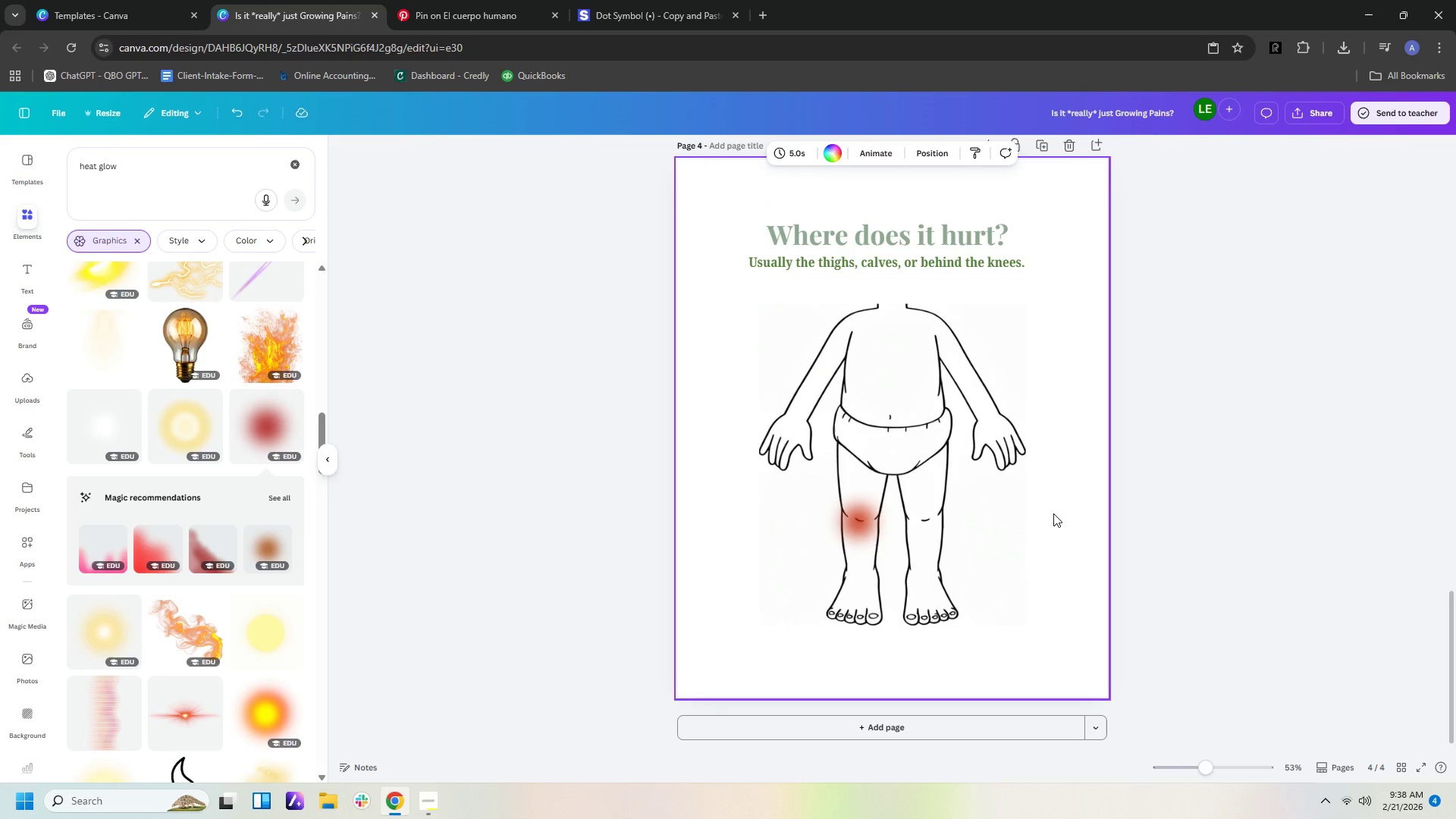 
key(Control+V)
 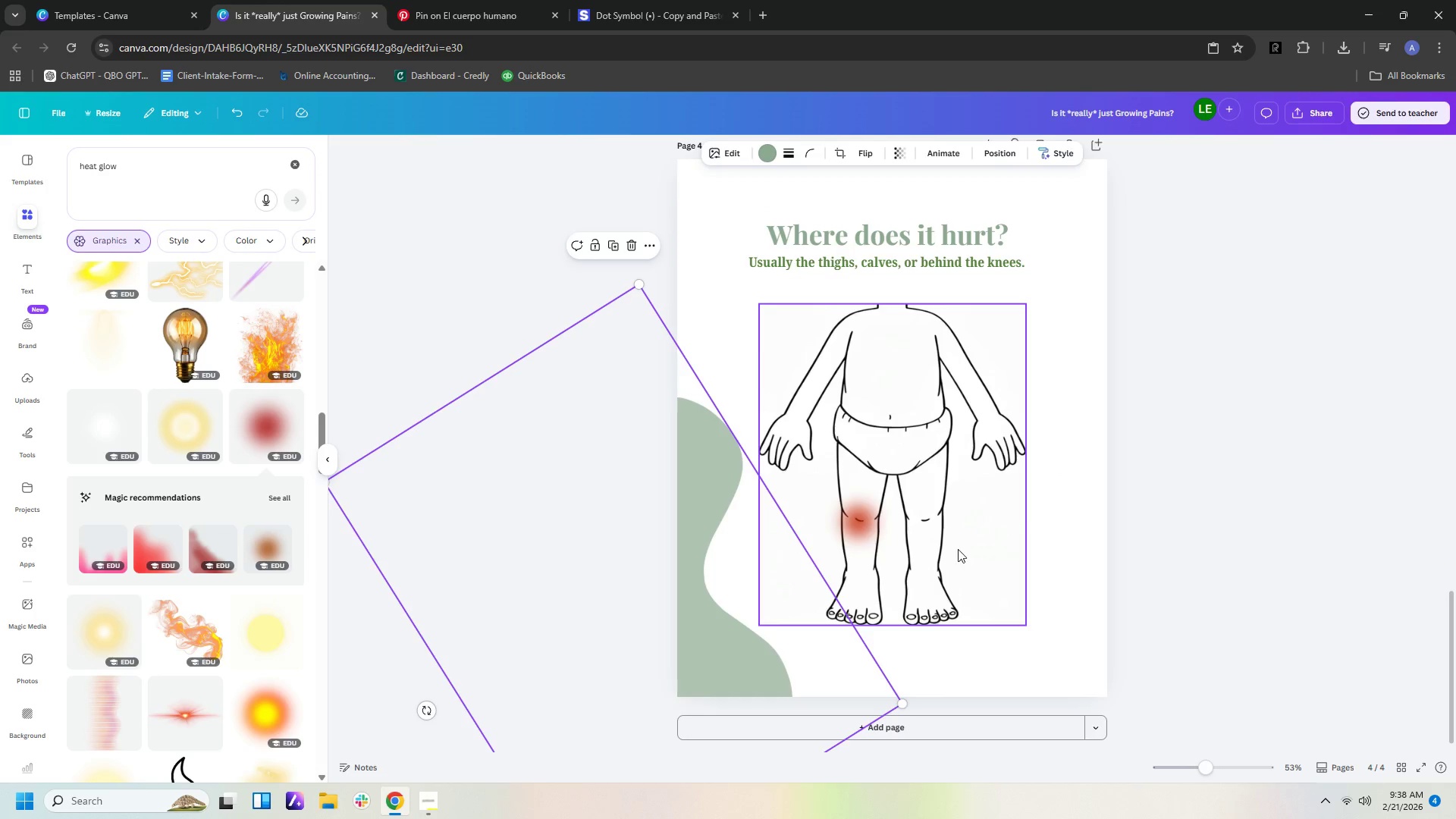 
left_click_drag(start_coordinate=[708, 501], to_coordinate=[998, 368])
 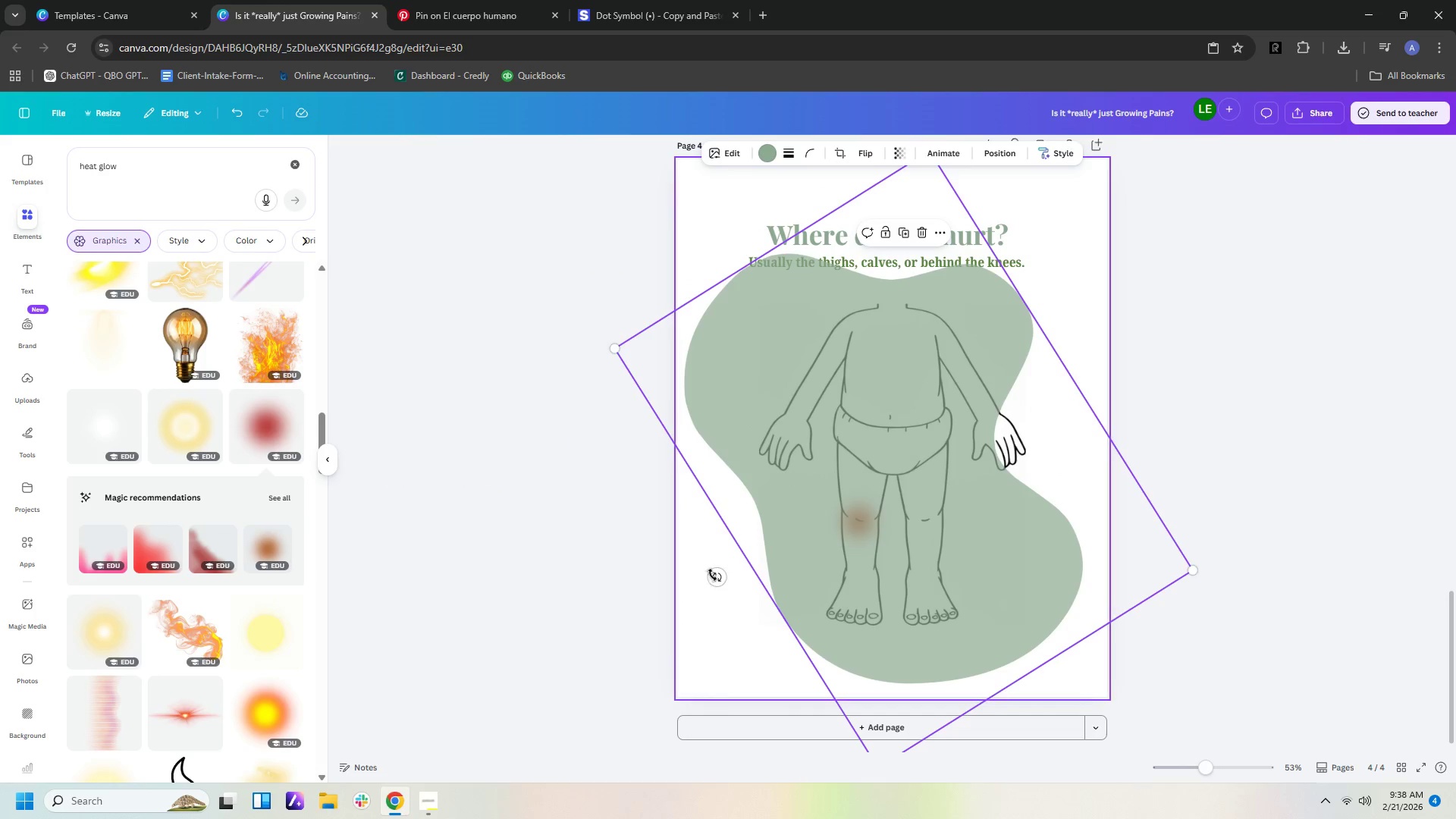 
left_click_drag(start_coordinate=[720, 576], to_coordinate=[948, 237])
 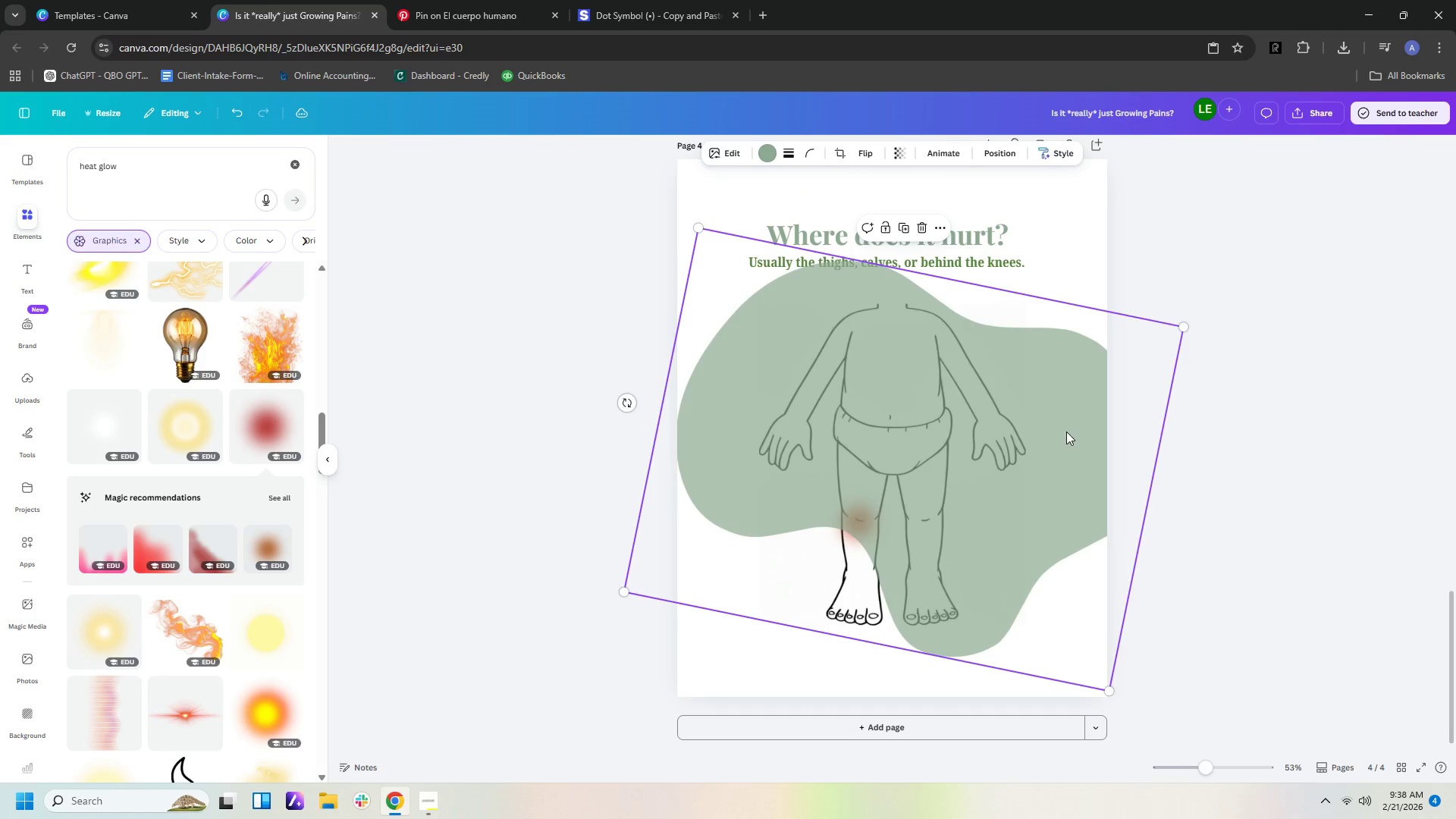 
left_click_drag(start_coordinate=[1059, 446], to_coordinate=[1238, 122])
 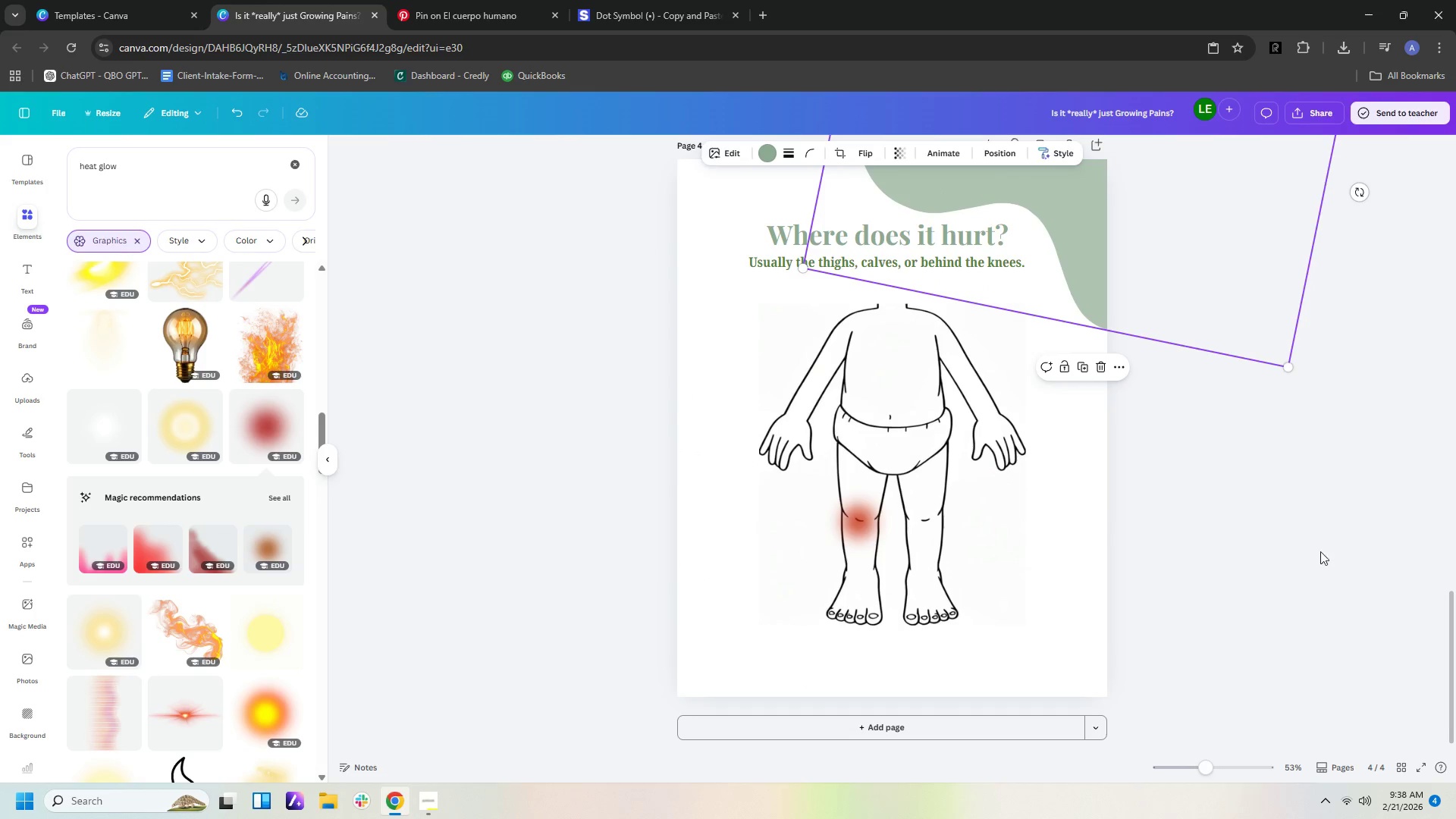 
left_click([1259, 532])
 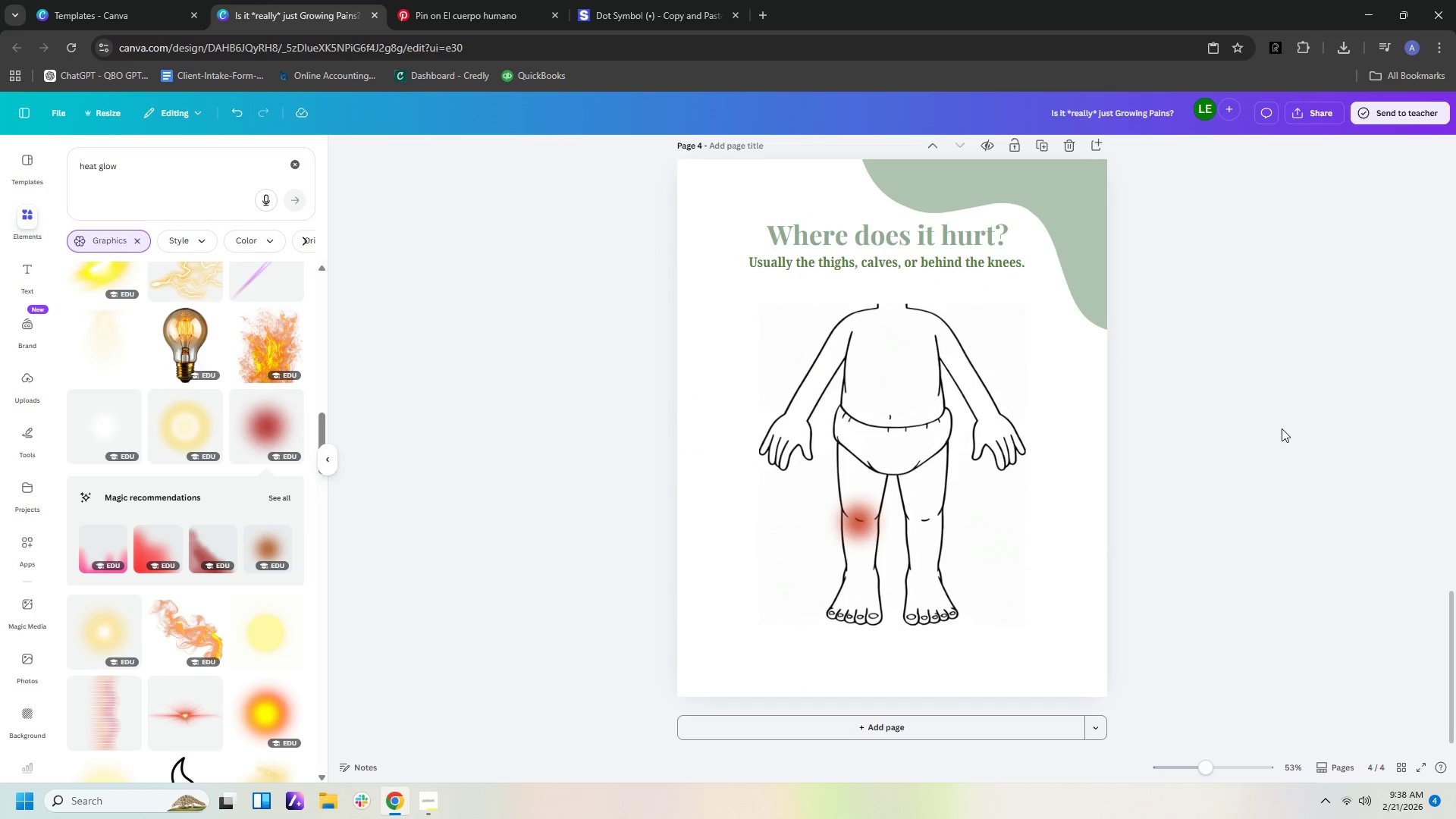 
scroll: coordinate [1285, 427], scroll_direction: up, amount: 3.0
 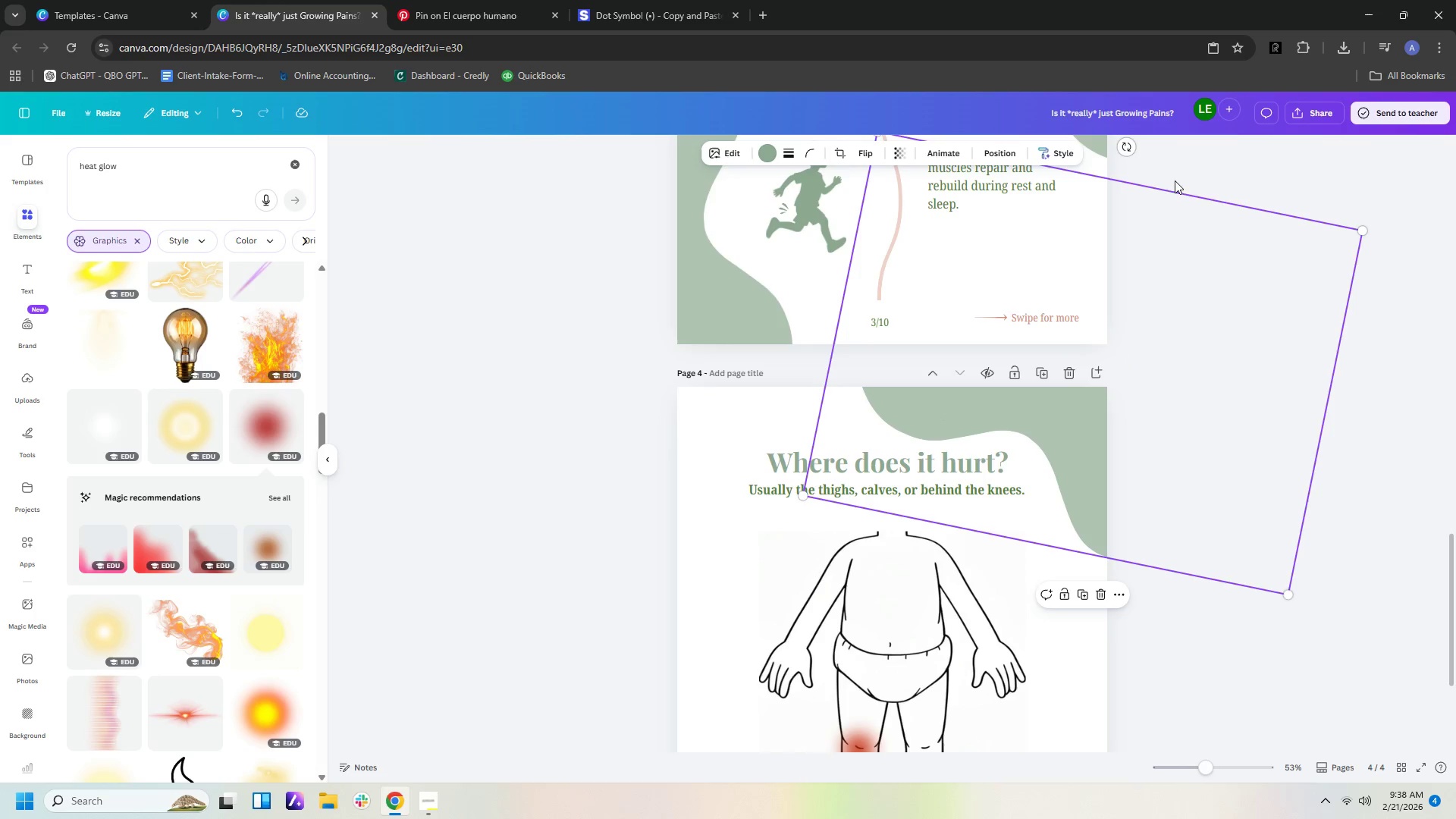 
left_click_drag(start_coordinate=[1129, 143], to_coordinate=[1144, 129])
 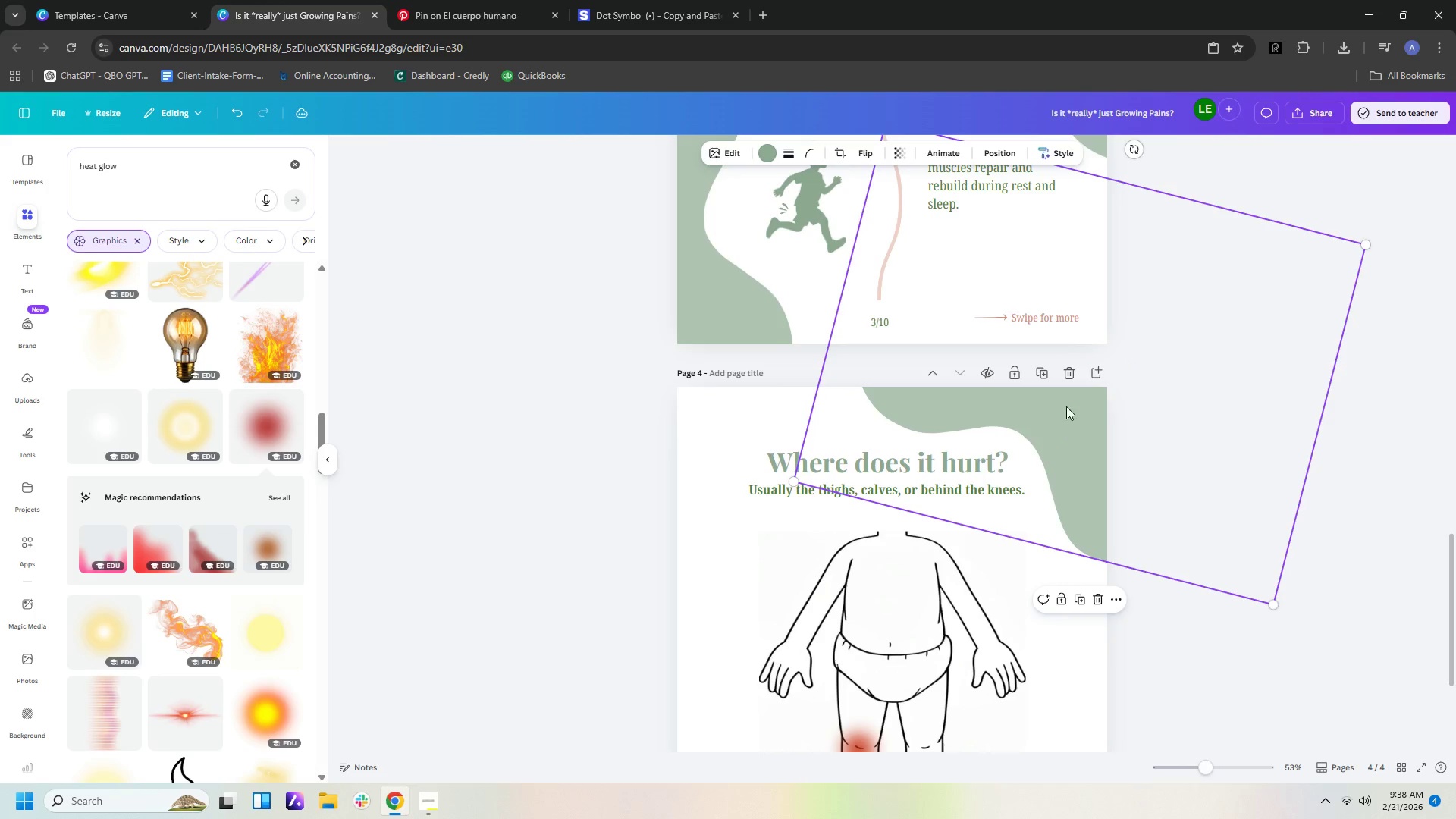 
left_click([767, 155])
 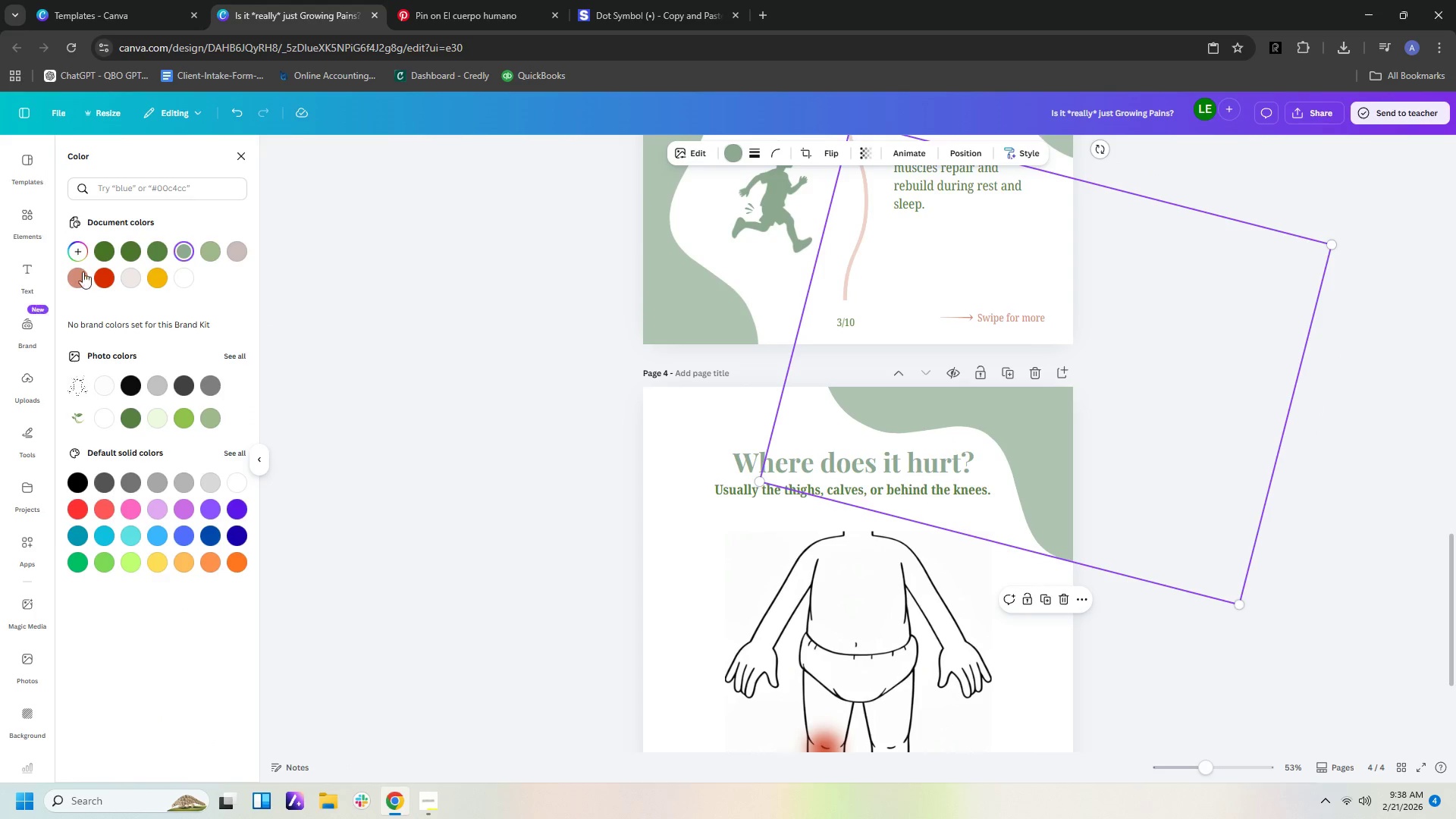 
left_click([97, 269])
 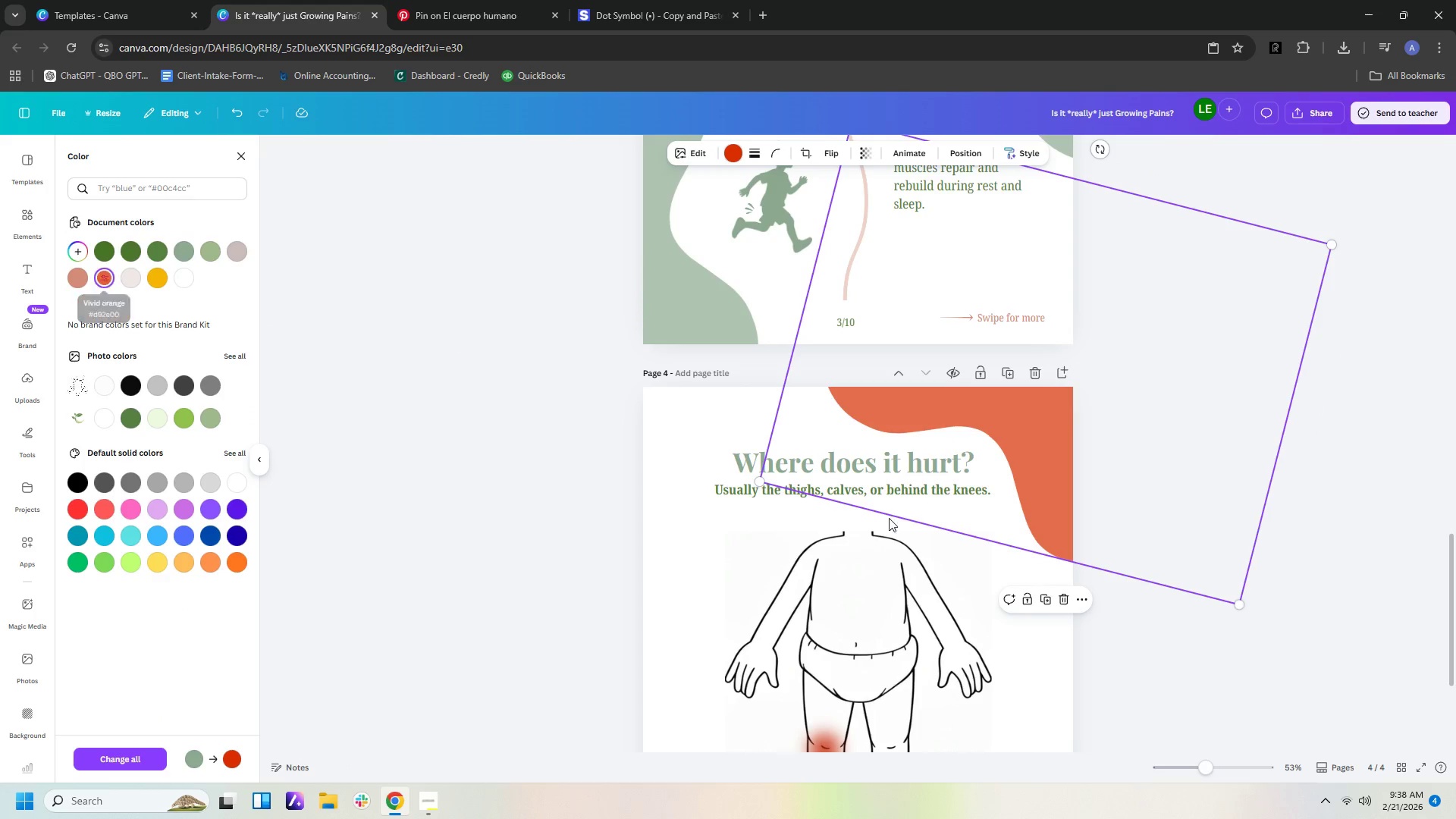 
left_click([1211, 713])
 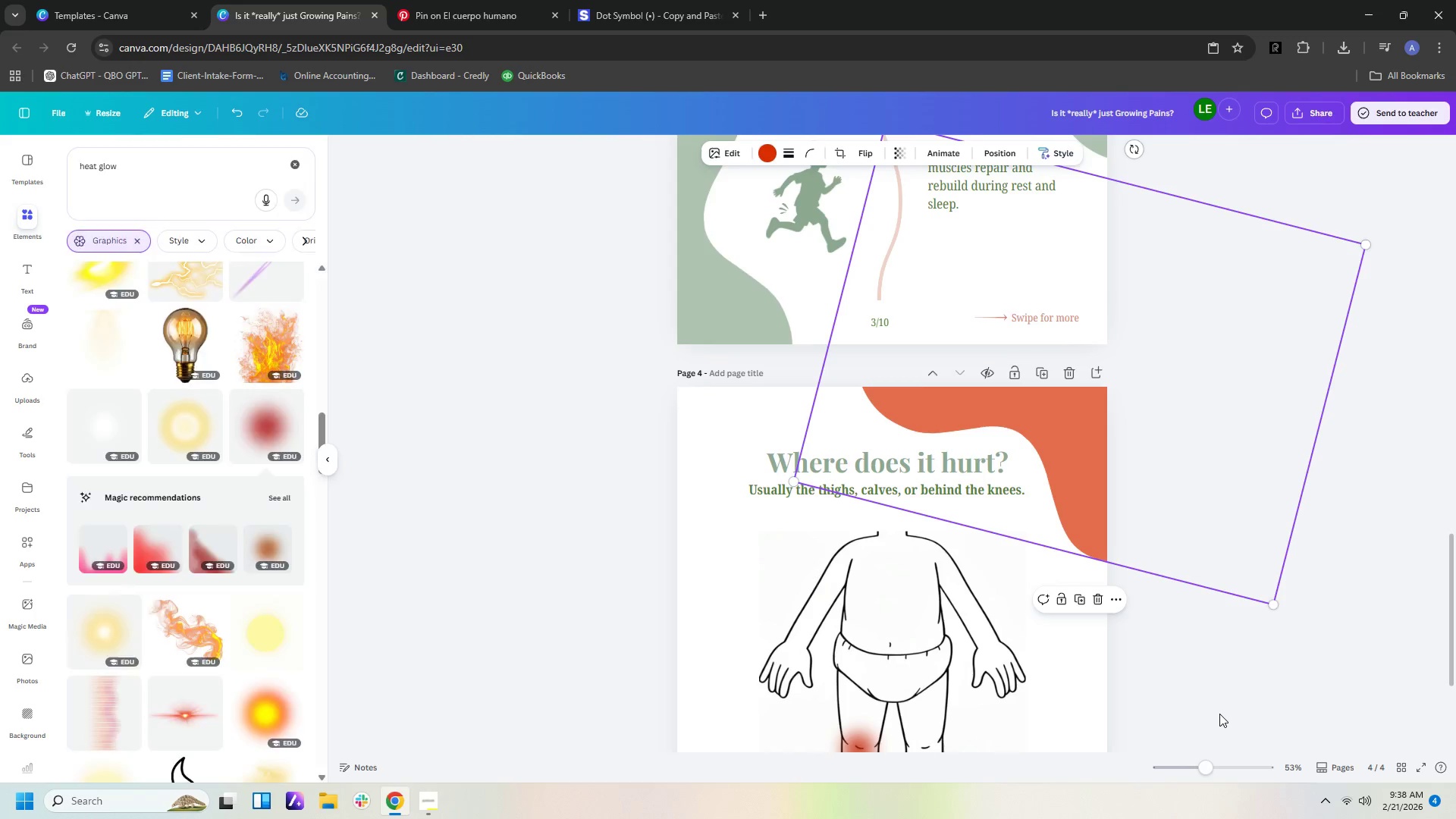 
scroll: coordinate [1225, 714], scroll_direction: down, amount: 3.0
 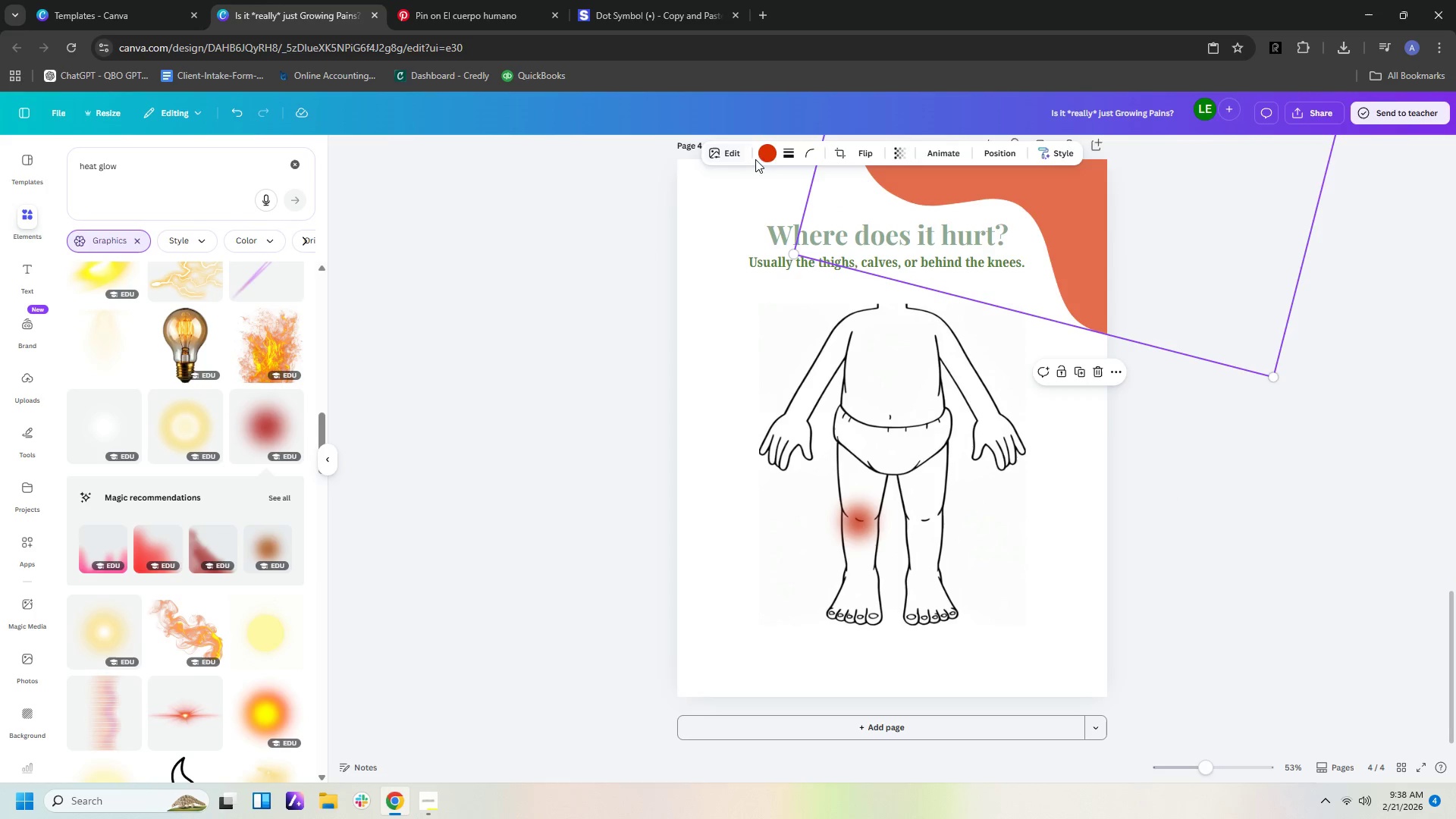 
left_click([1025, 196])
 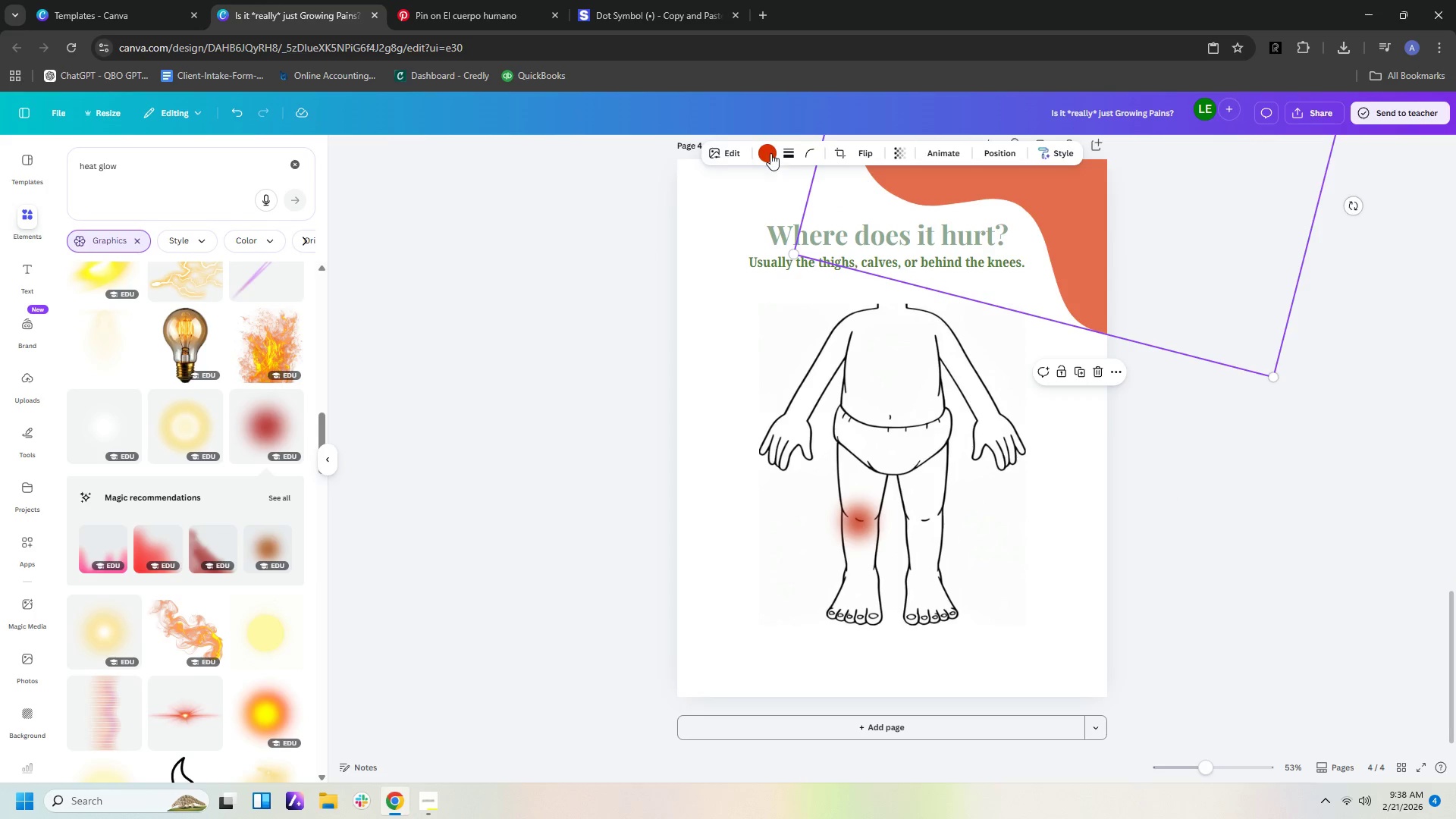 
left_click([770, 152])
 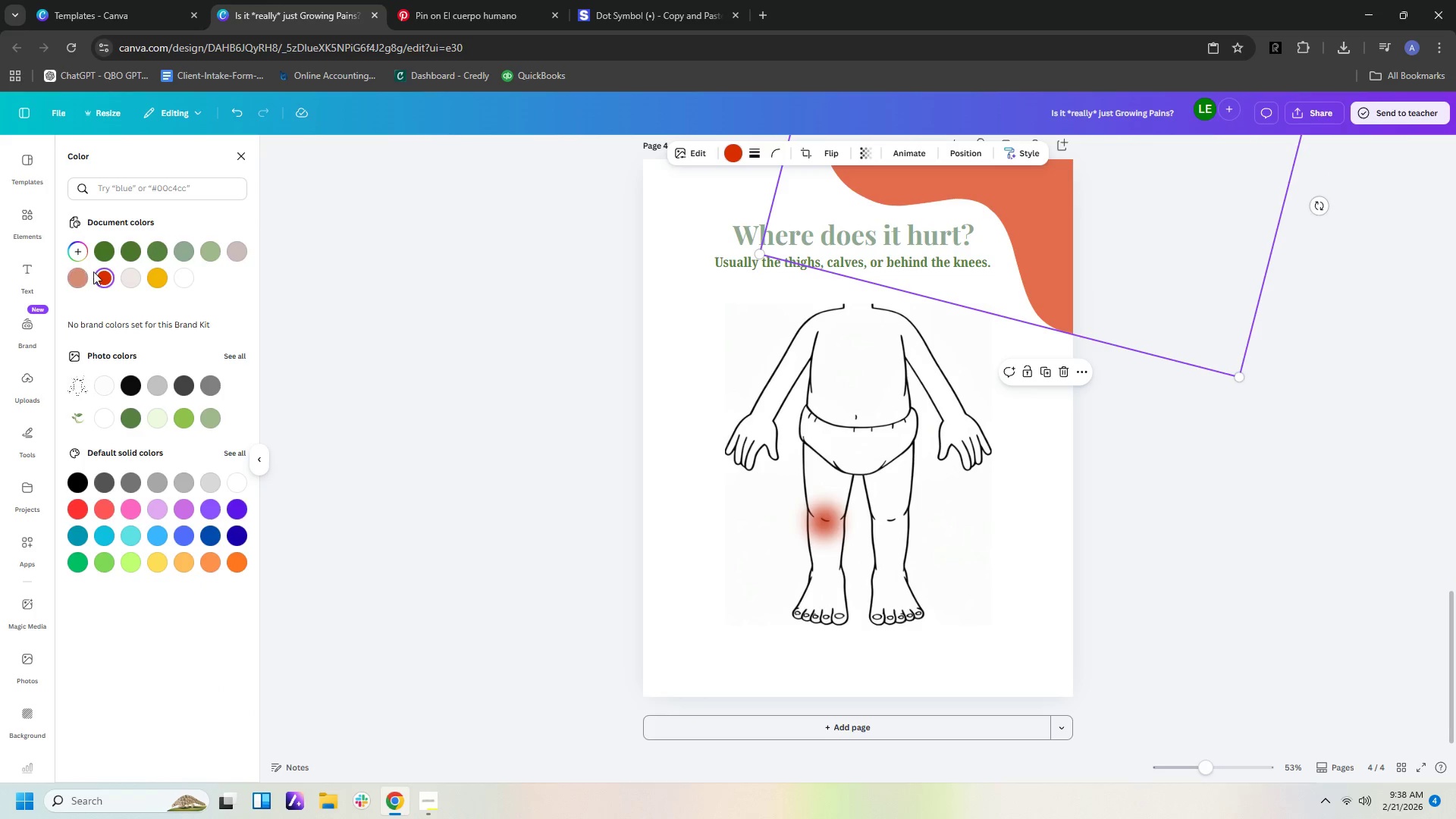 
left_click([102, 272])
 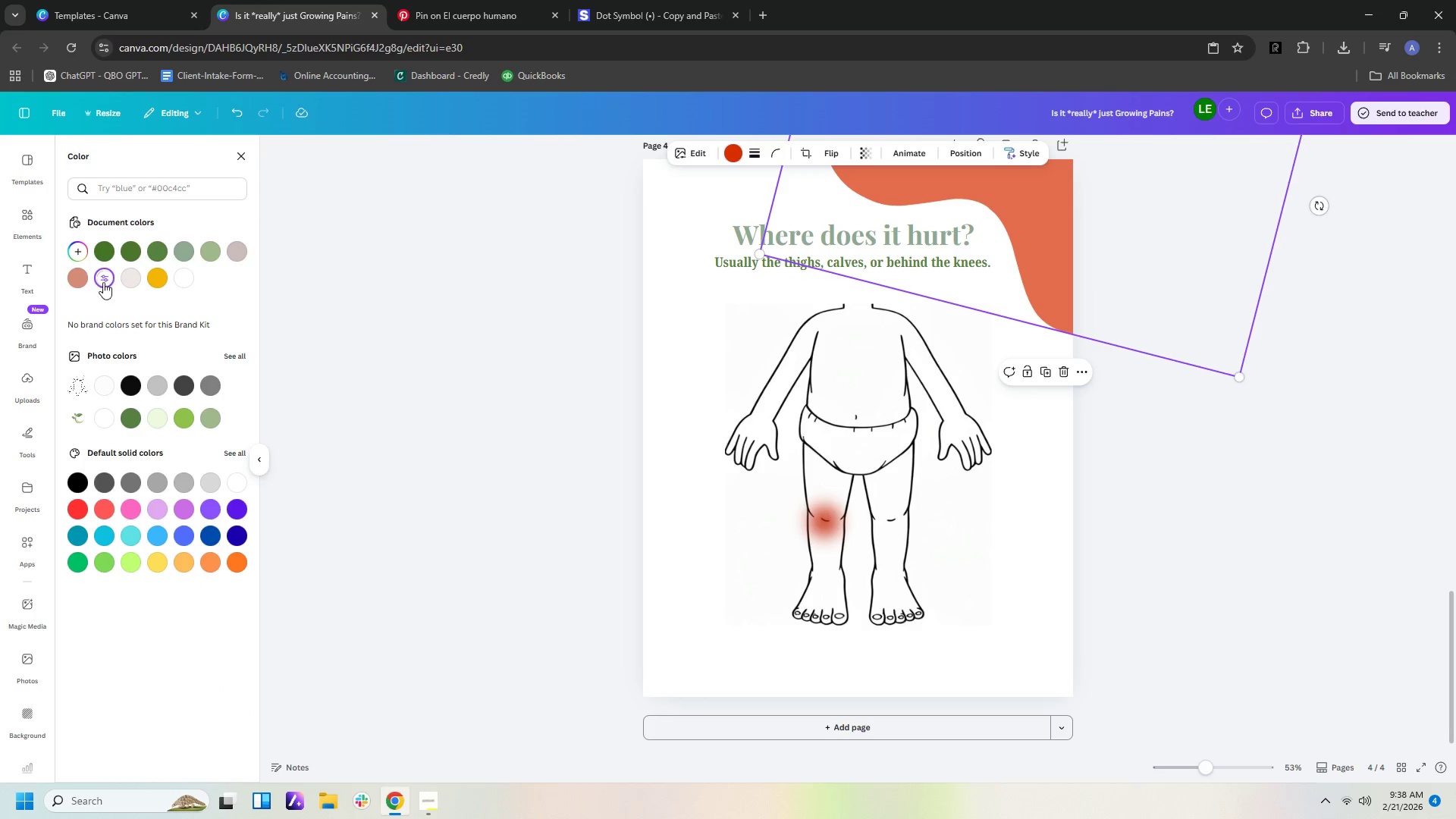 
left_click([103, 280])
 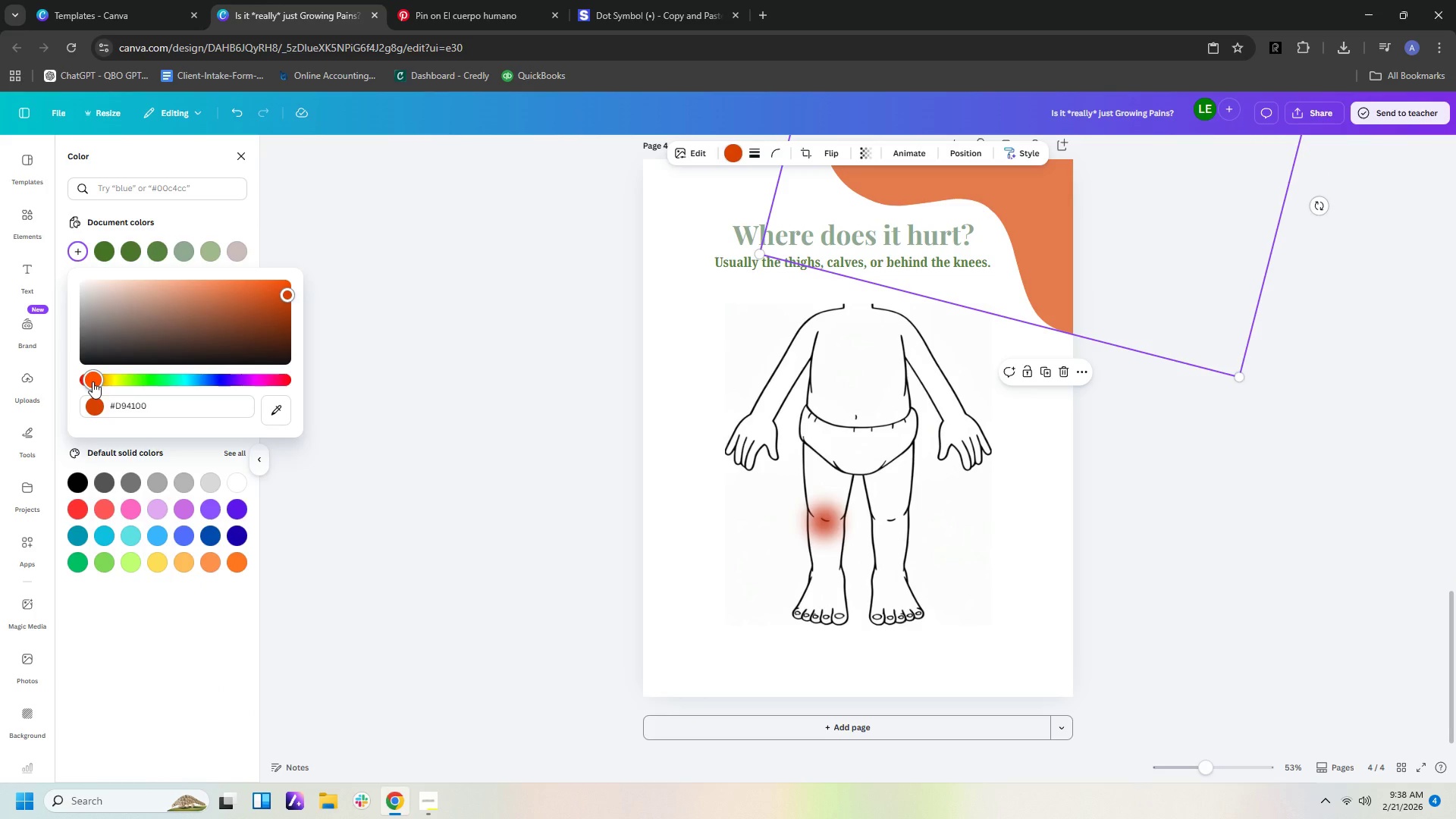 
left_click([456, 388])
 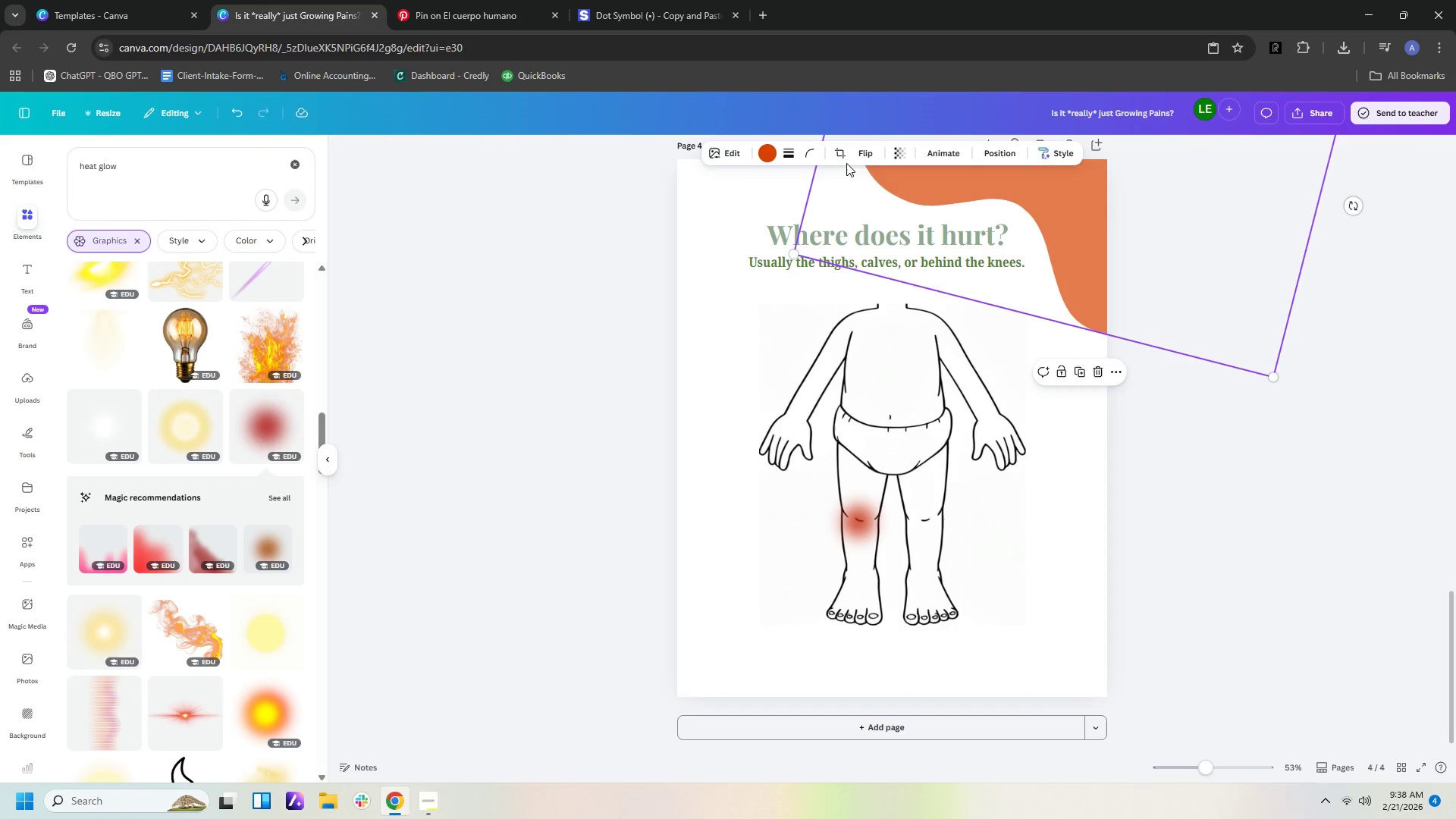 
left_click([759, 155])
 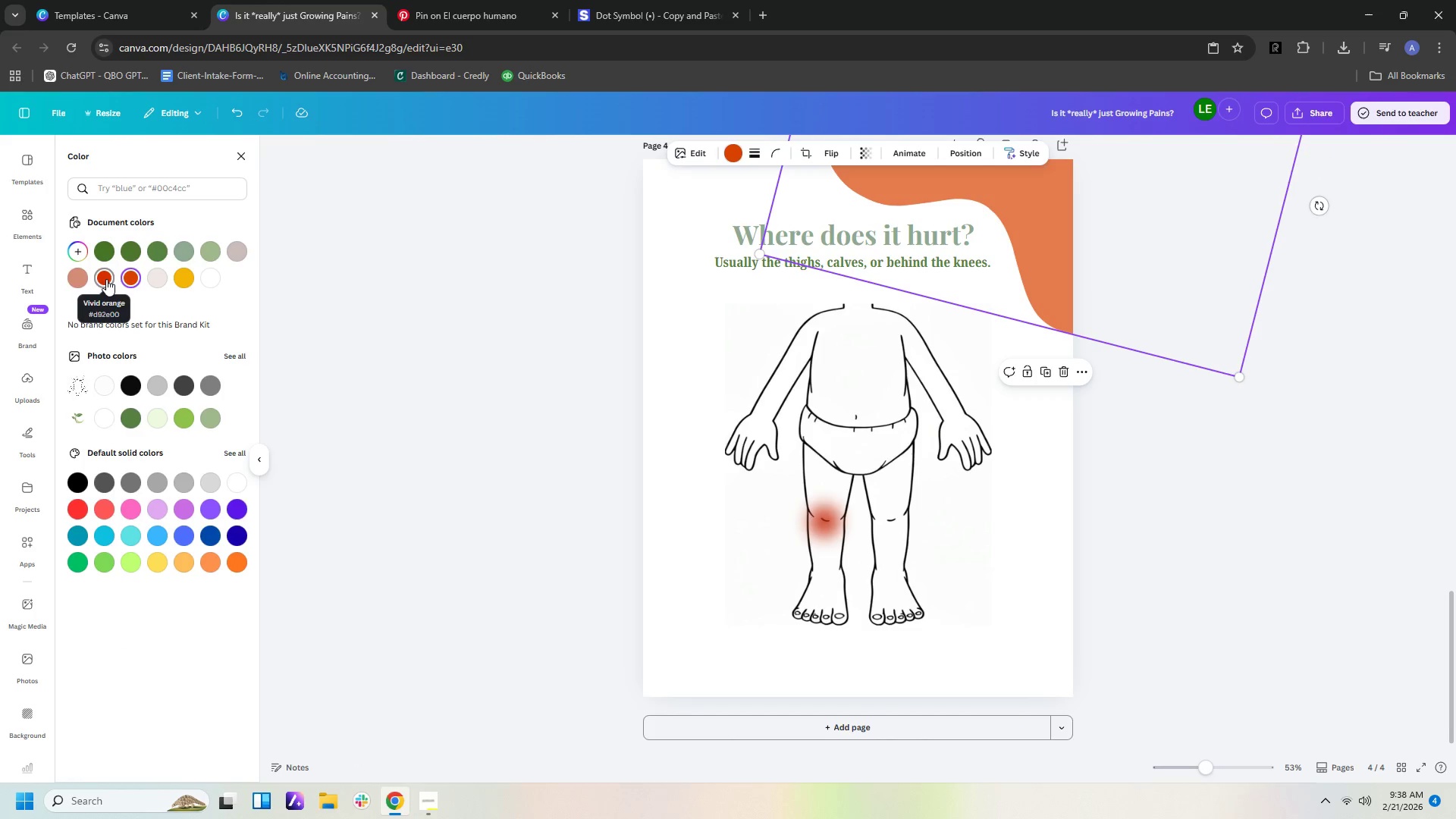 
left_click([101, 279])
 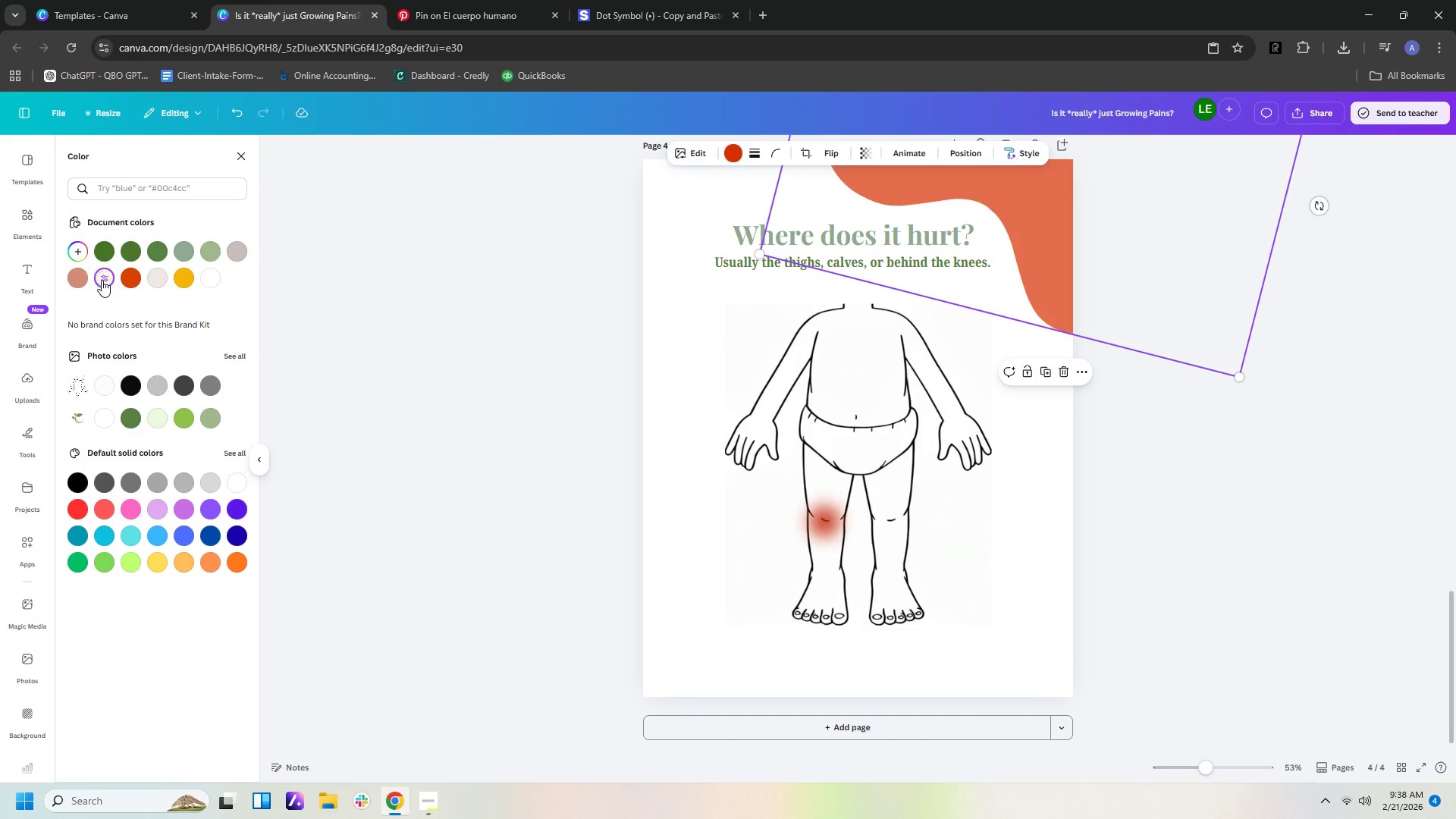 
left_click([103, 277])
 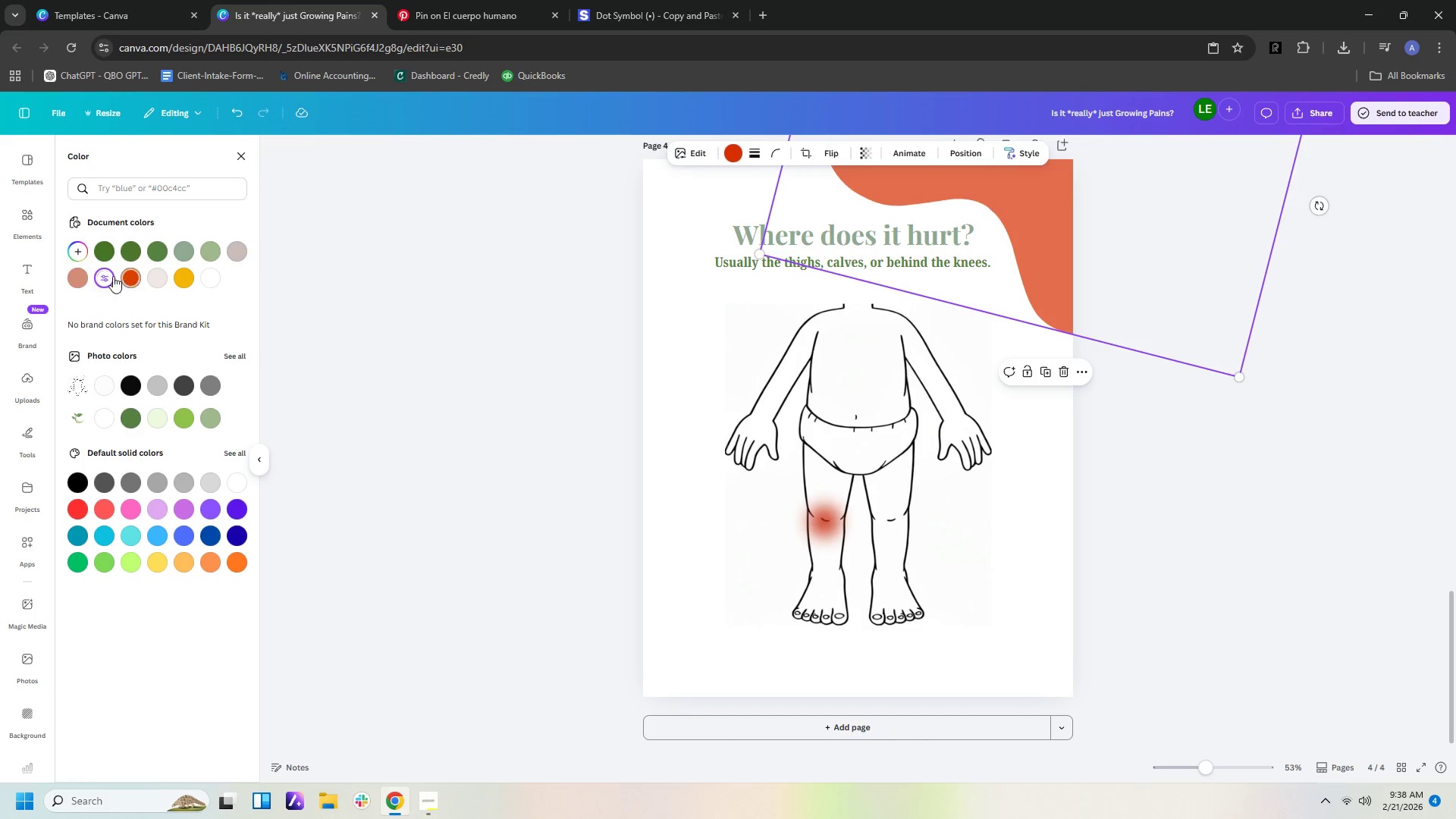 
left_click([103, 277])
 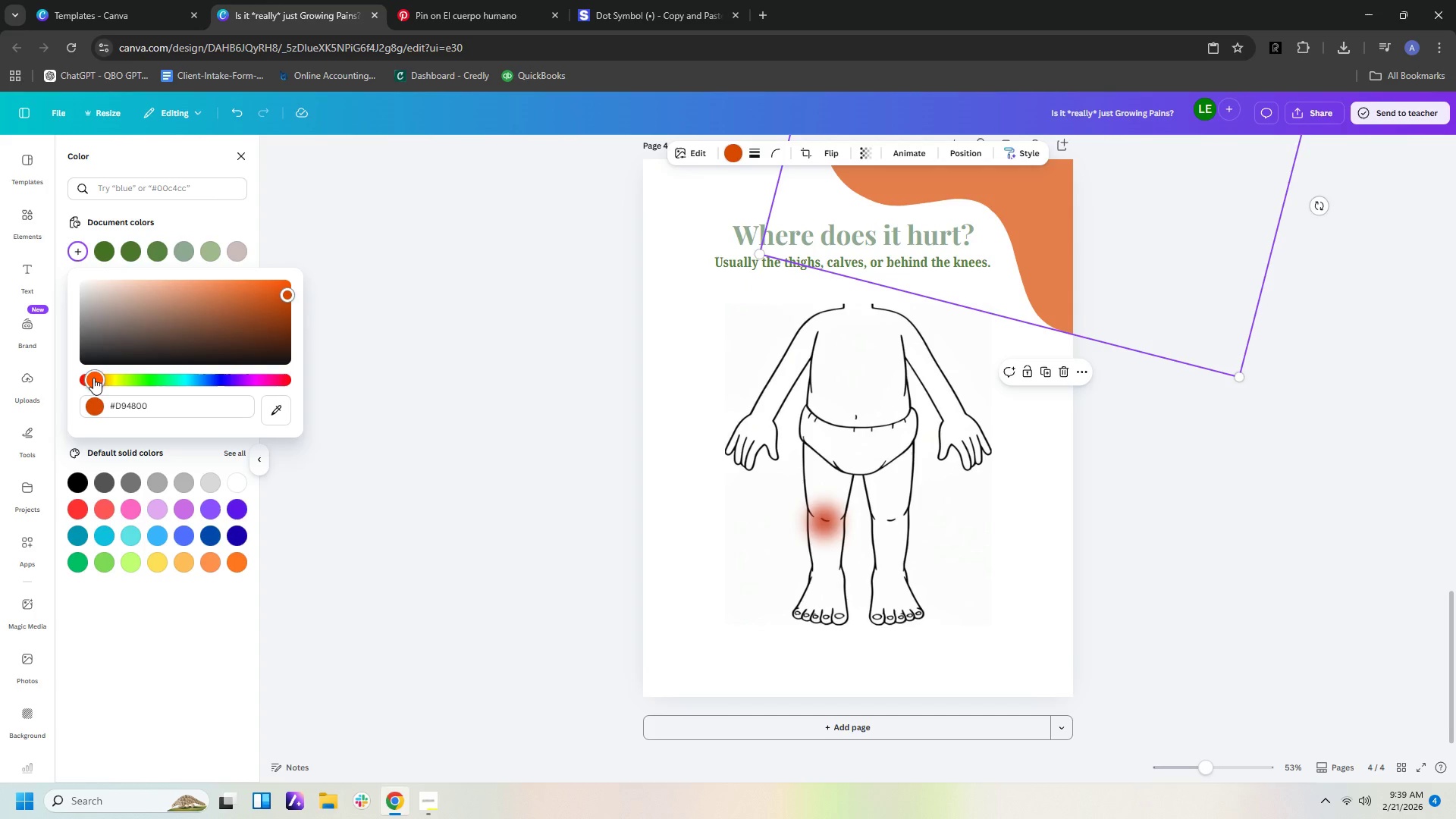 
left_click([281, 293])
 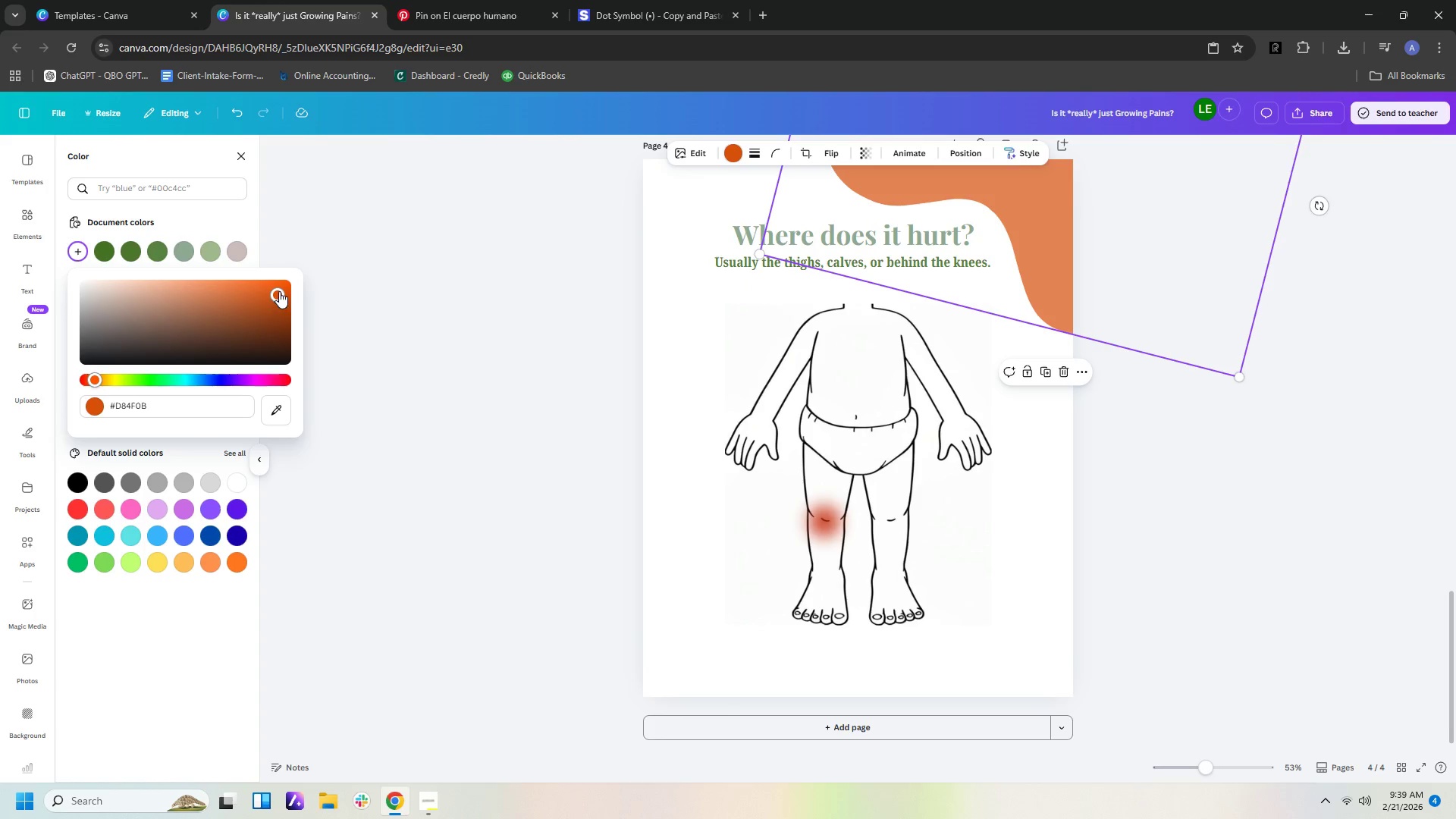 
left_click([279, 291])
 